 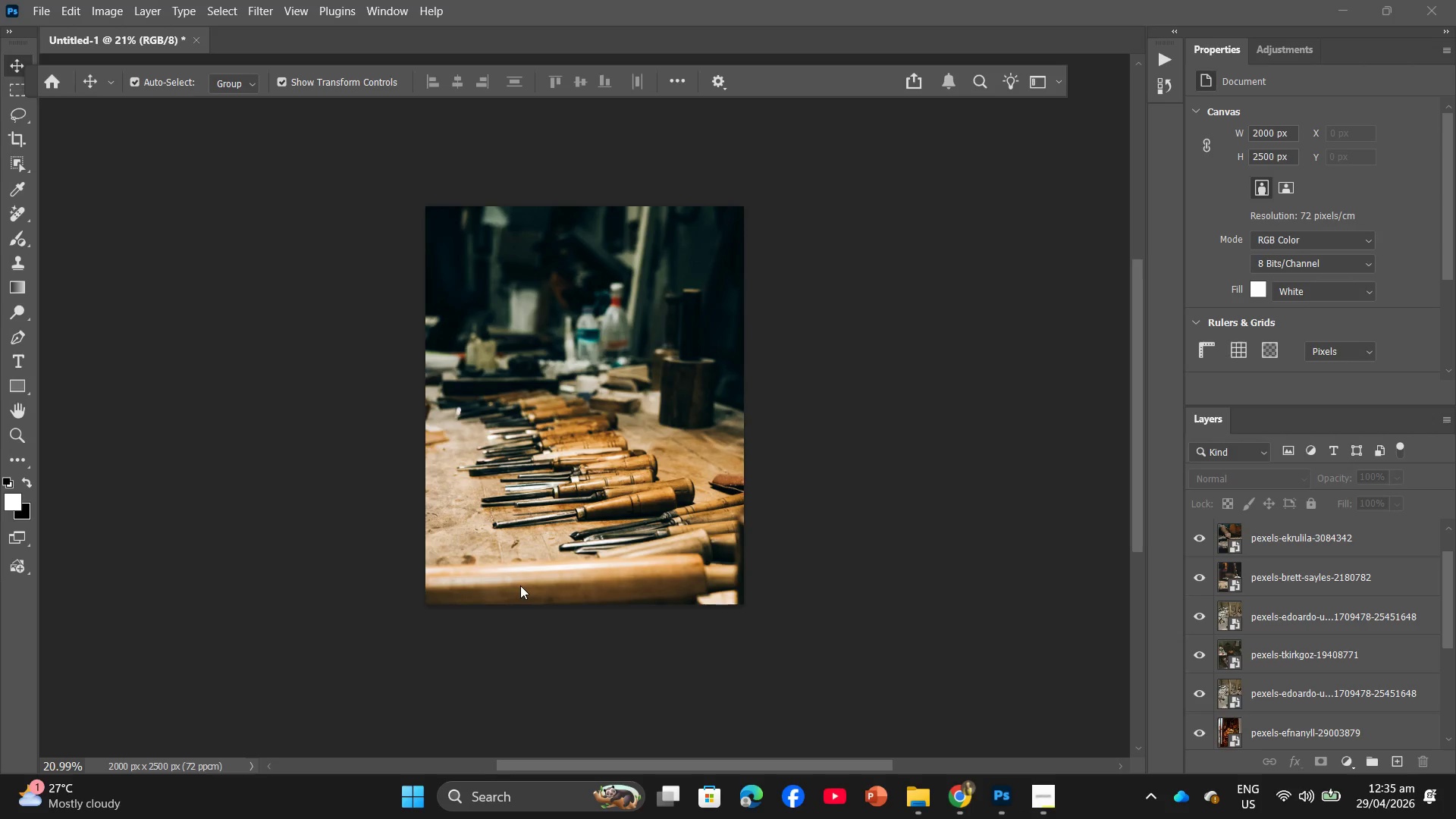 
left_click([952, 781])
 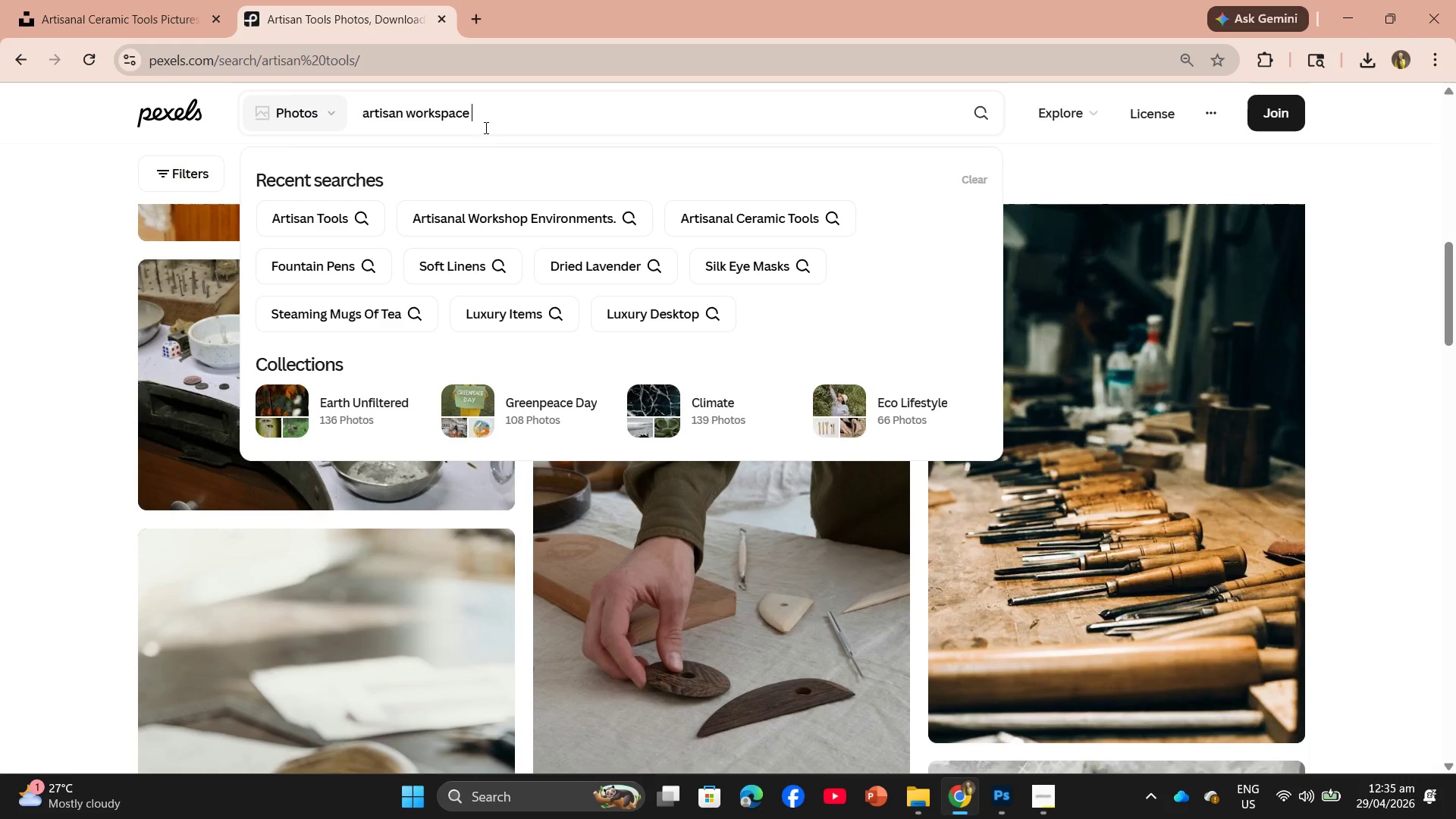 
key(Backspace)
 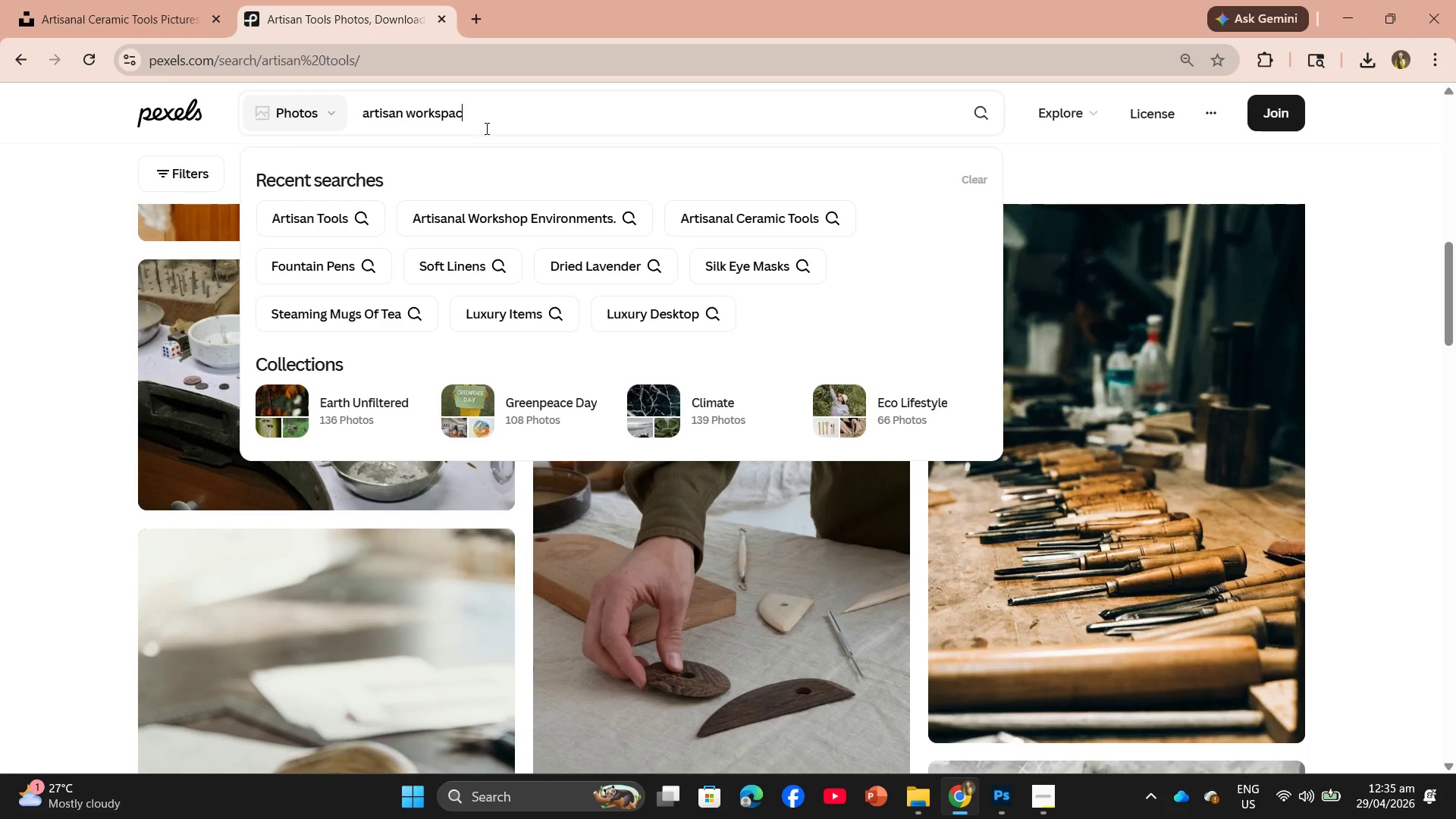 
key(Backspace)
 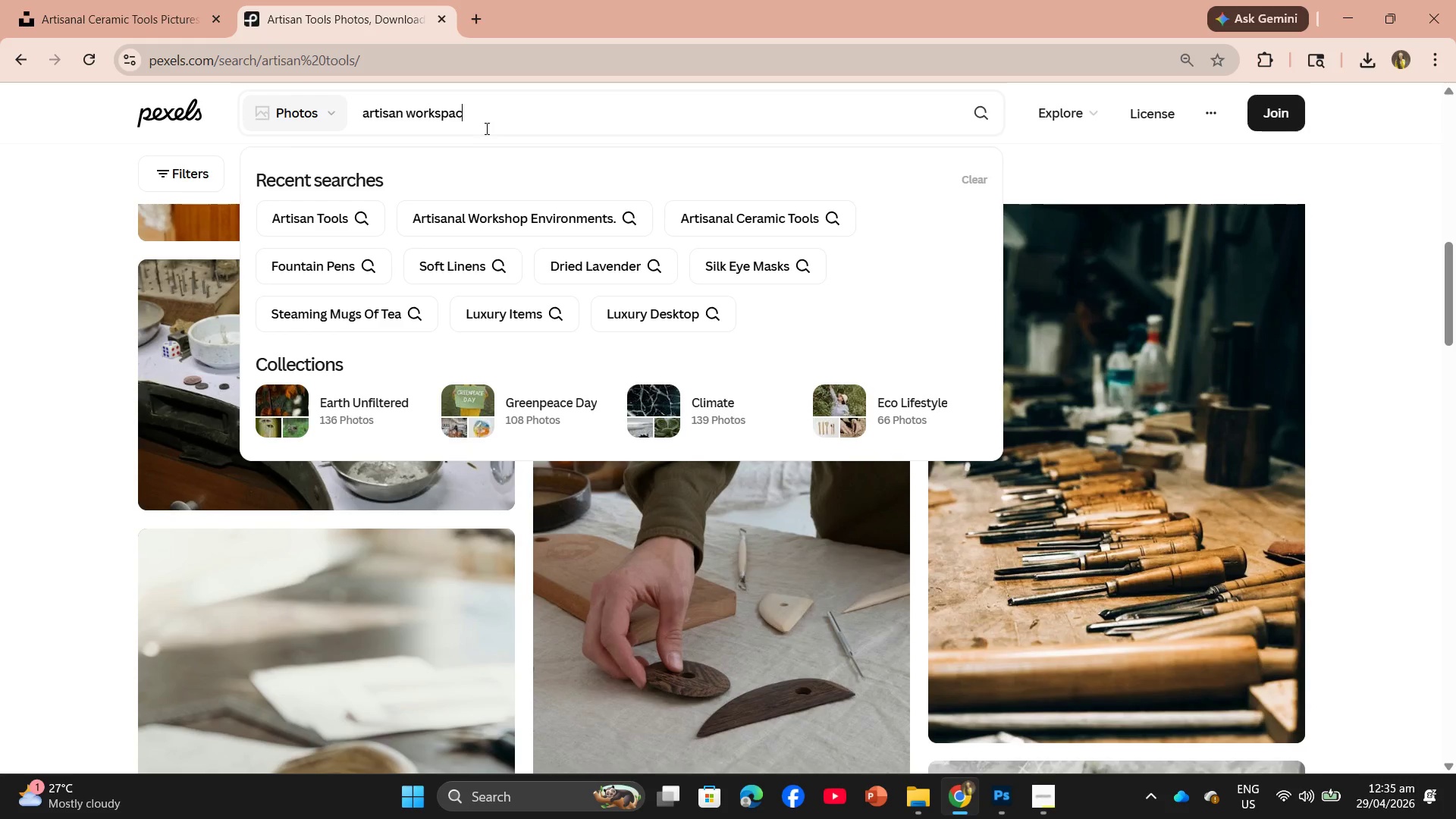 
key(Backspace)
 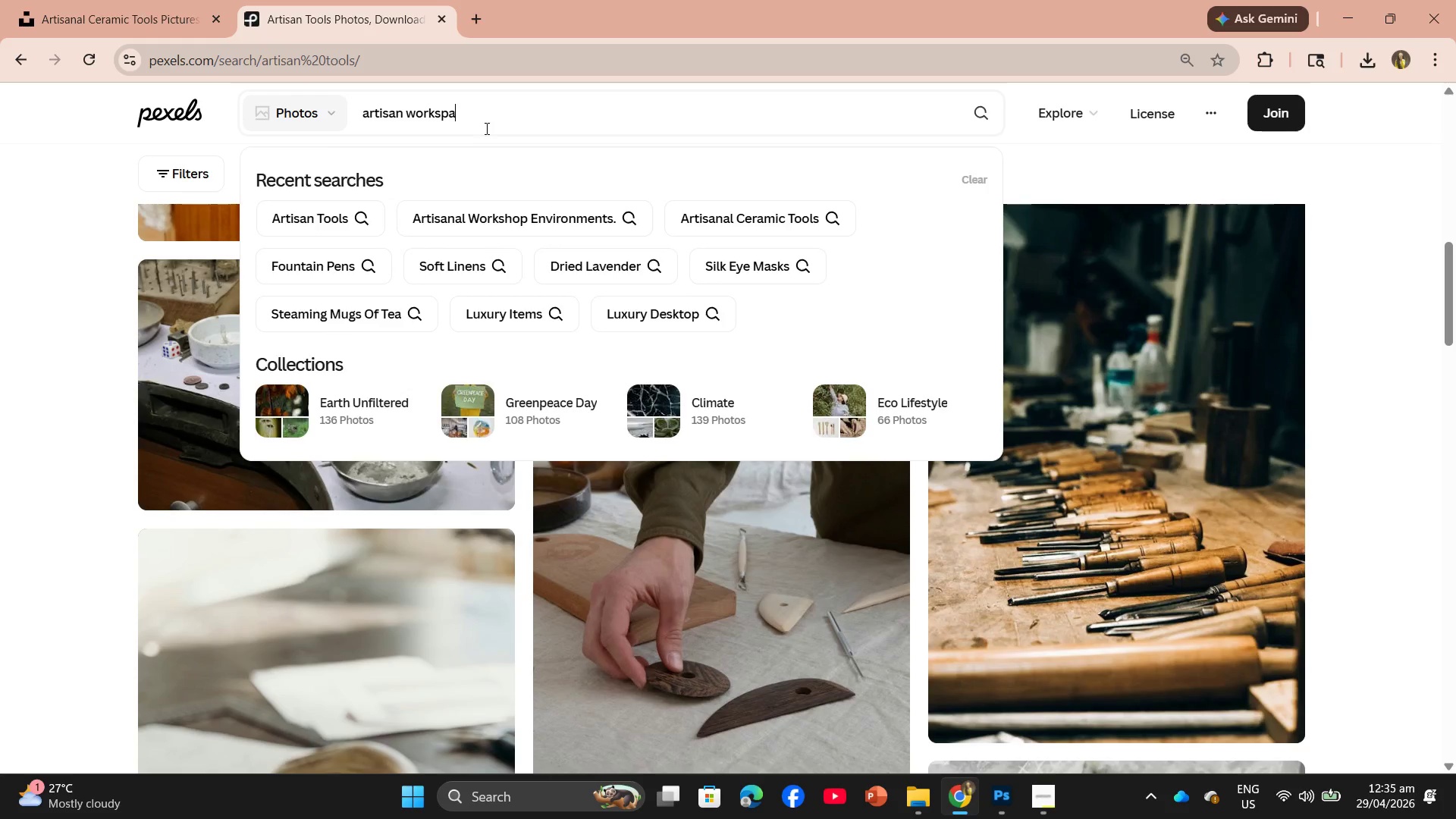 
key(Backspace)
 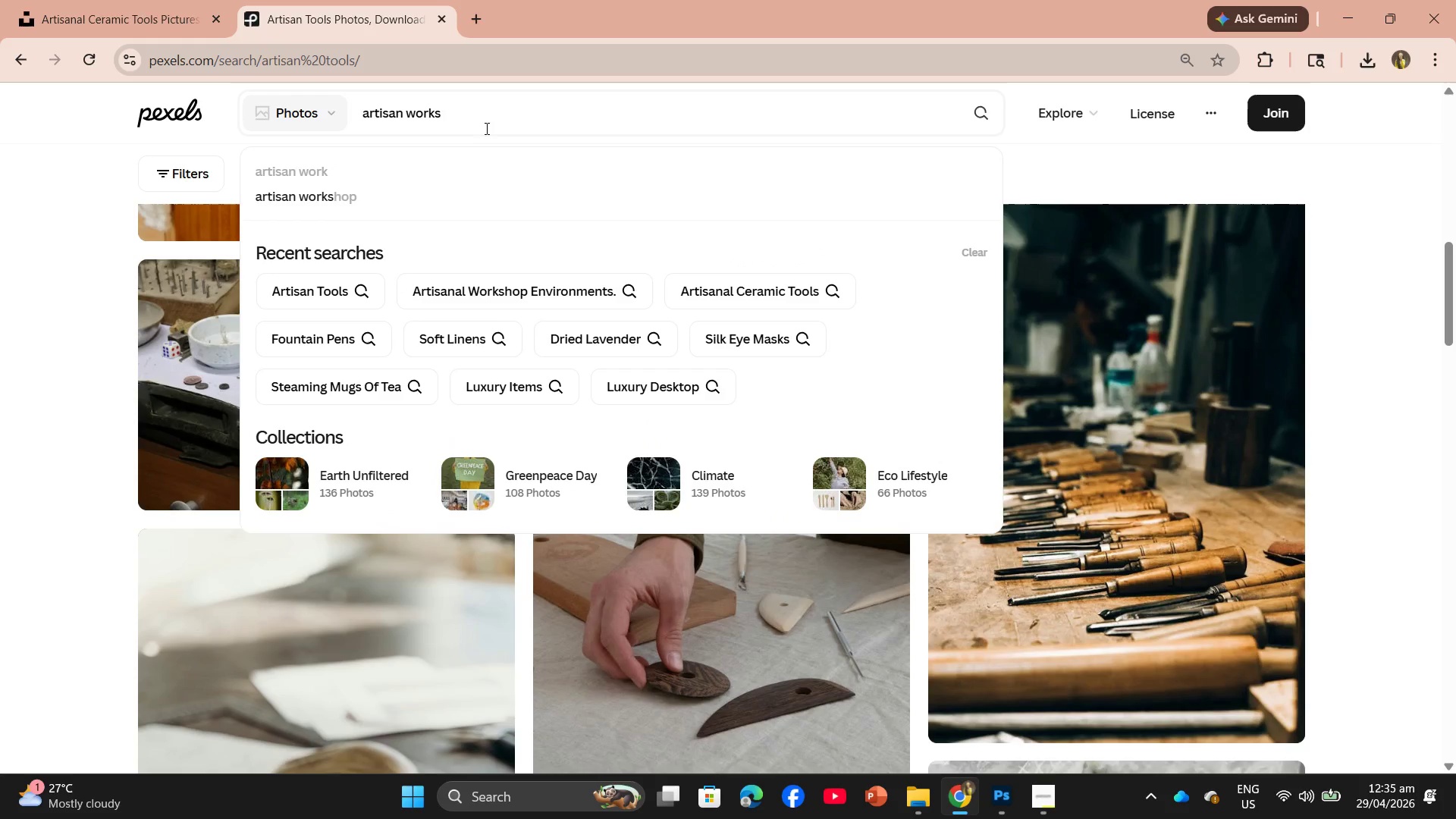 
key(Backspace)
 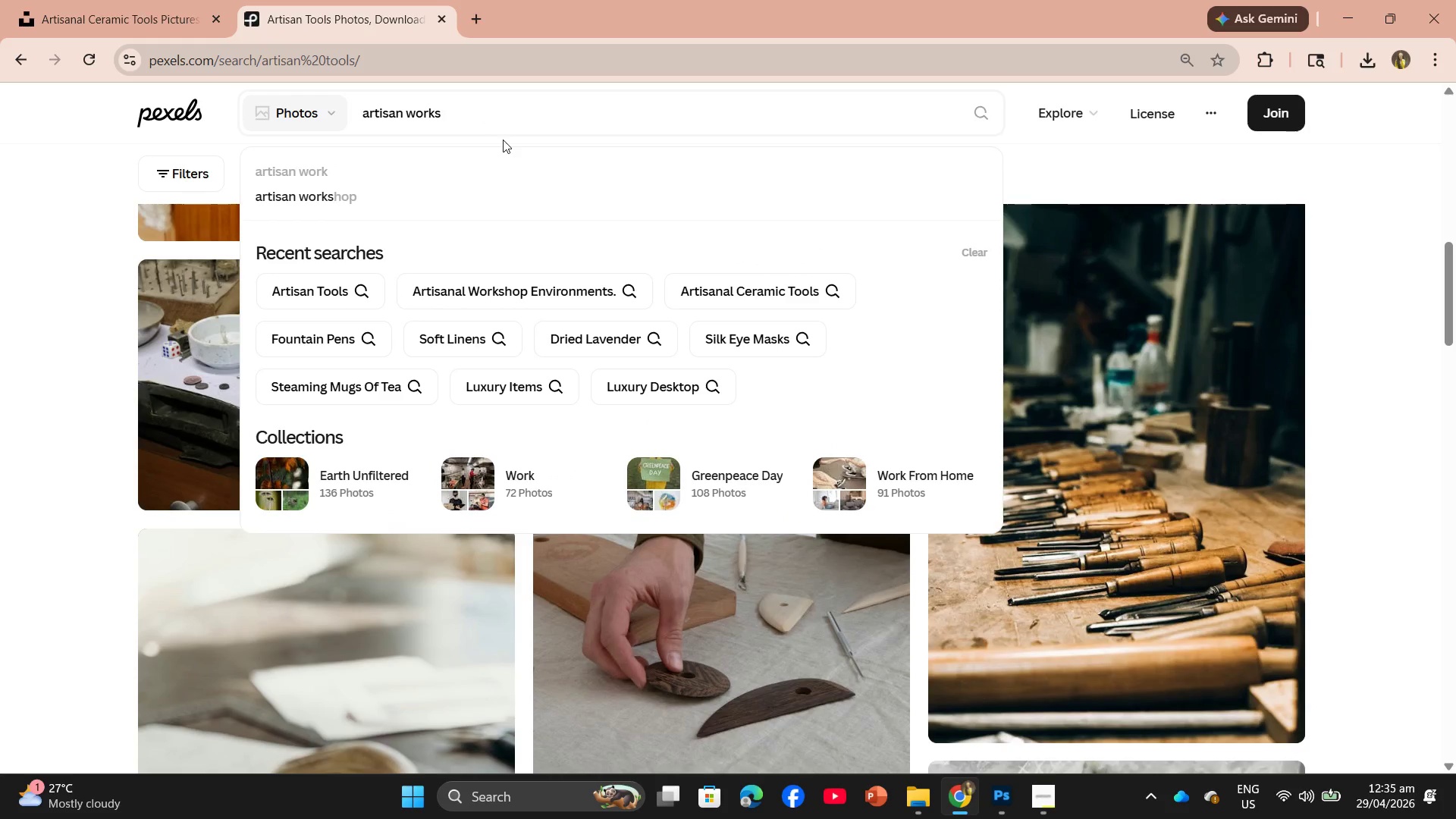 
type(hop )
 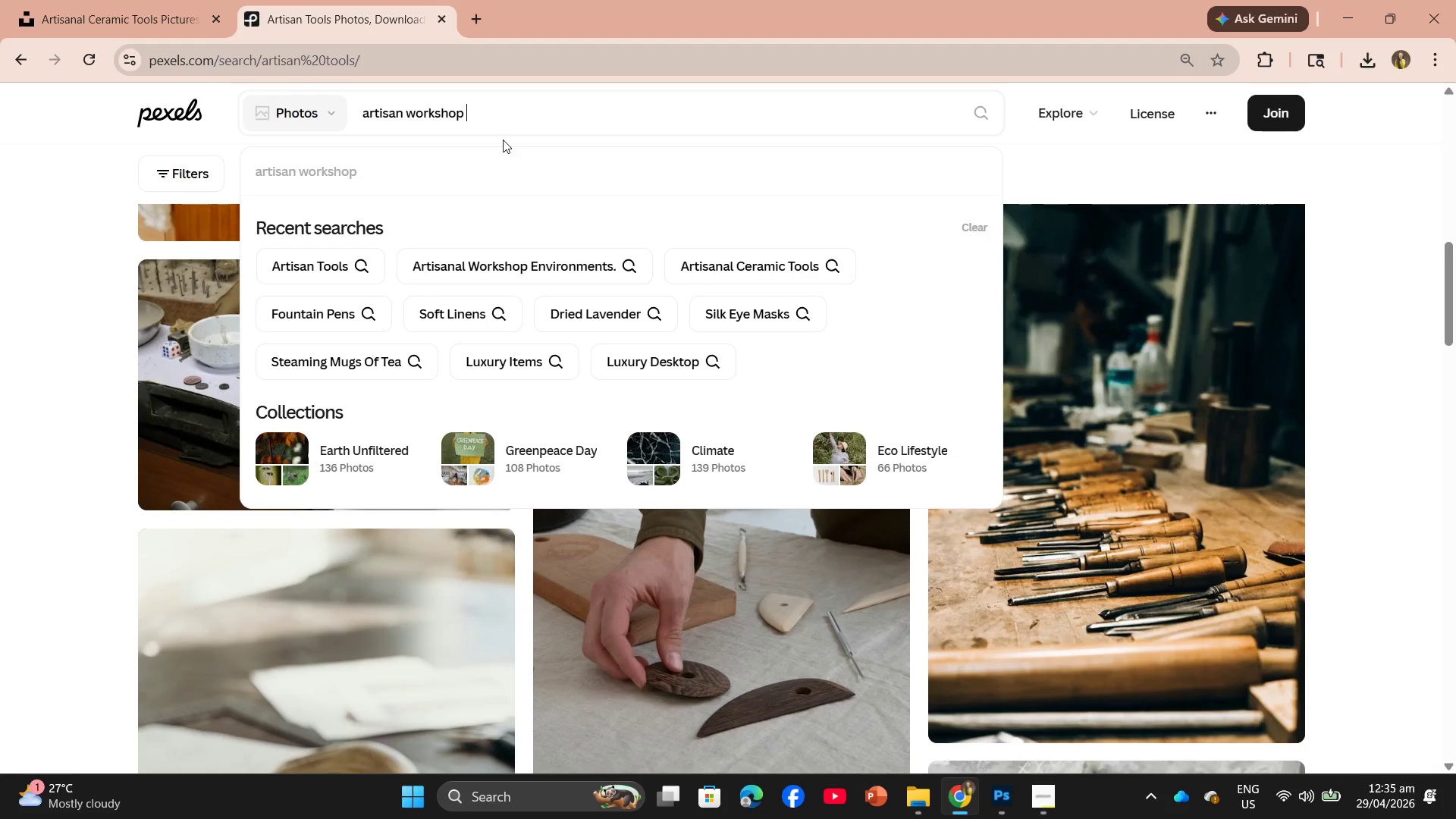 
type(enviorn)
 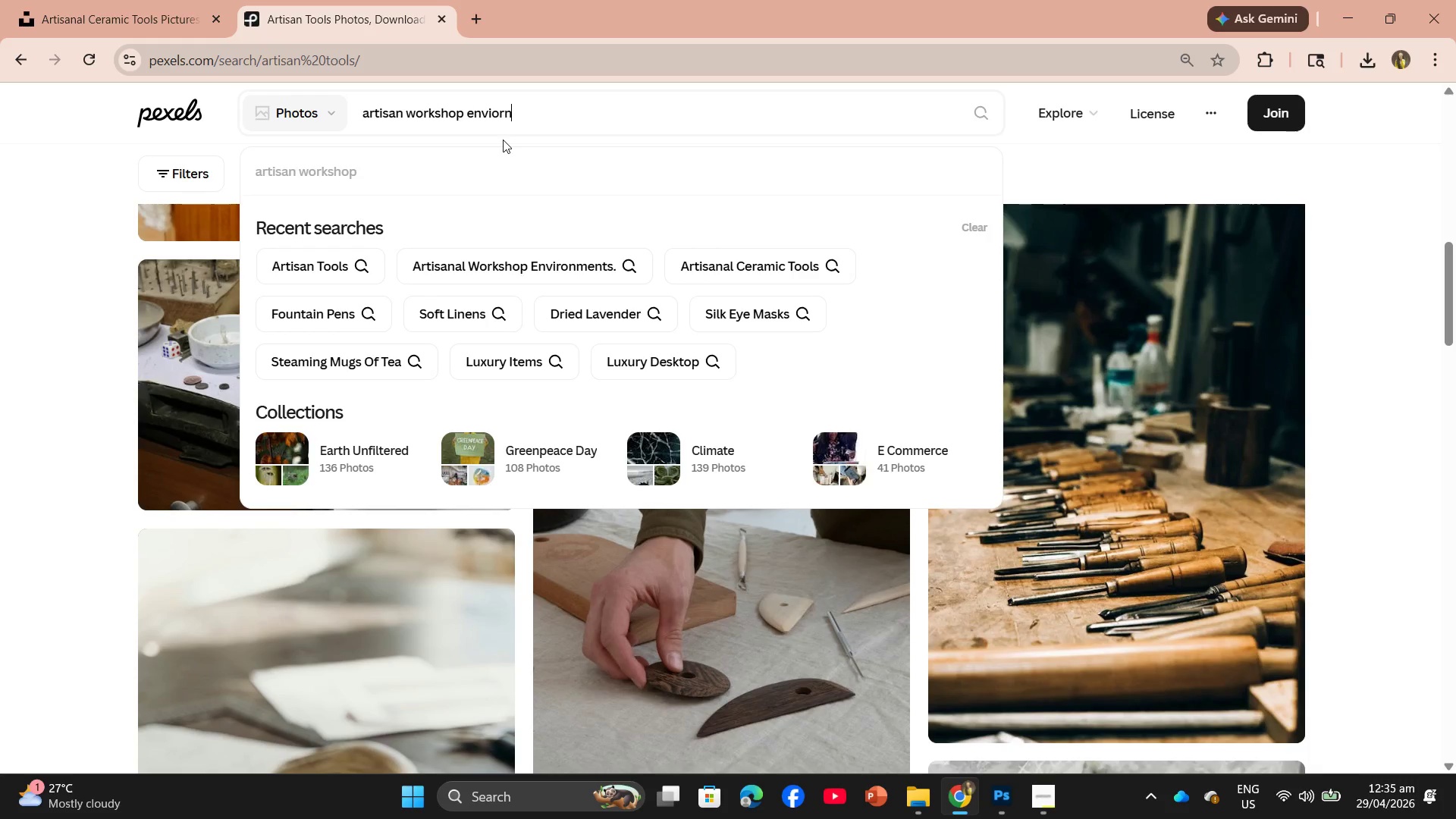 
hold_key(key=ControlLeft, duration=0.33)
 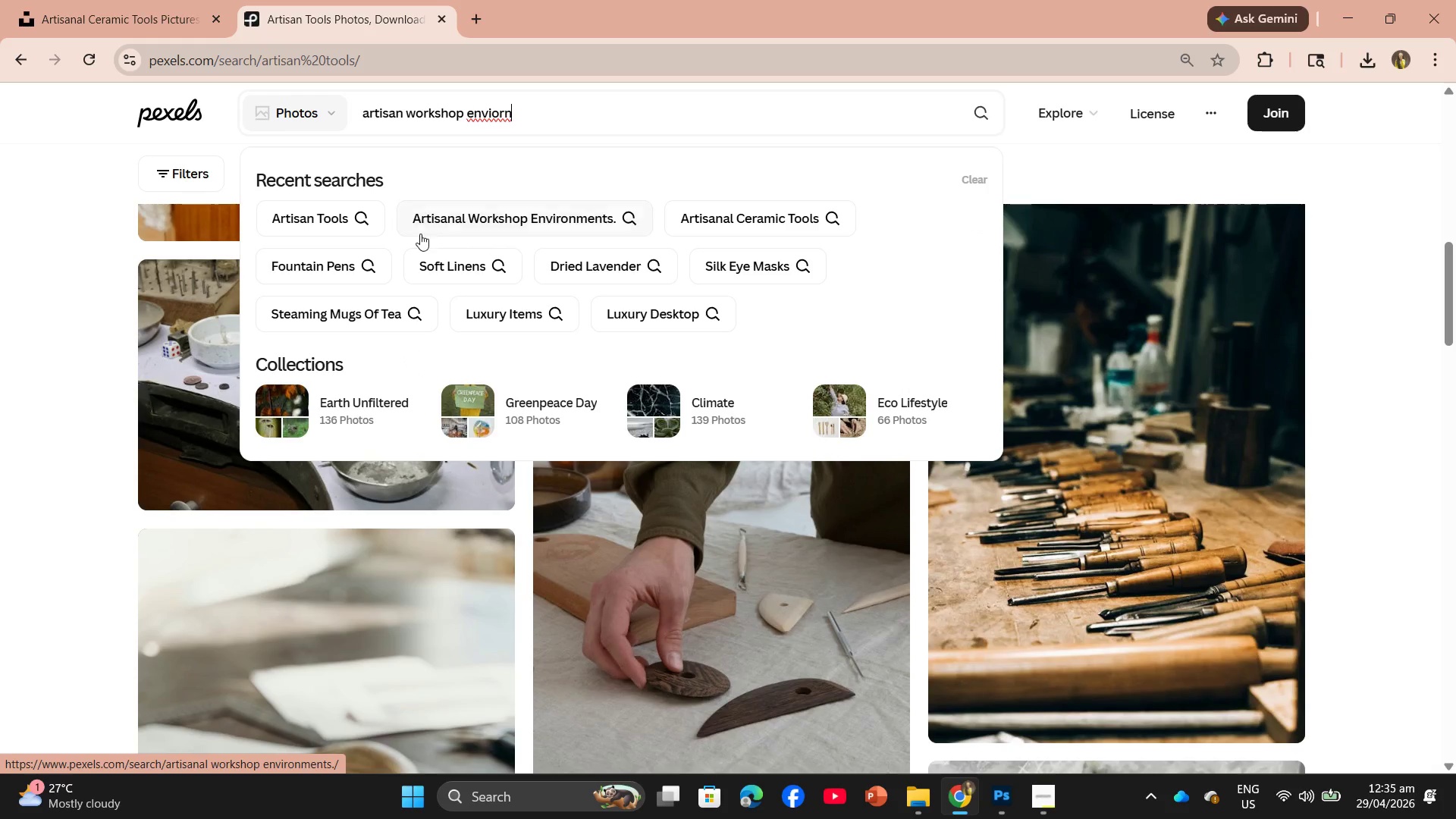 
left_click([468, 222])
 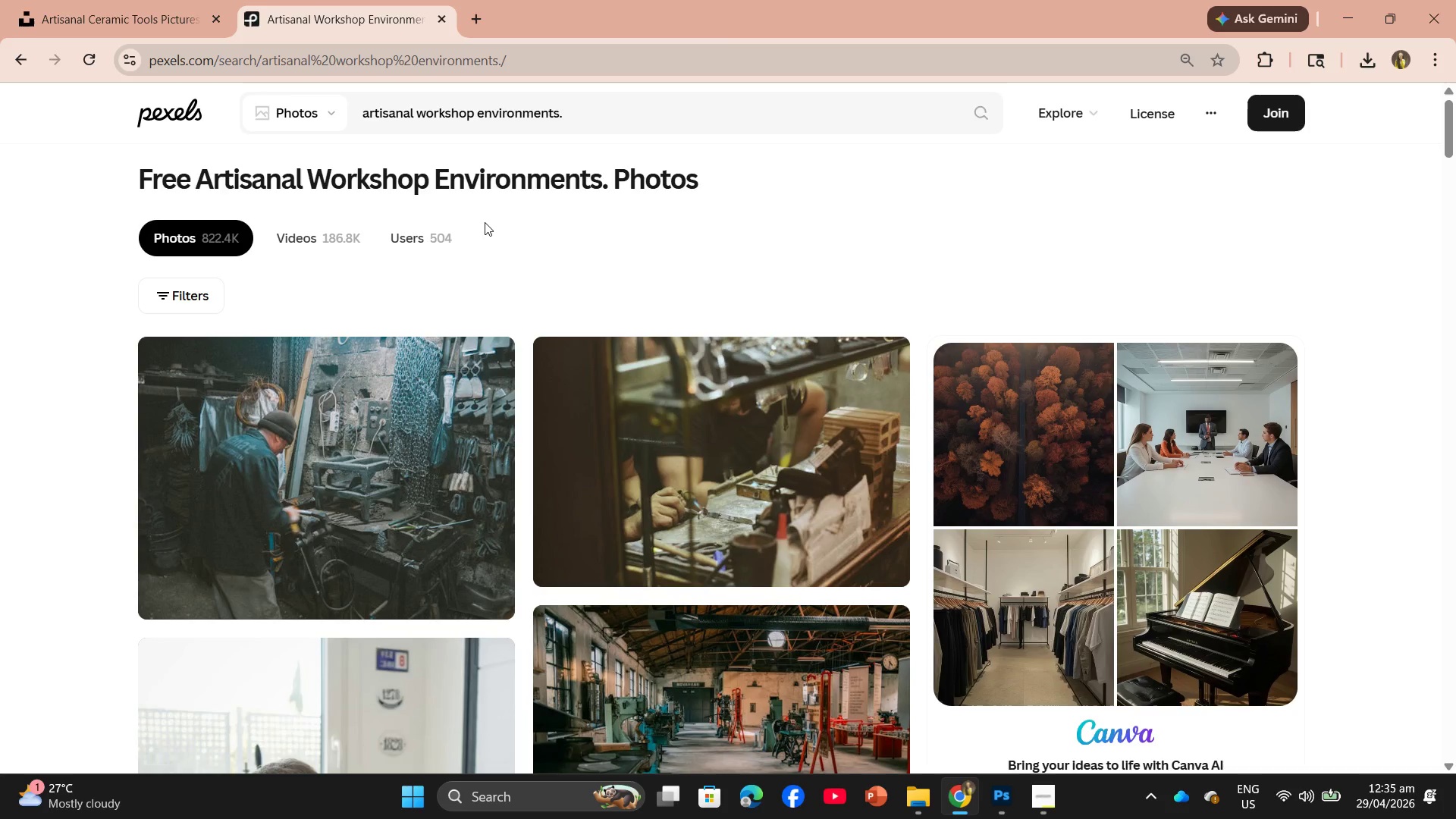 
wait(9.84)
 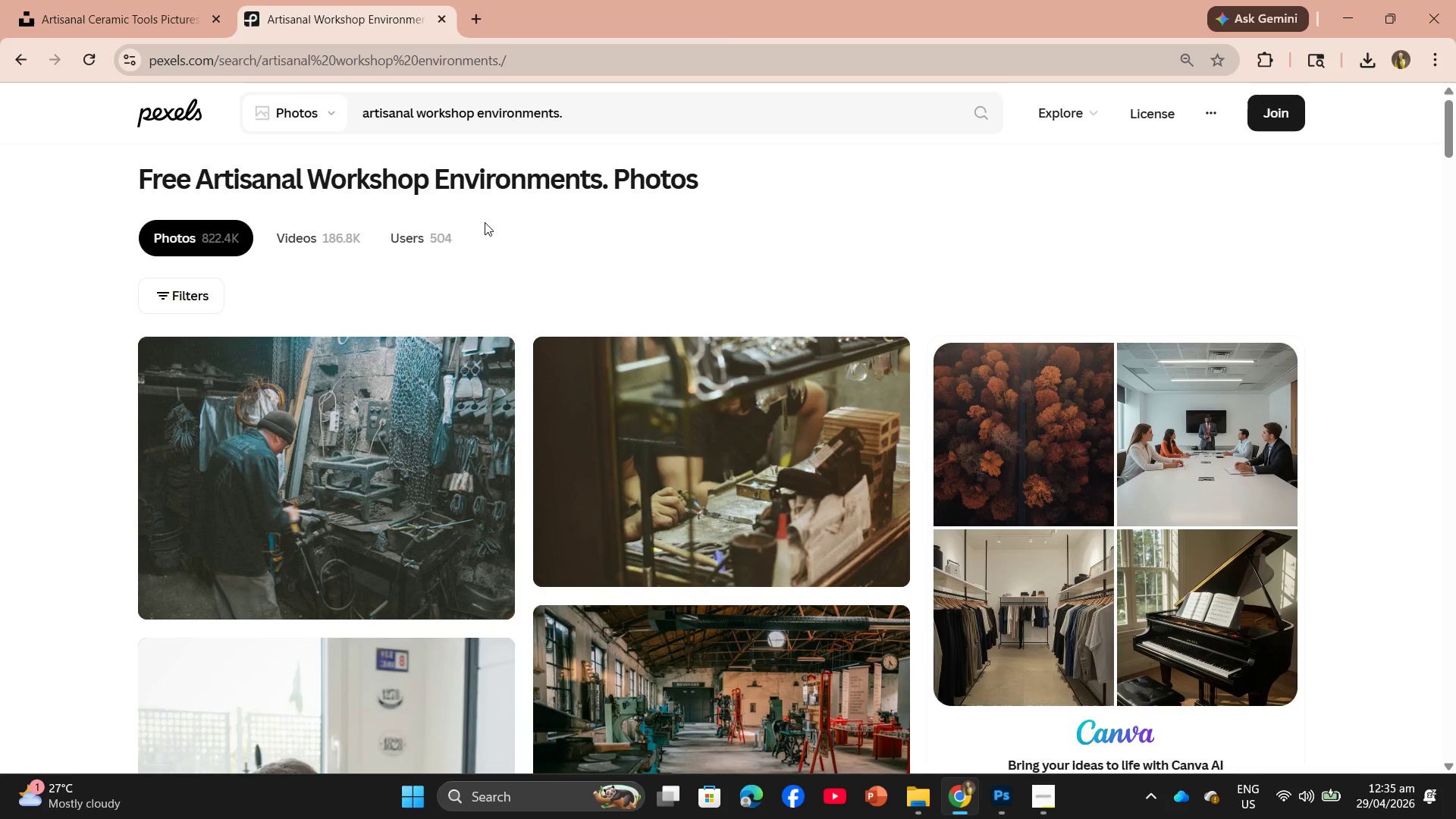 
scroll: coordinate [463, 480], scroll_direction: down, amount: 2.0
 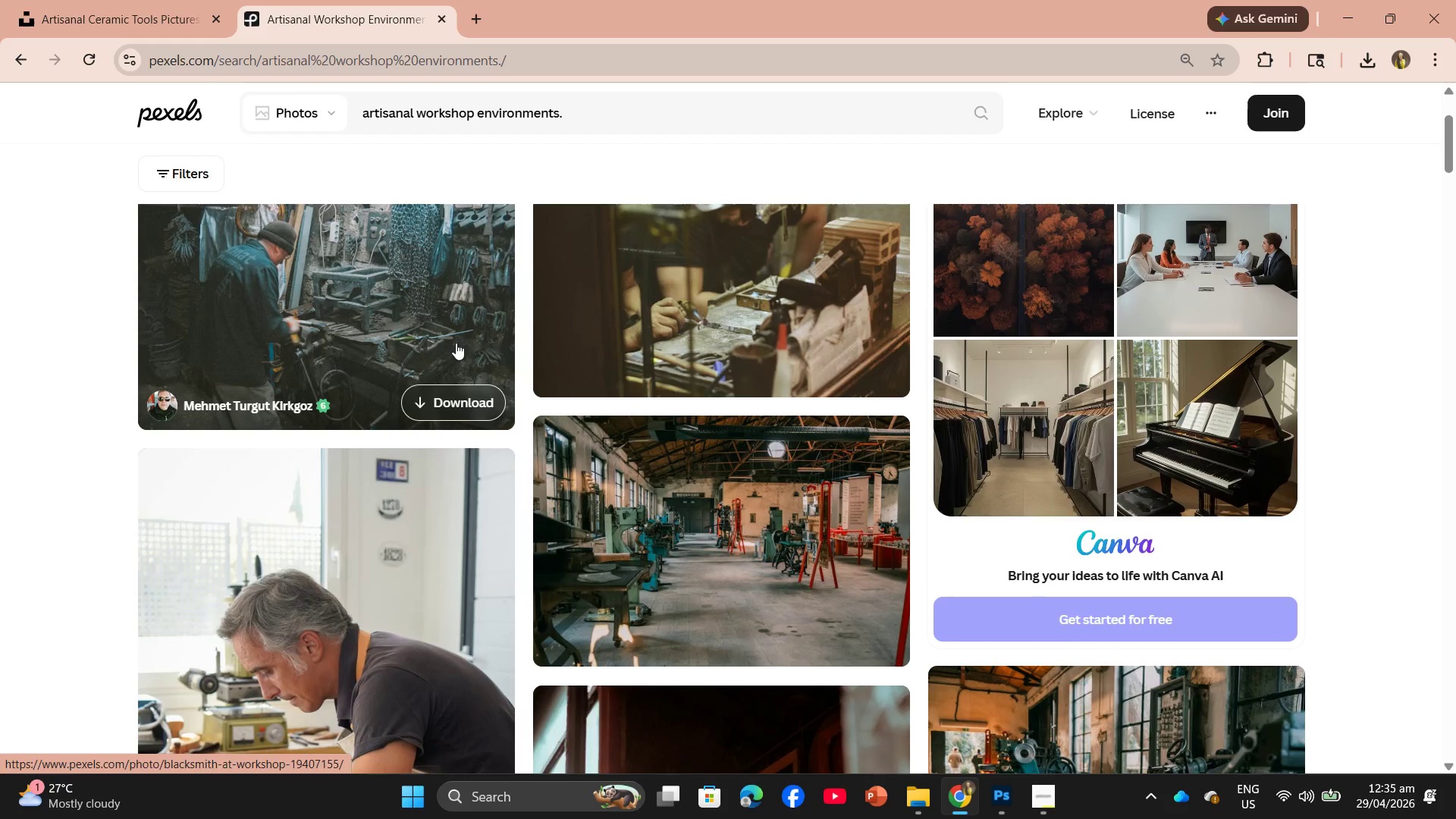 
left_click([456, 343])
 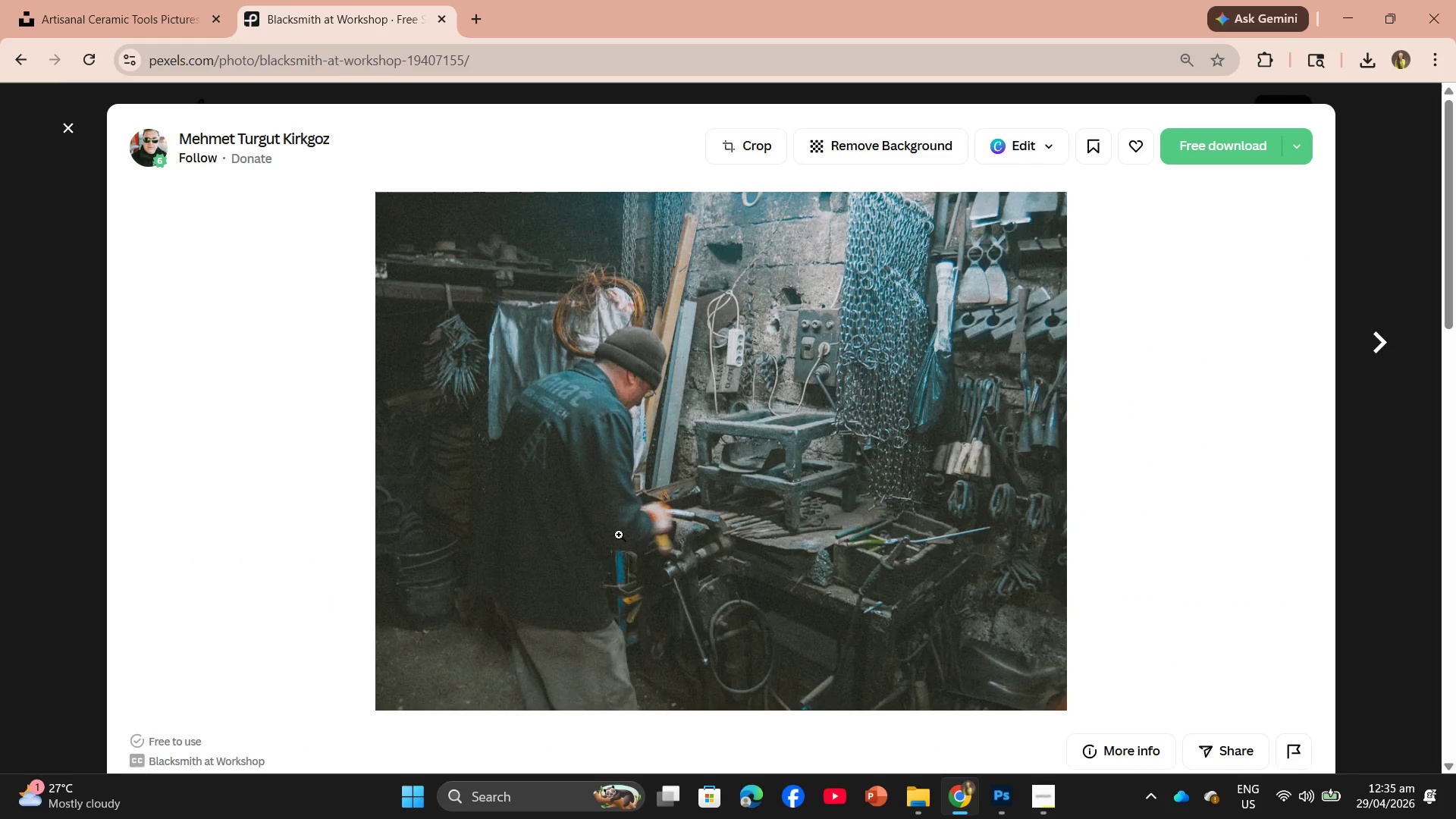 
scroll: coordinate [730, 501], scroll_direction: down, amount: 2.0
 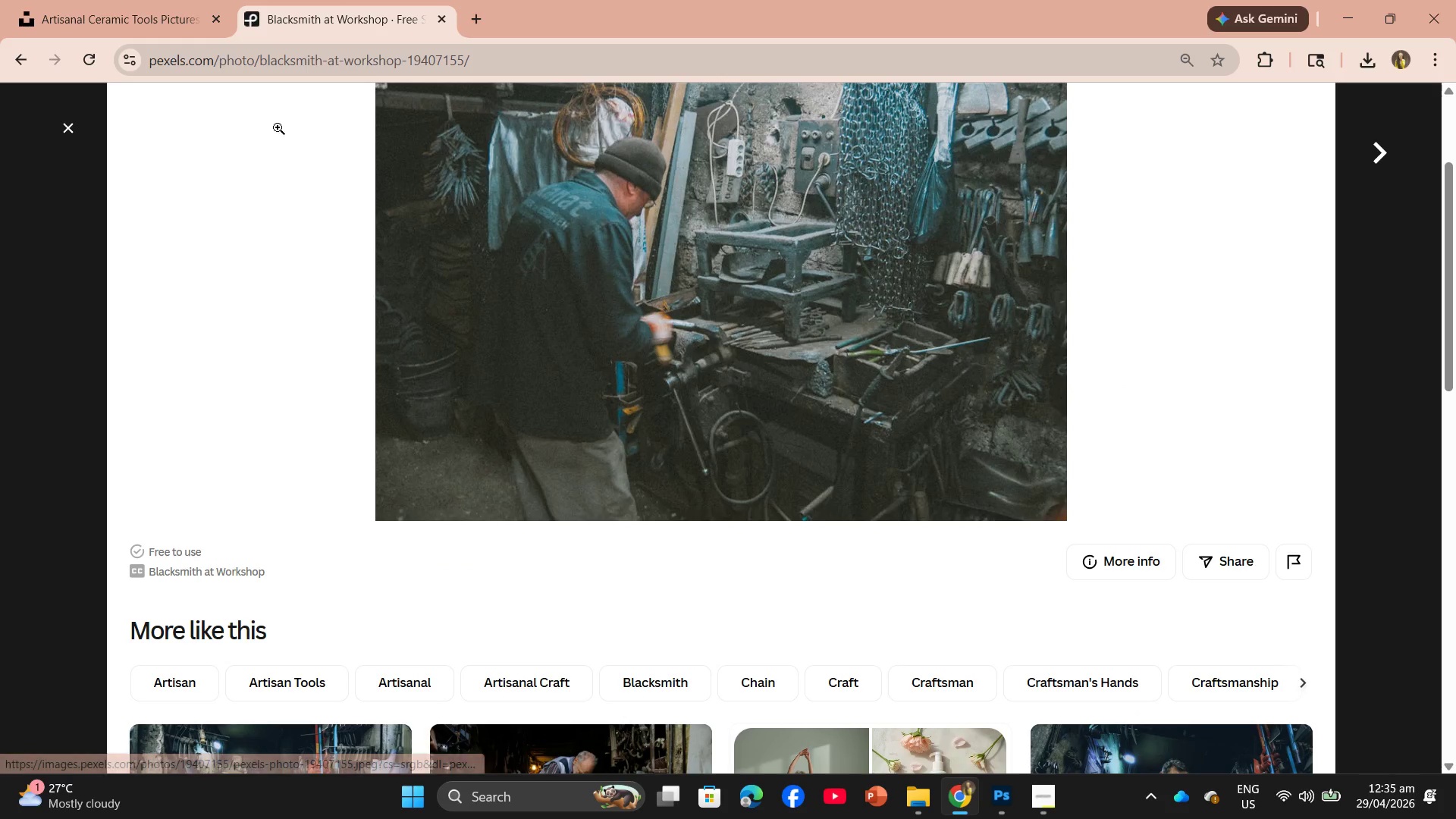 
wait(5.5)
 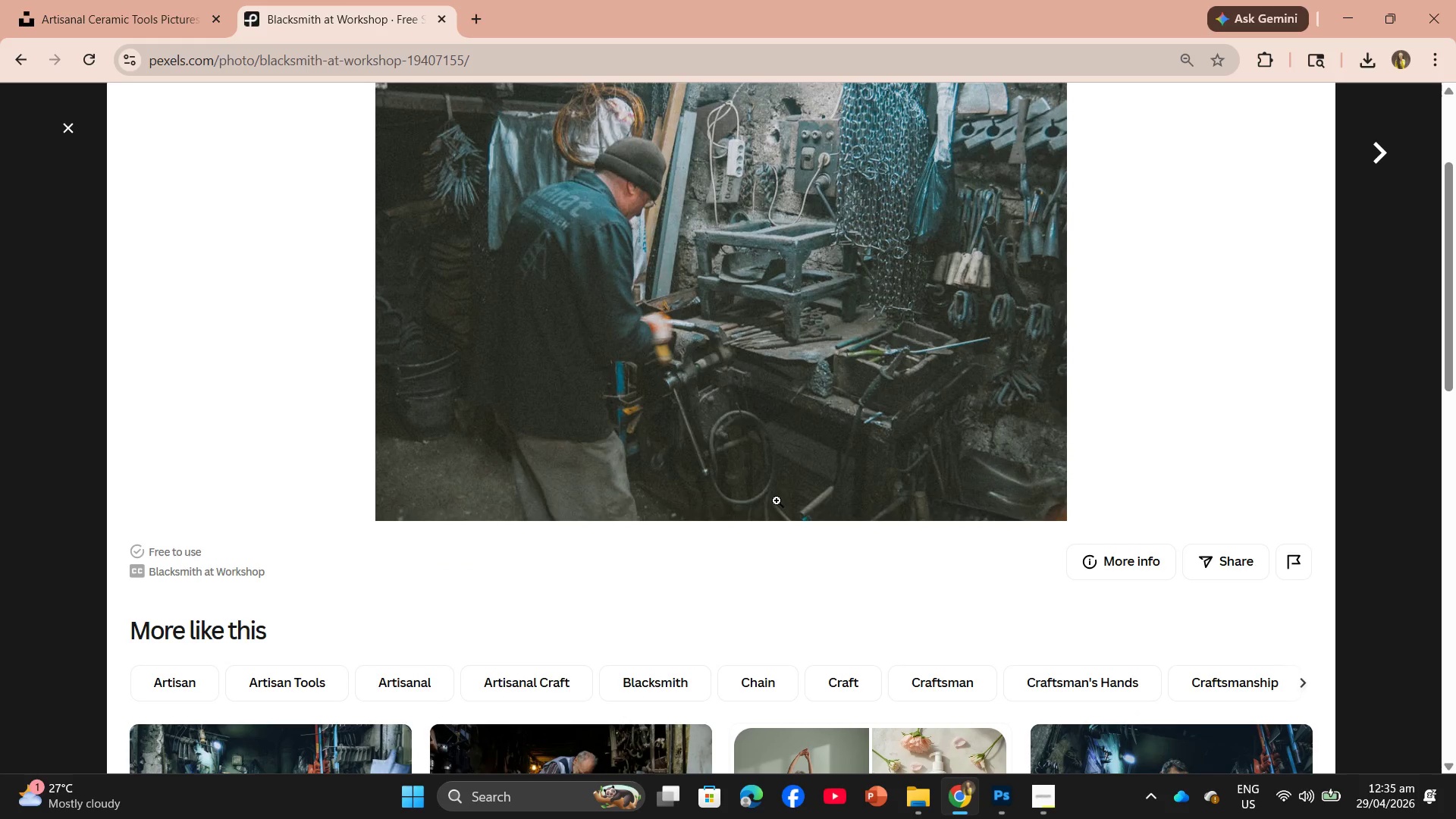 
left_click([65, 124])
 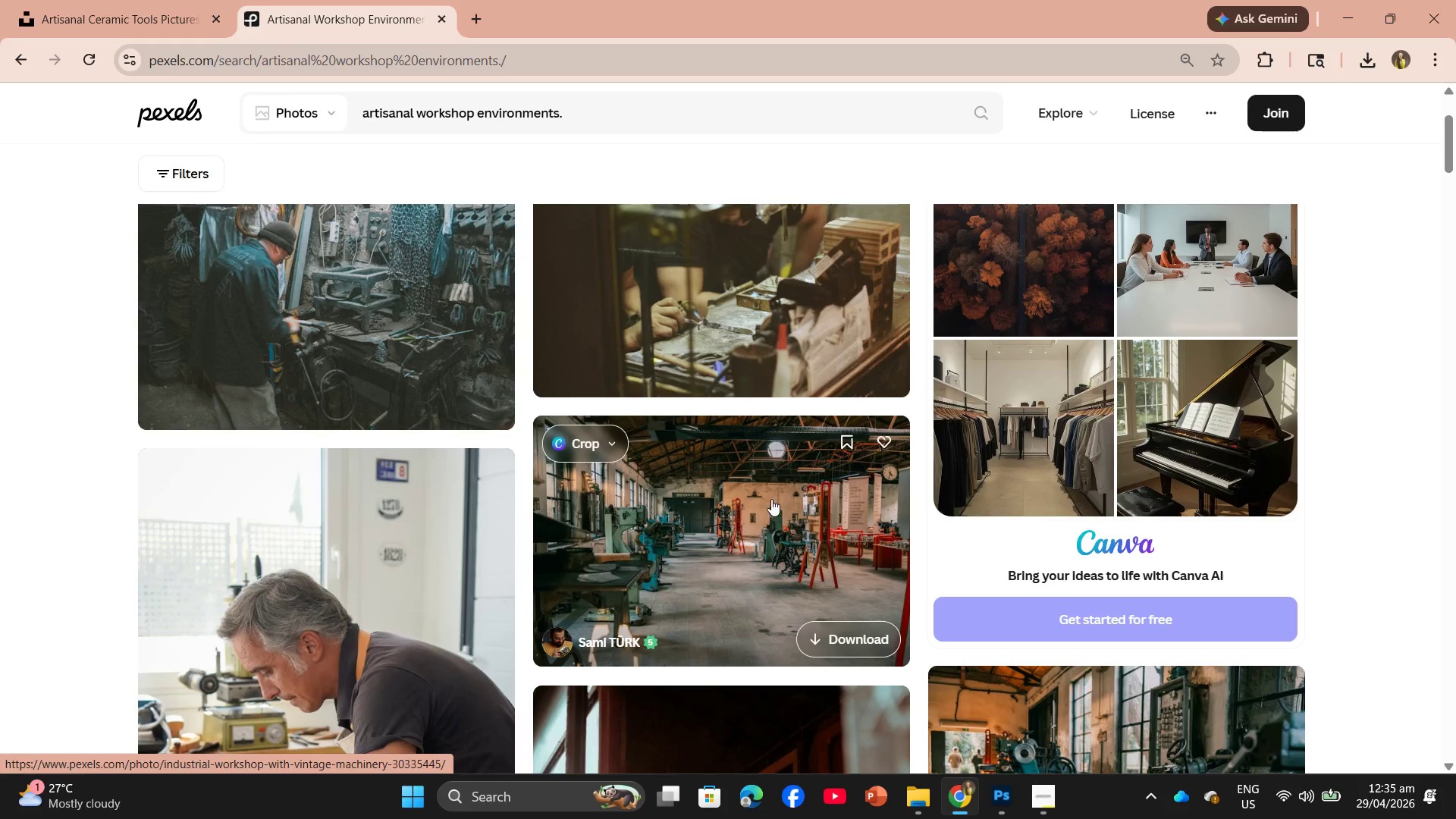 
scroll: coordinate [603, 522], scroll_direction: down, amount: 16.0
 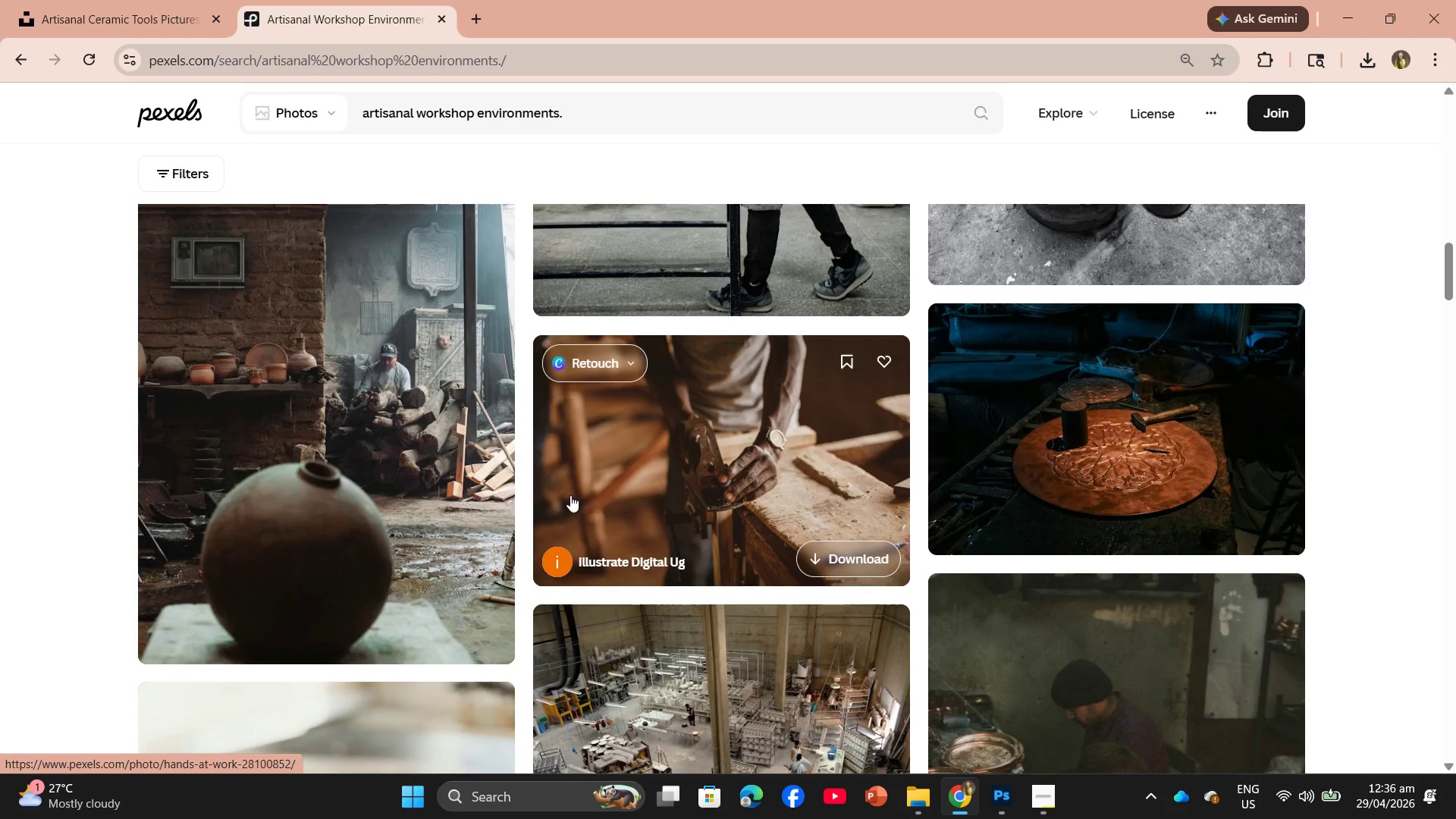 
wait(40.99)
 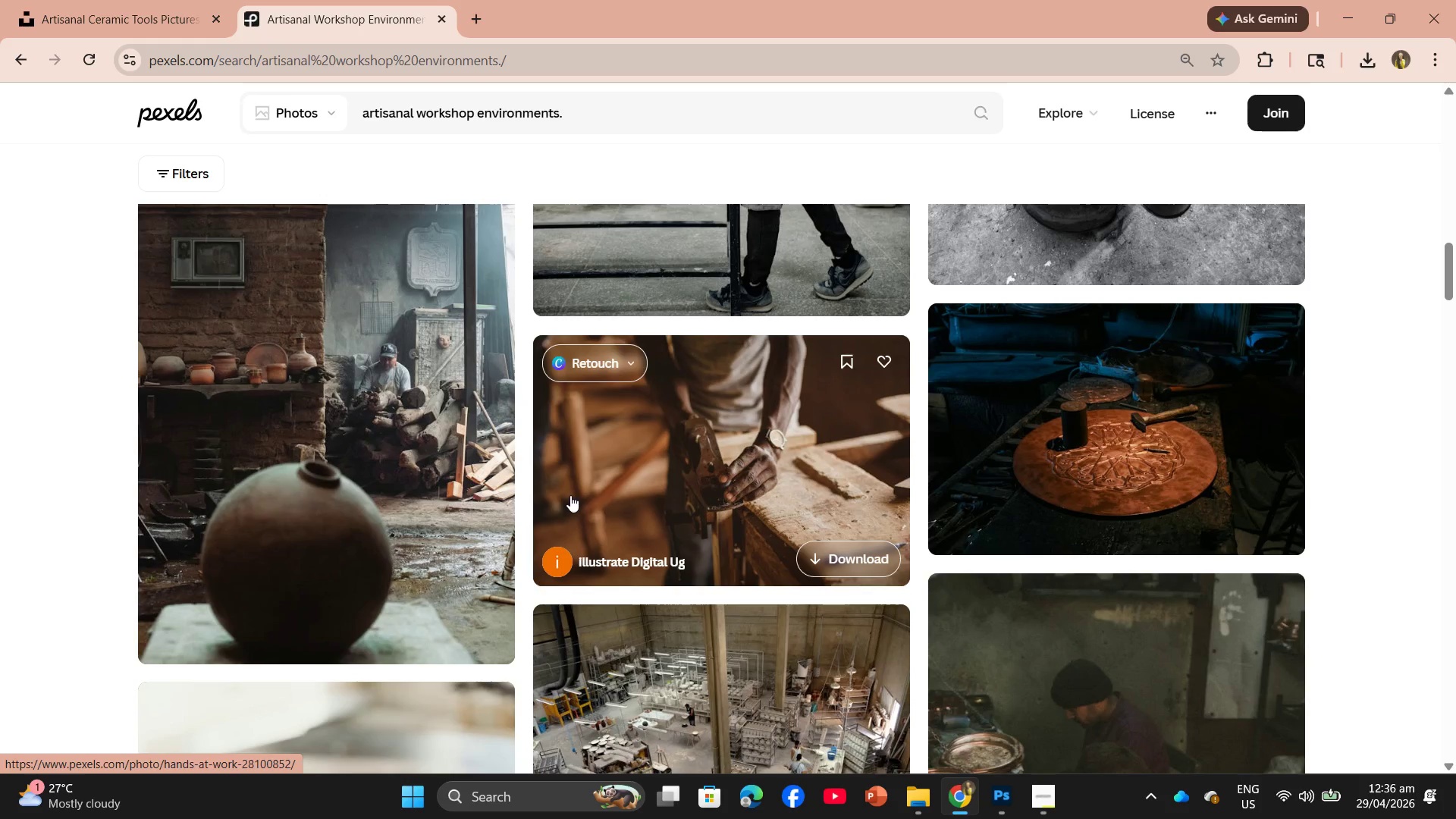 
scroll: coordinate [692, 583], scroll_direction: down, amount: 14.0
 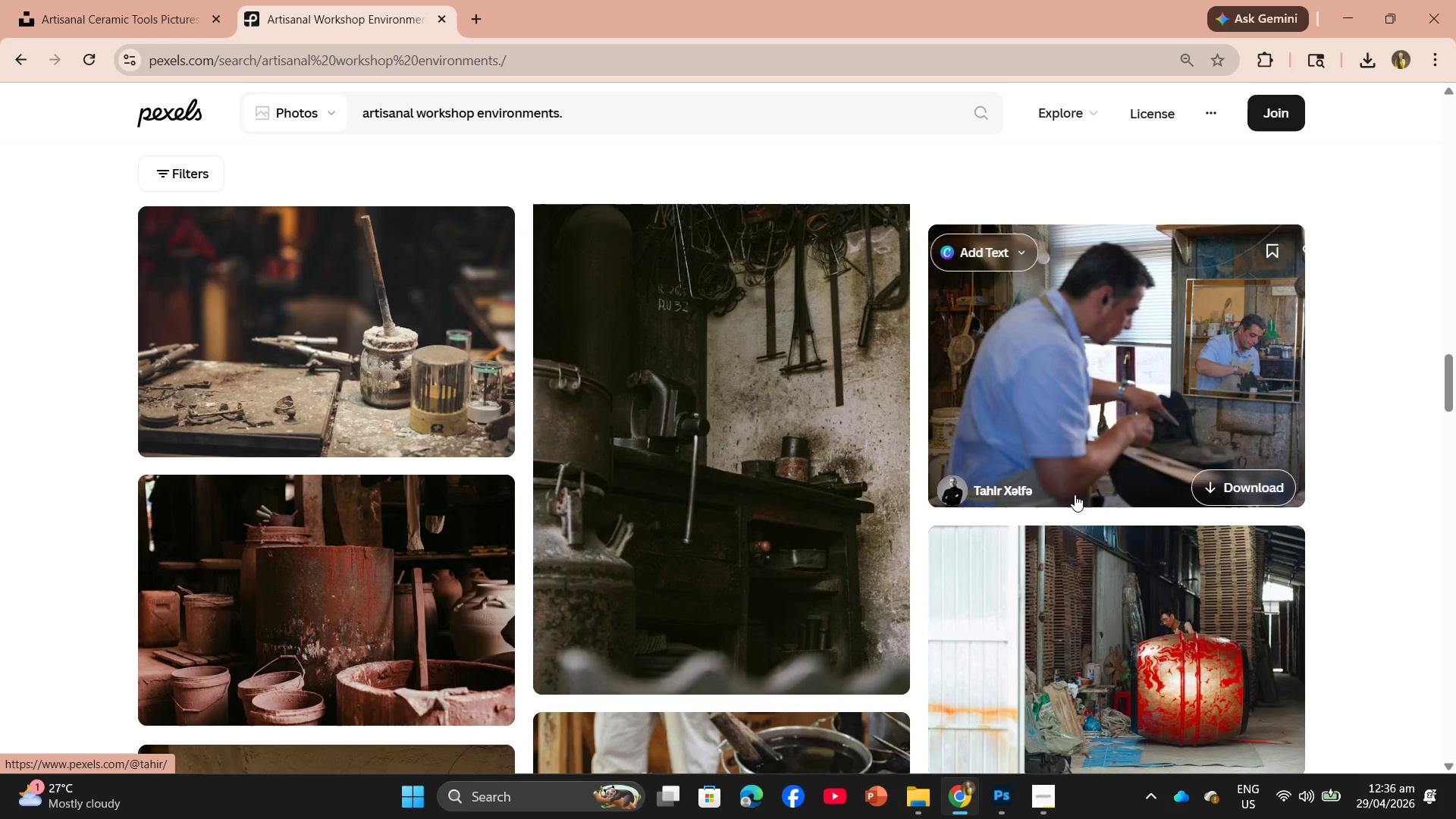 
scroll: coordinate [1064, 499], scroll_direction: down, amount: 4.0
 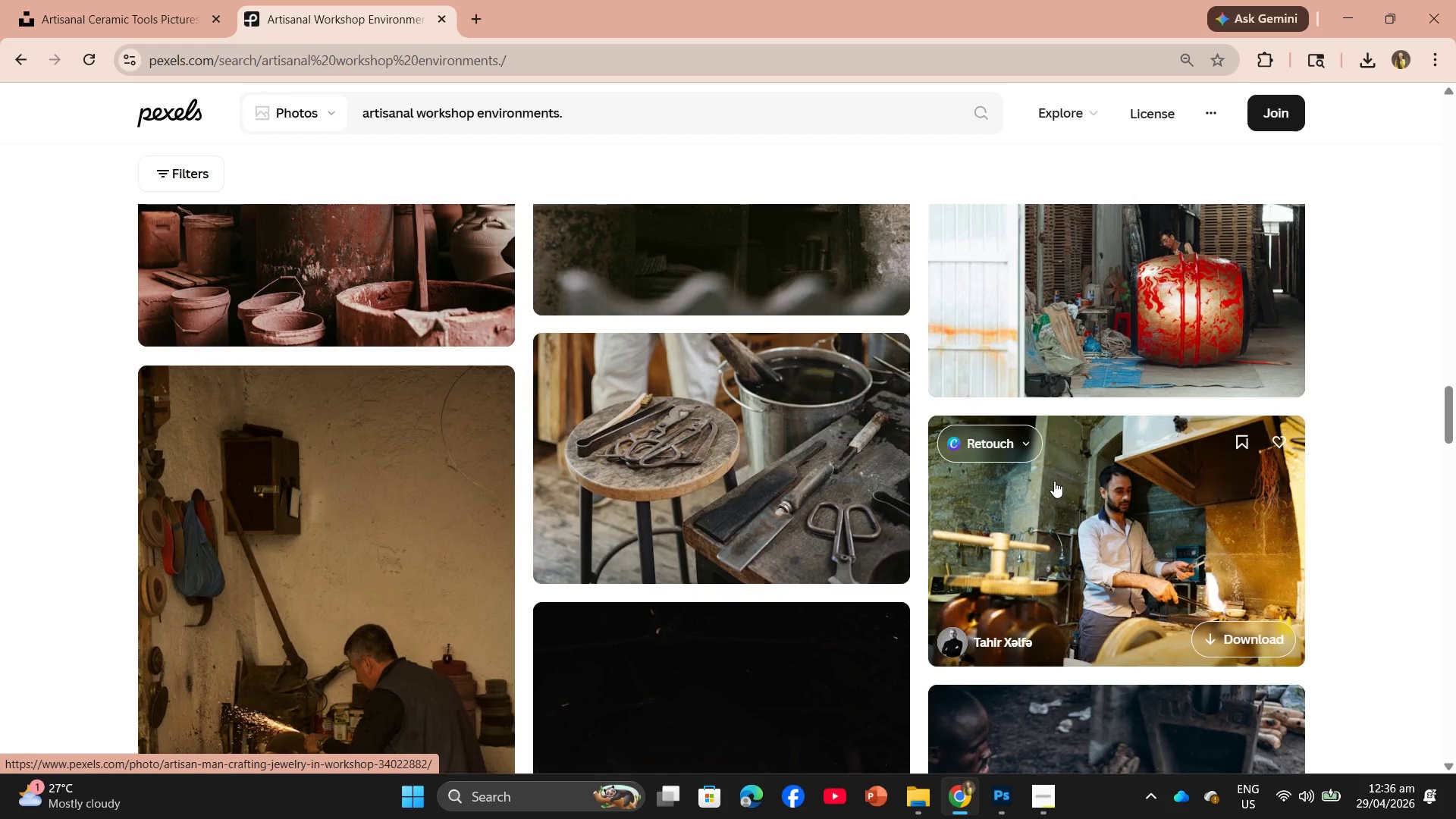 
wait(8.79)
 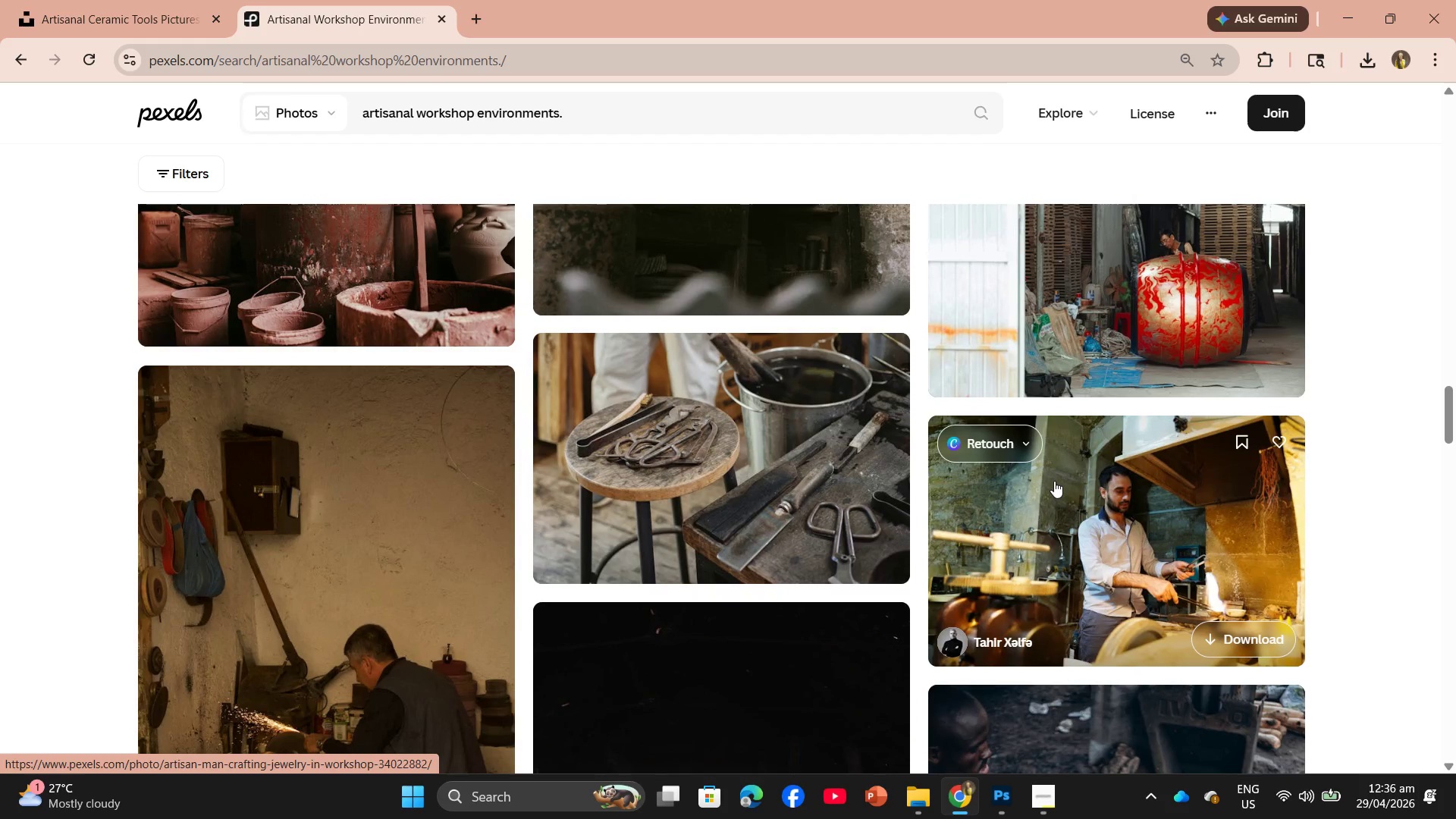 
scroll: coordinate [1125, 520], scroll_direction: down, amount: 5.0
 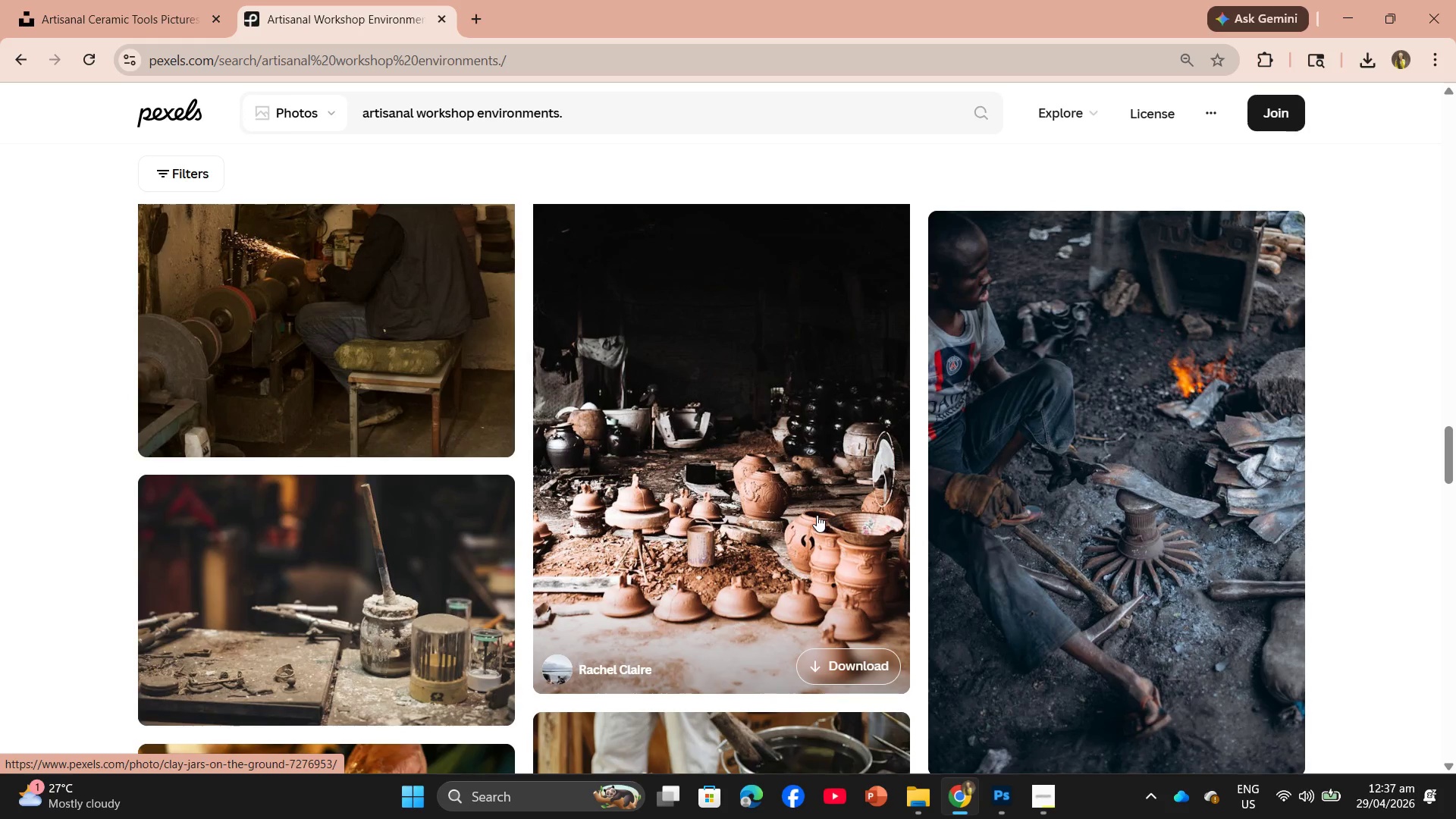 
wait(6.18)
 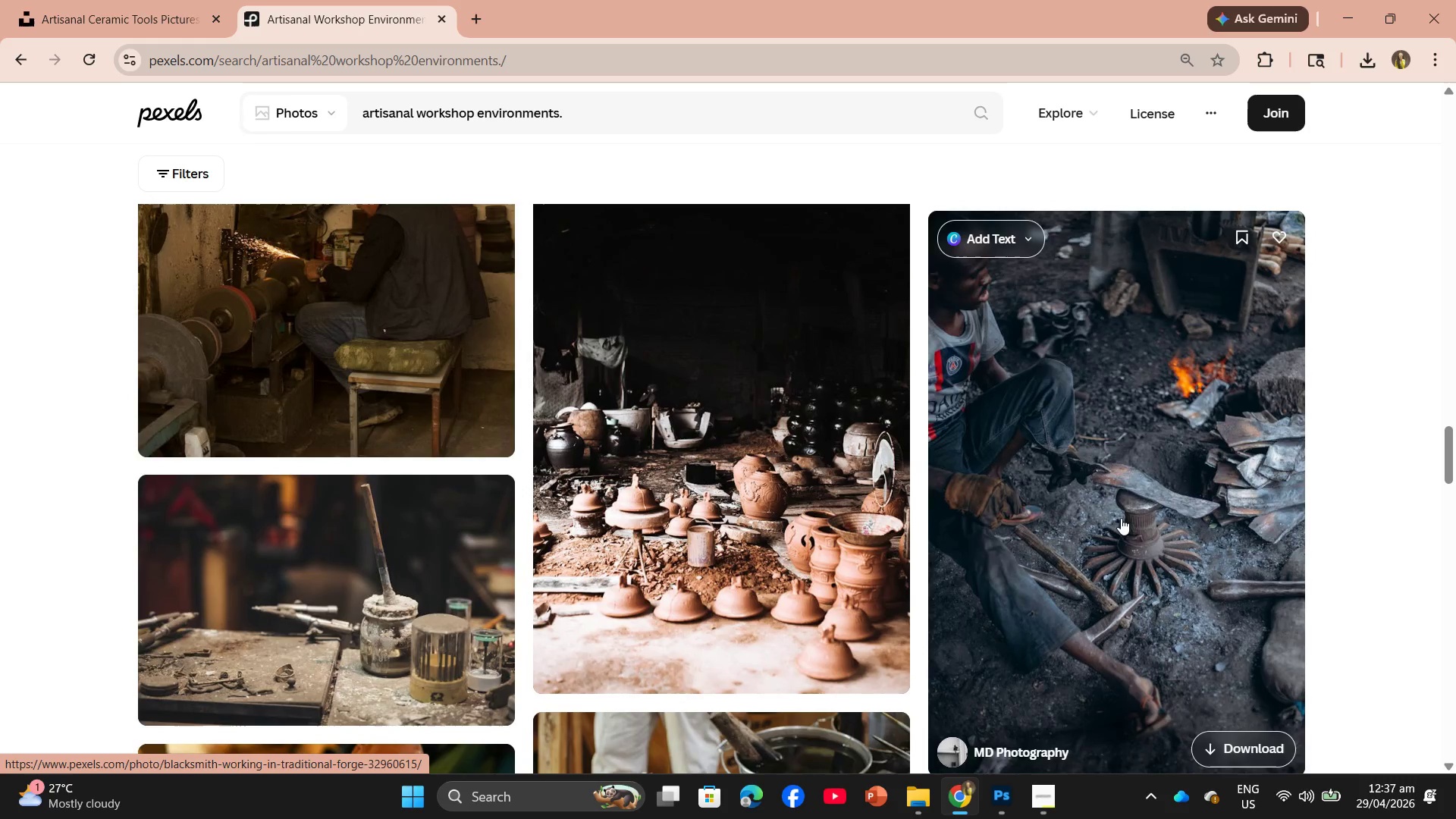 
scroll: coordinate [814, 517], scroll_direction: down, amount: 3.0
 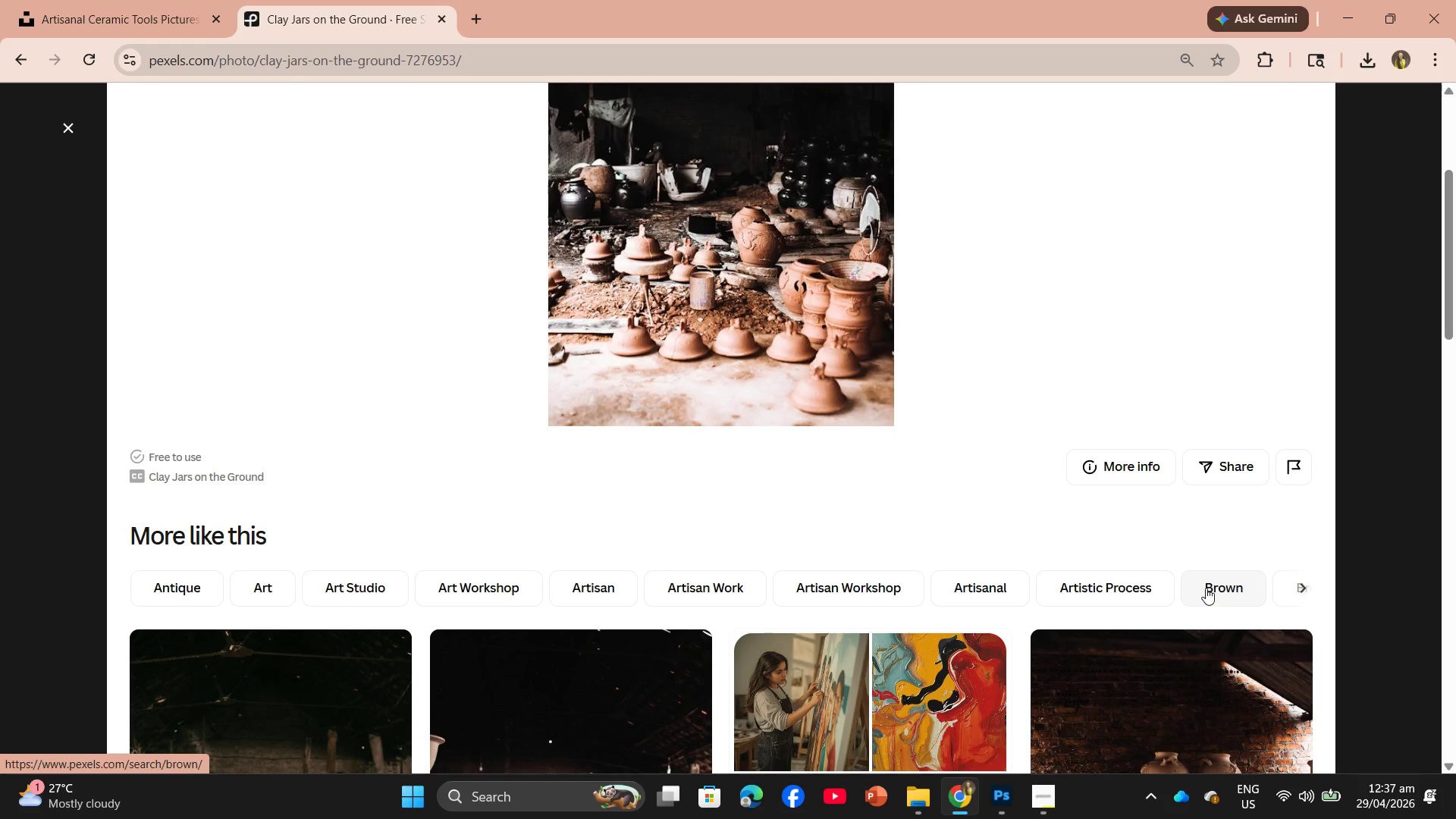 
wait(5.54)
 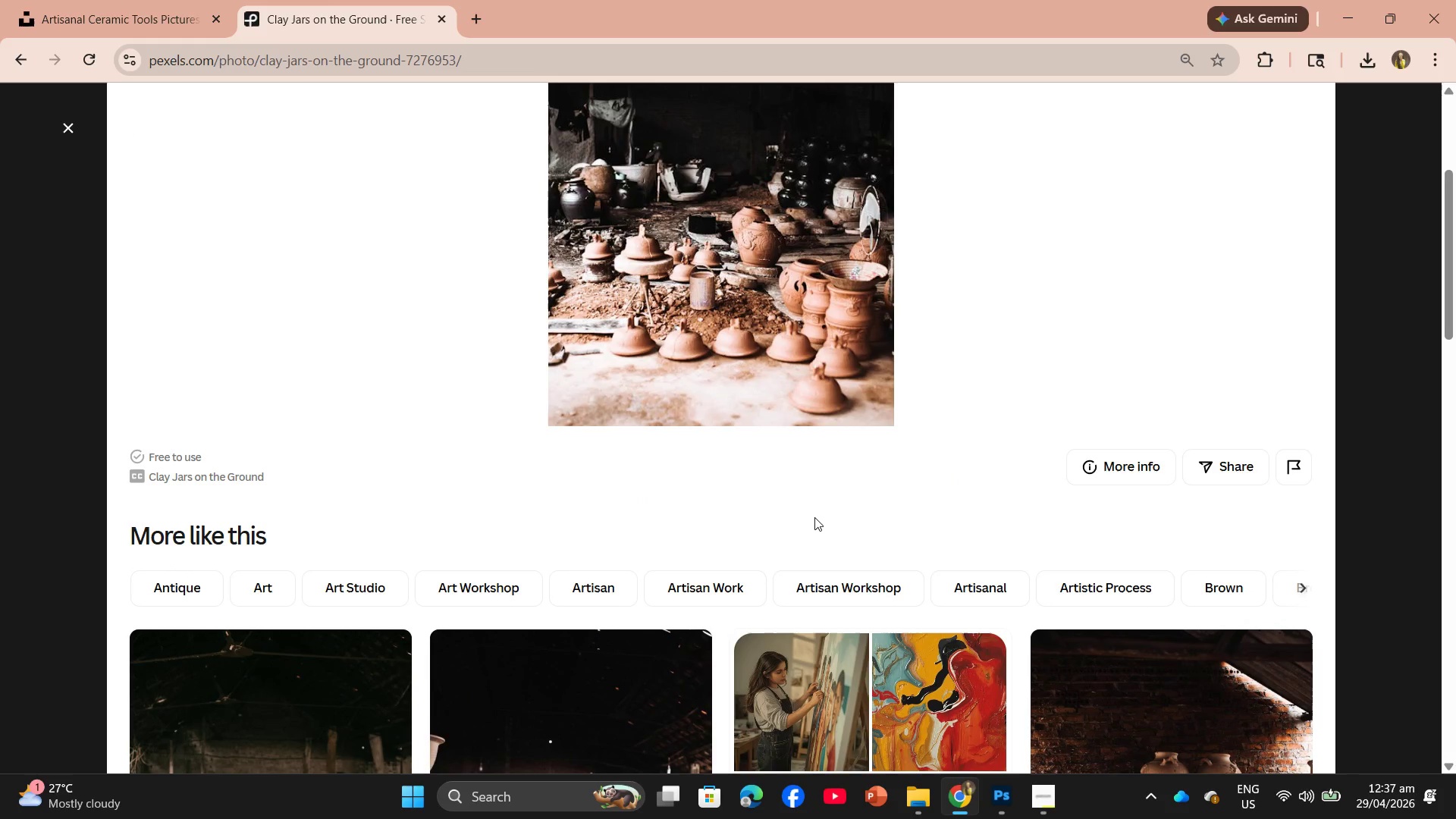 
scroll: coordinate [1270, 570], scroll_direction: up, amount: 3.0
 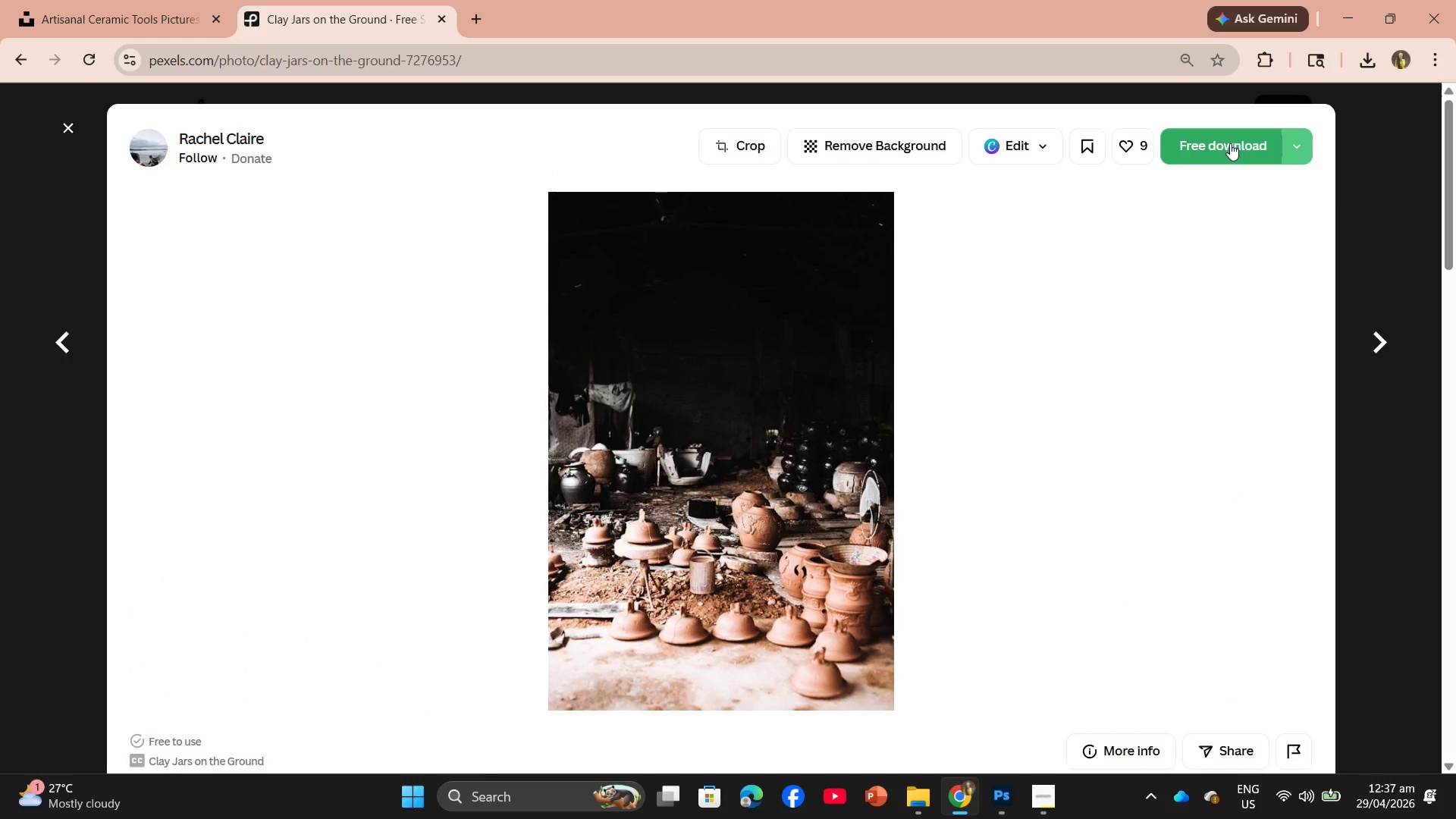 
mouse_move([1219, 168])
 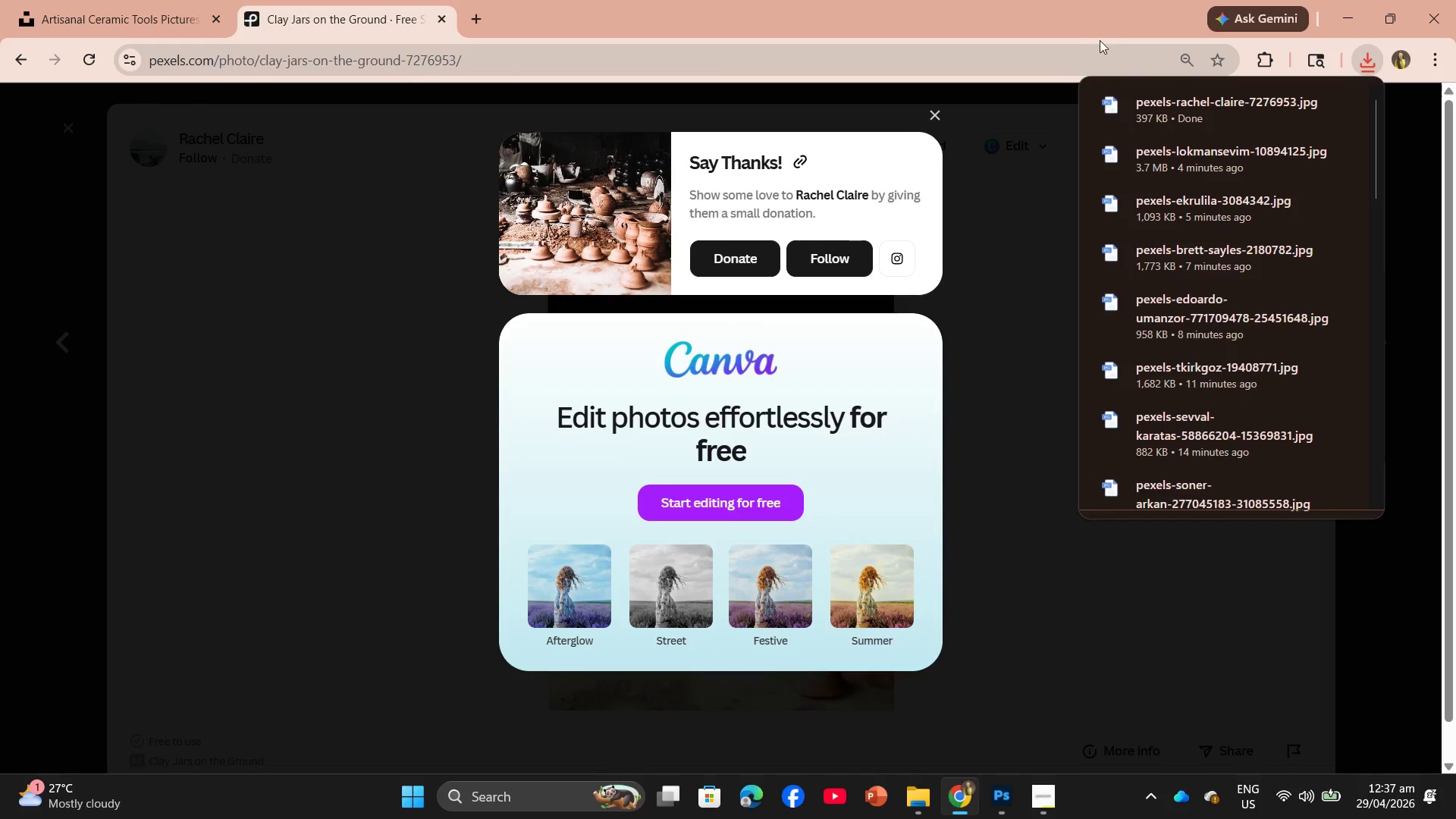 
left_click([1081, 616])
 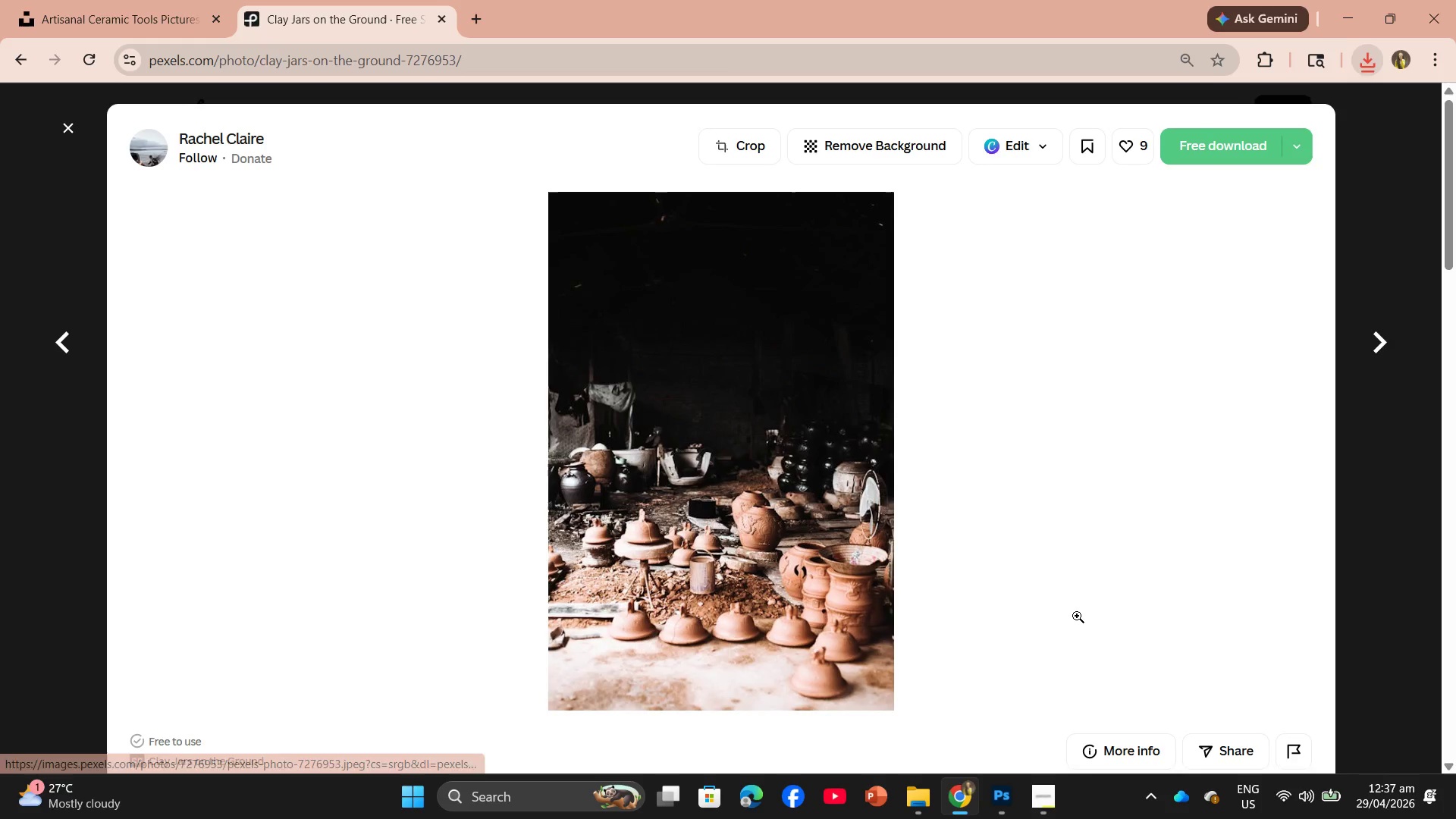 
scroll: coordinate [1066, 617], scroll_direction: down, amount: 5.0
 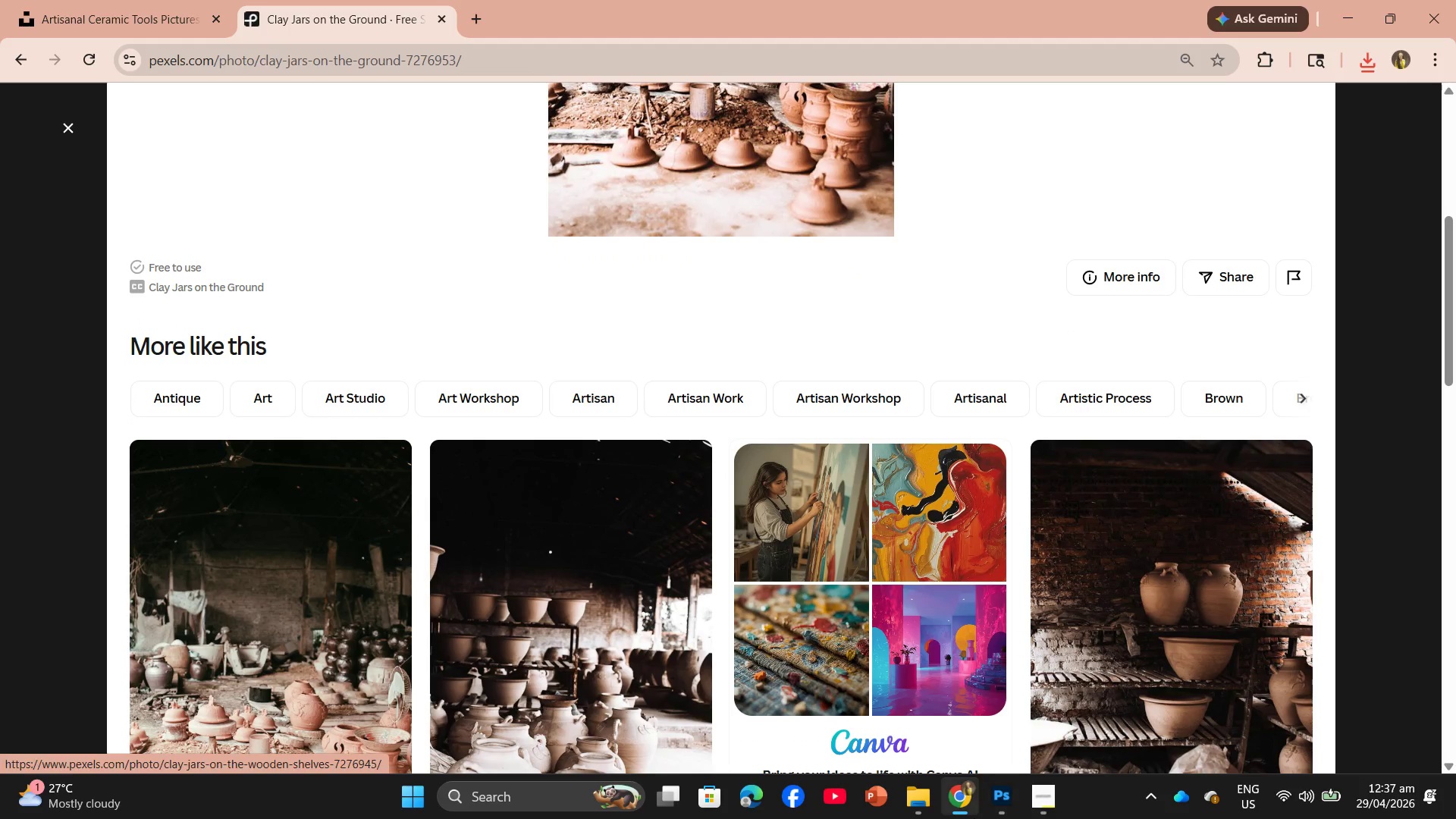 
left_click([914, 803])
 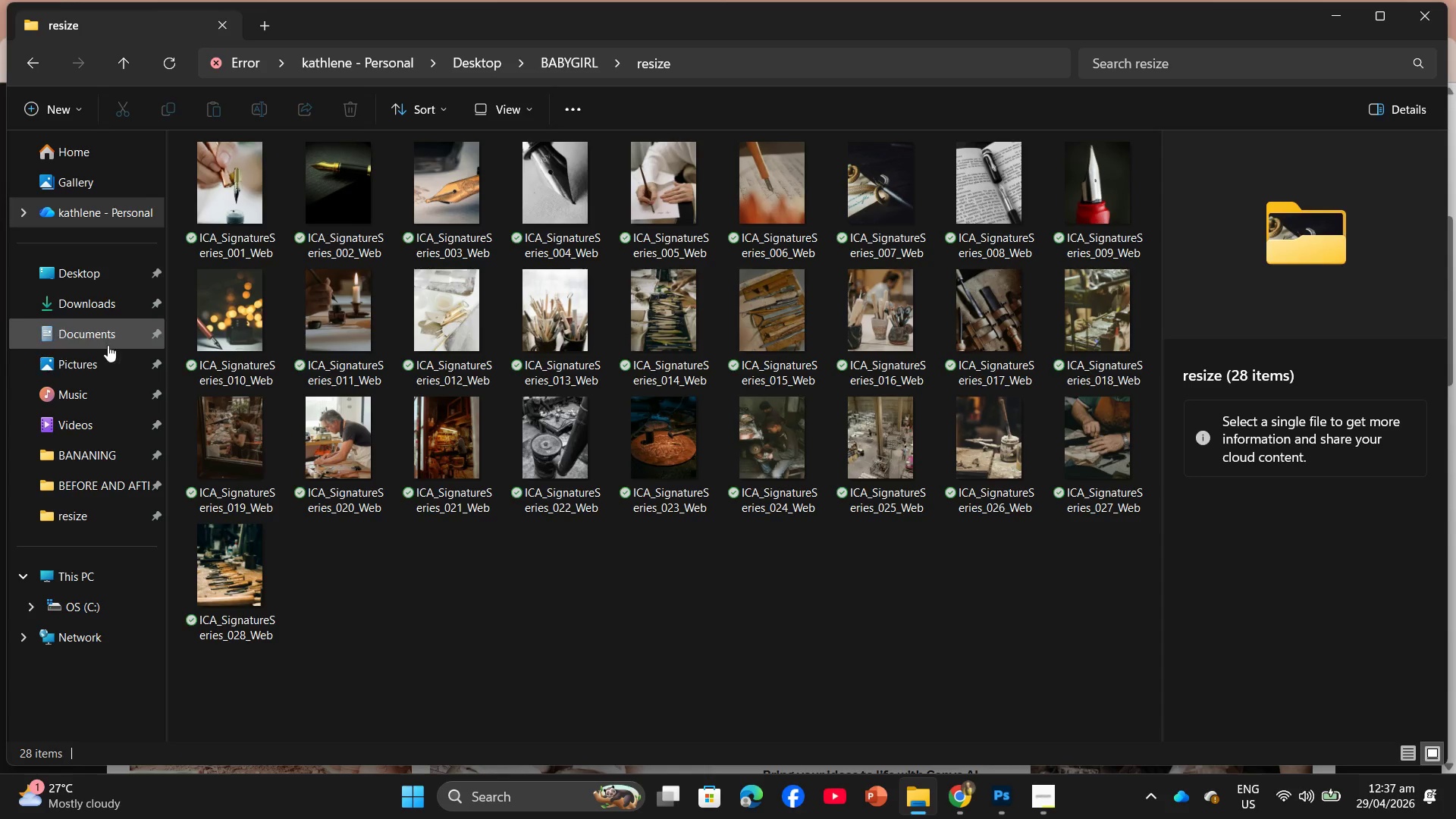 
left_click([115, 363])
 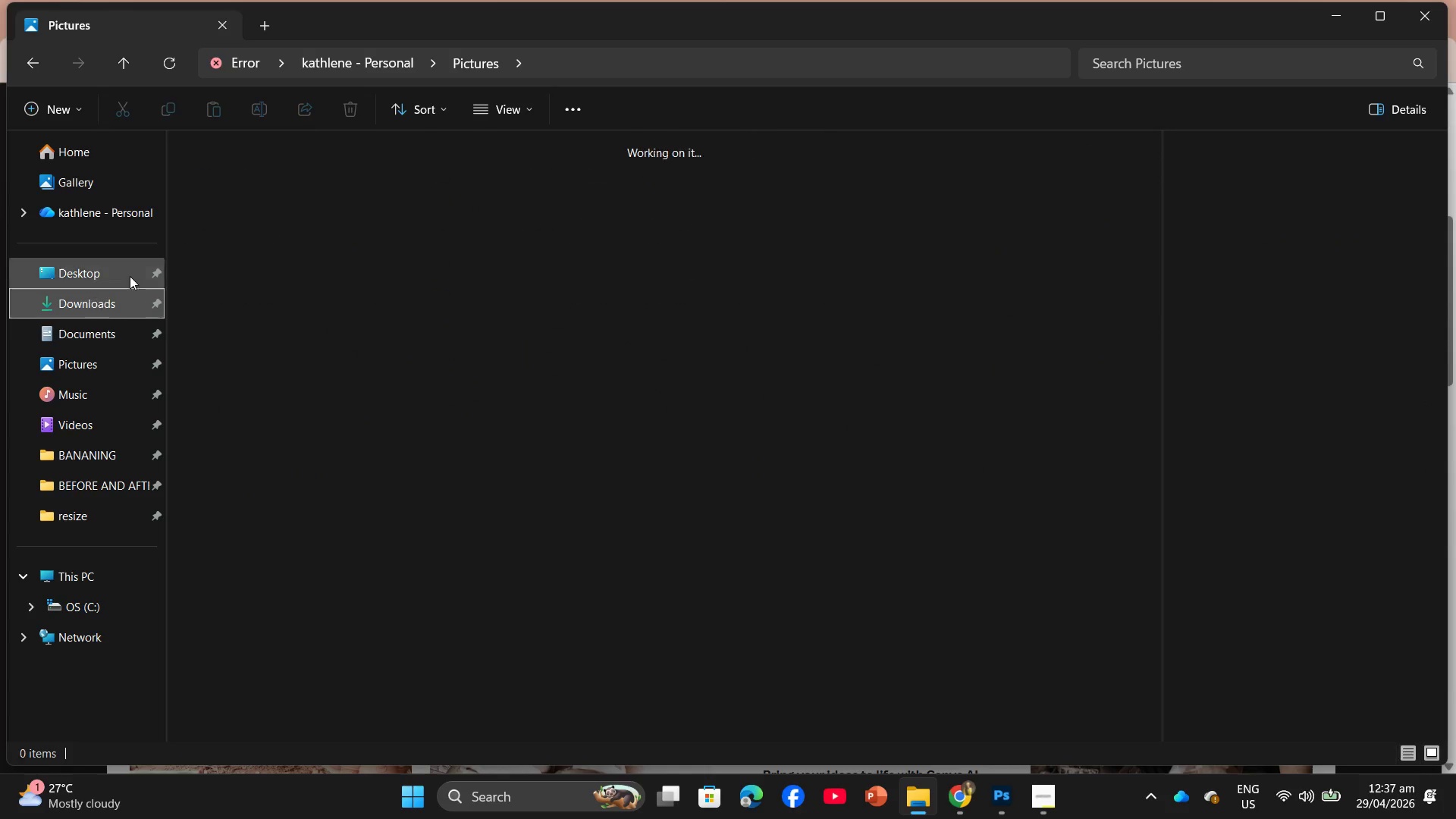 
left_click([267, 221])
 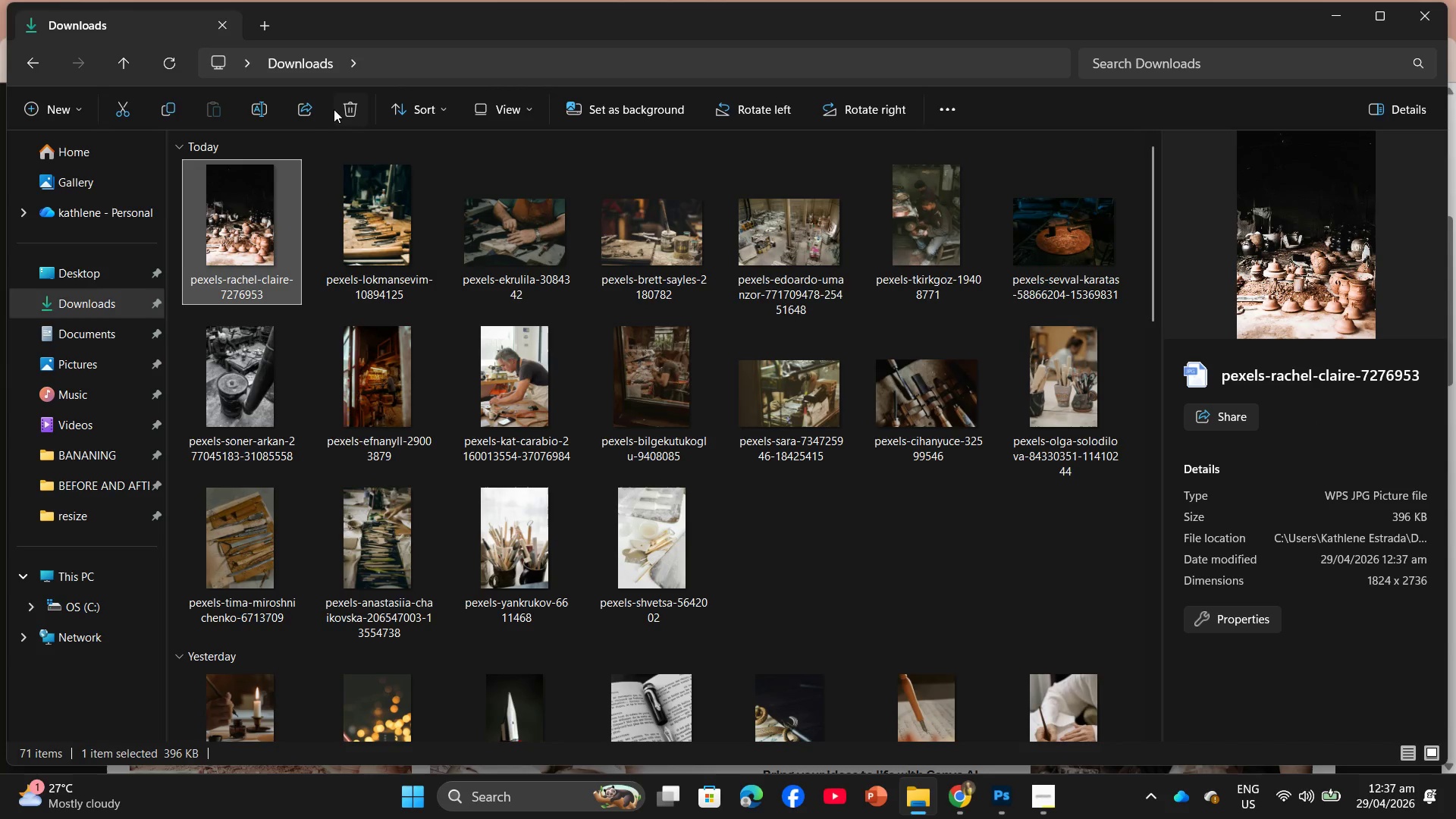 
left_click([341, 106])
 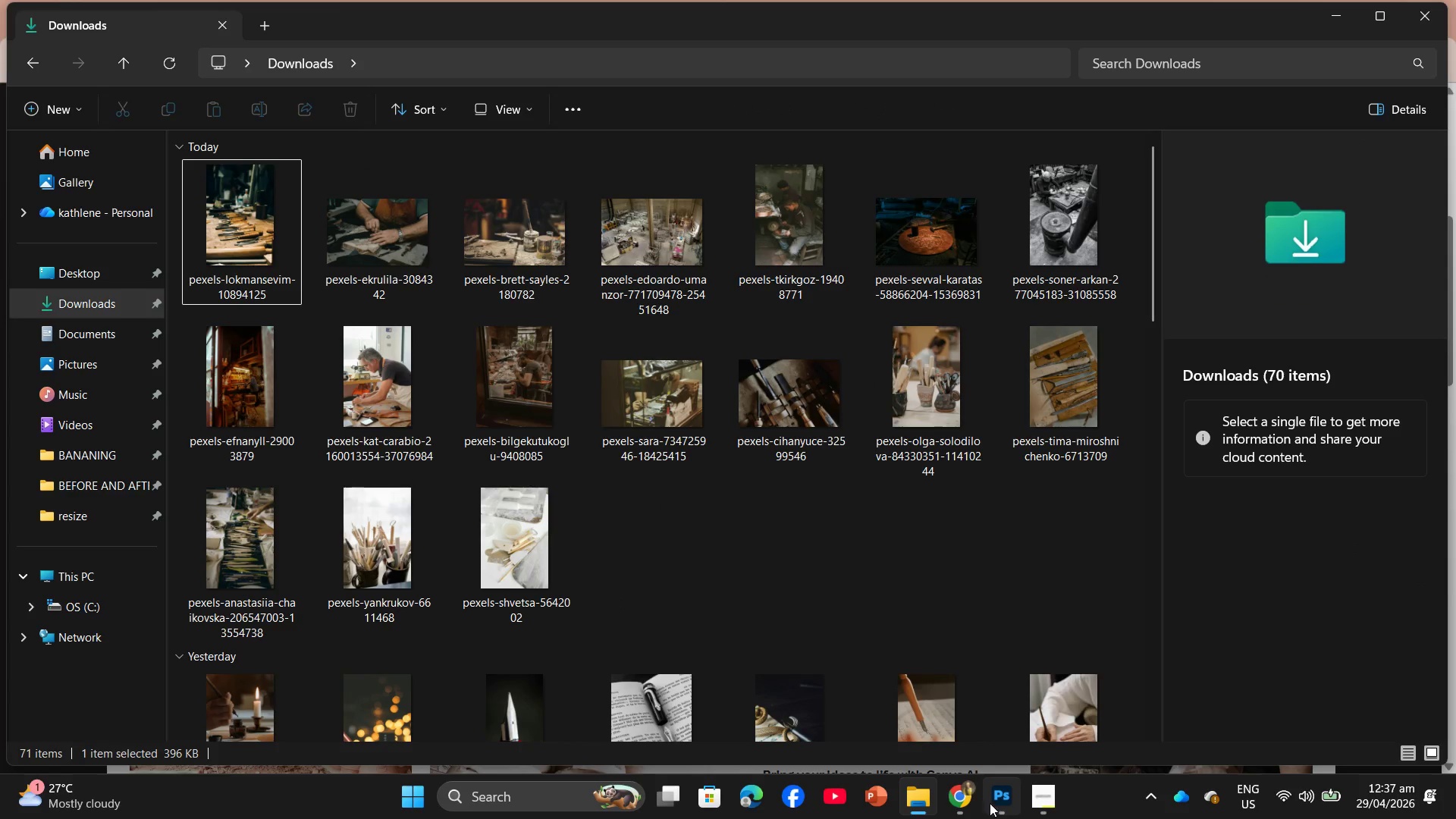 
left_click([959, 797])
 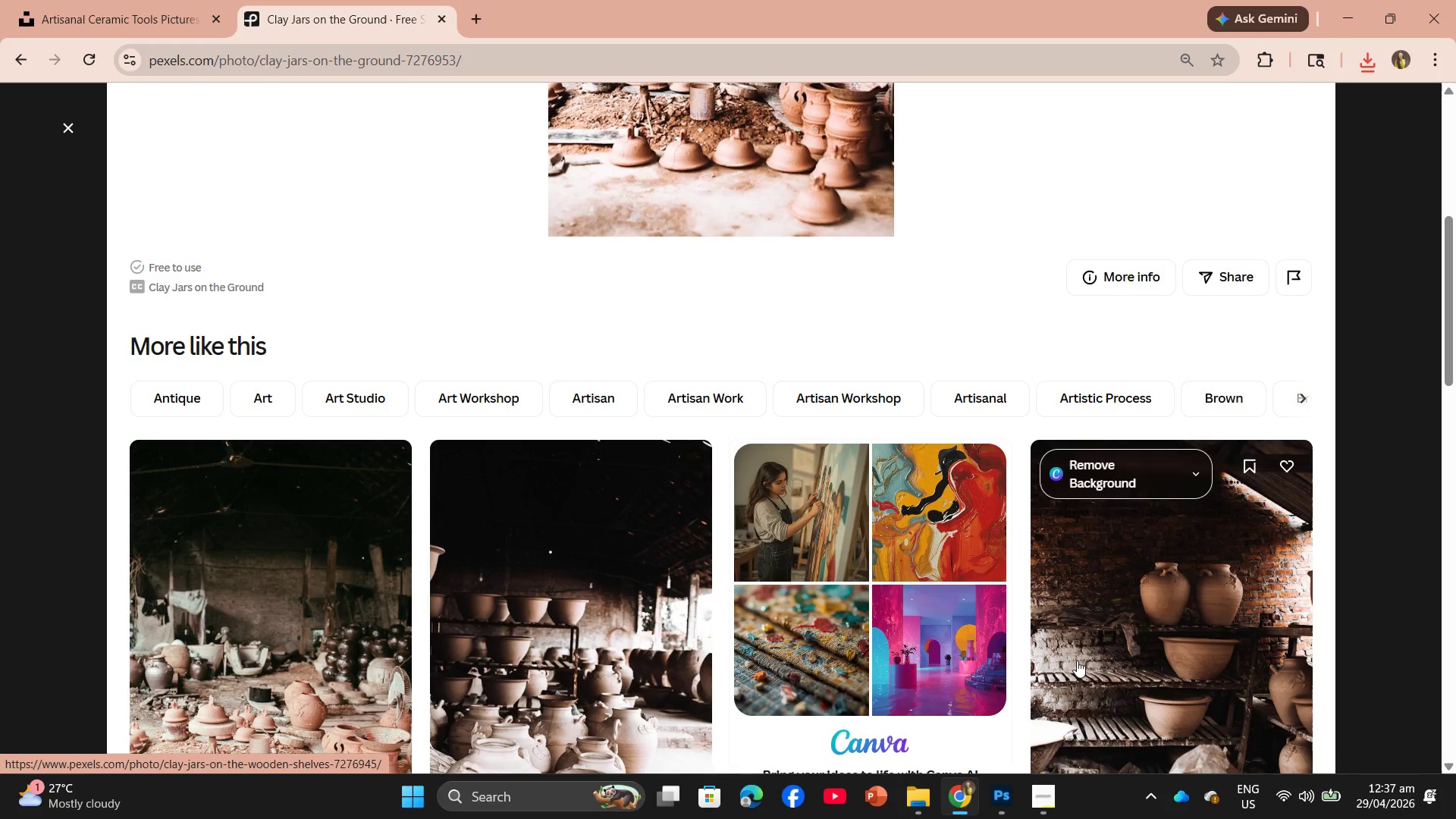 
scroll: coordinate [1006, 635], scroll_direction: down, amount: 11.0
 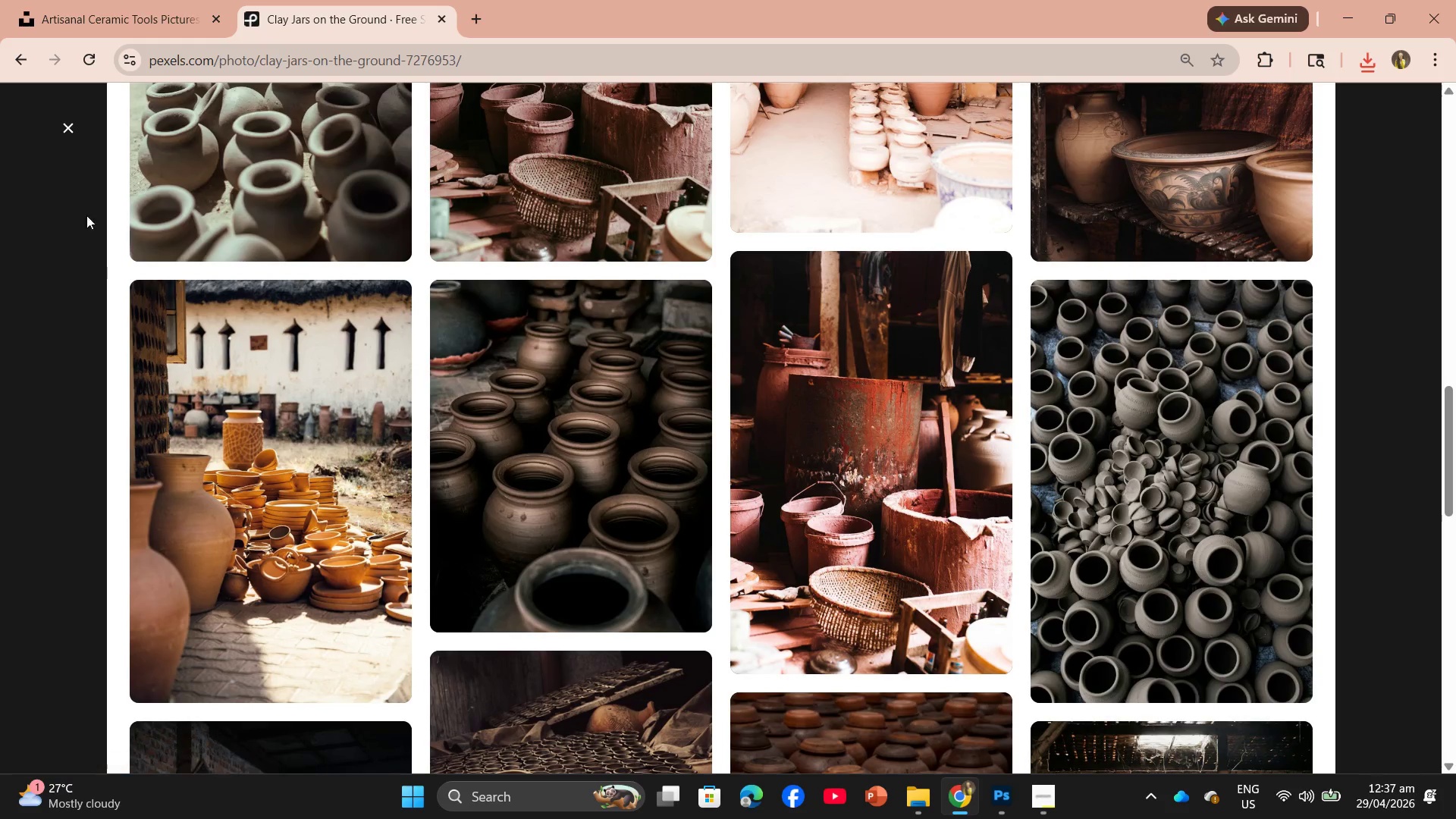 
left_click([68, 127])
 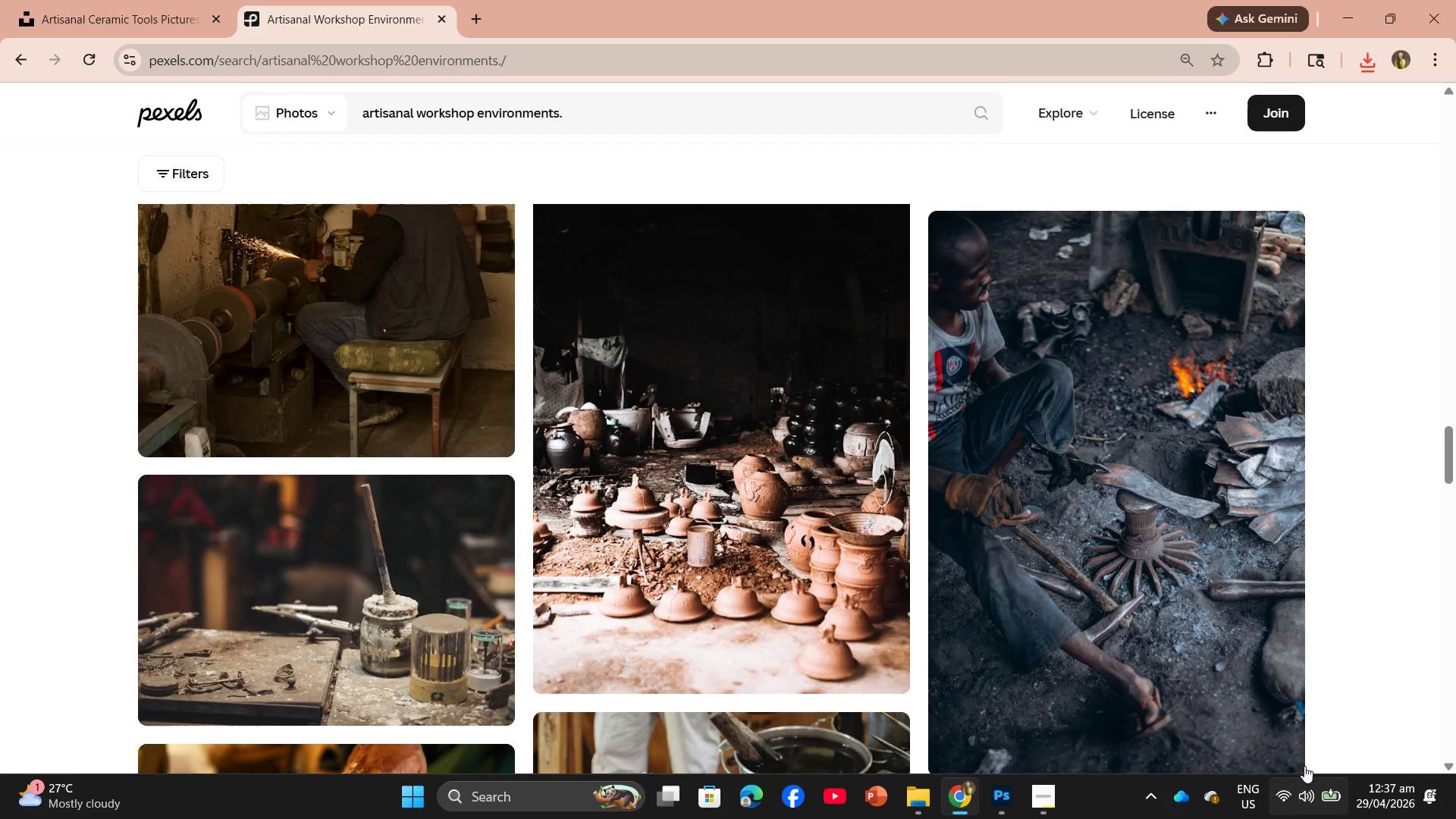 
scroll: coordinate [984, 488], scroll_direction: down, amount: 11.0
 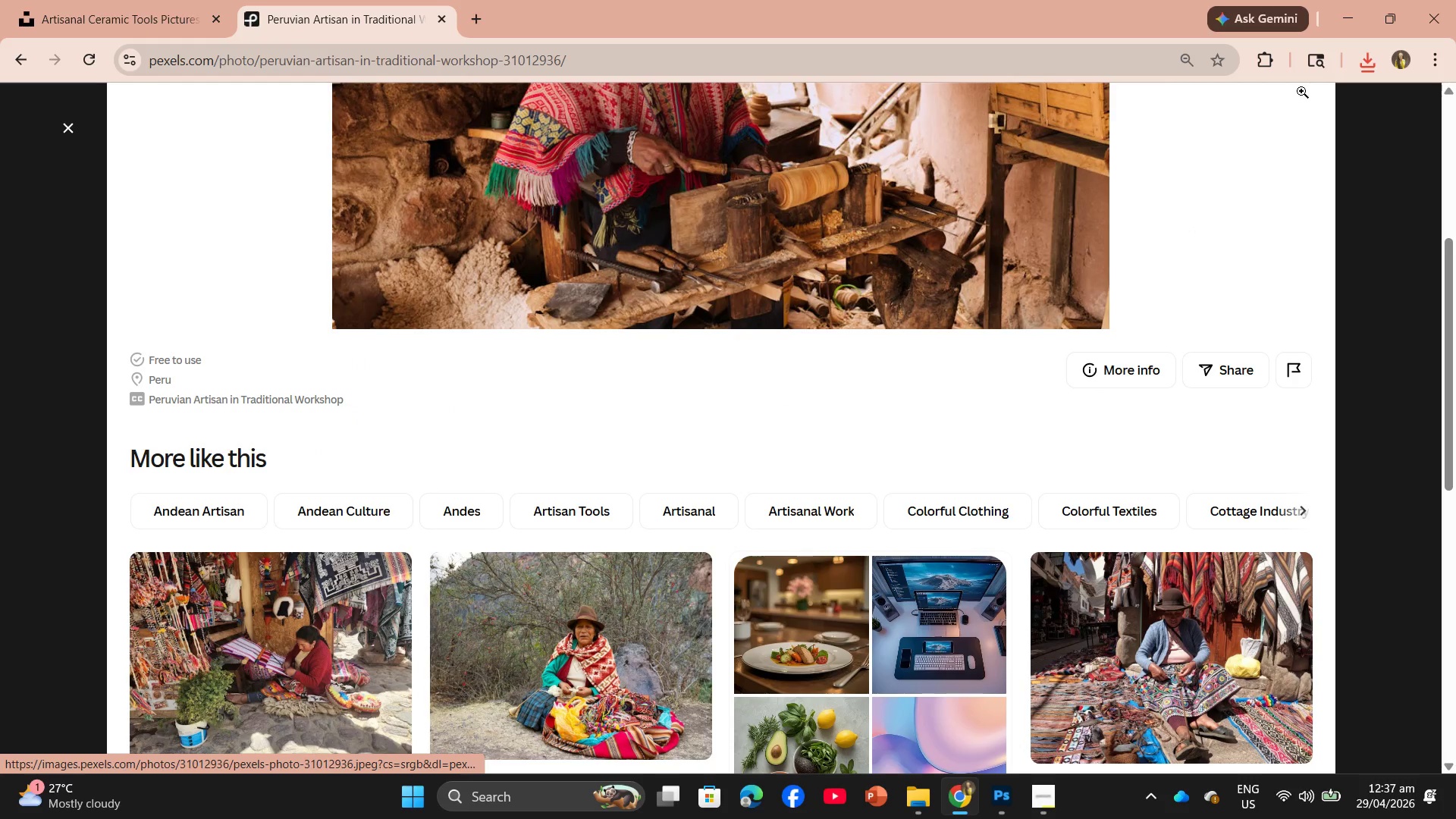 
scroll: coordinate [1261, 245], scroll_direction: up, amount: 2.0
 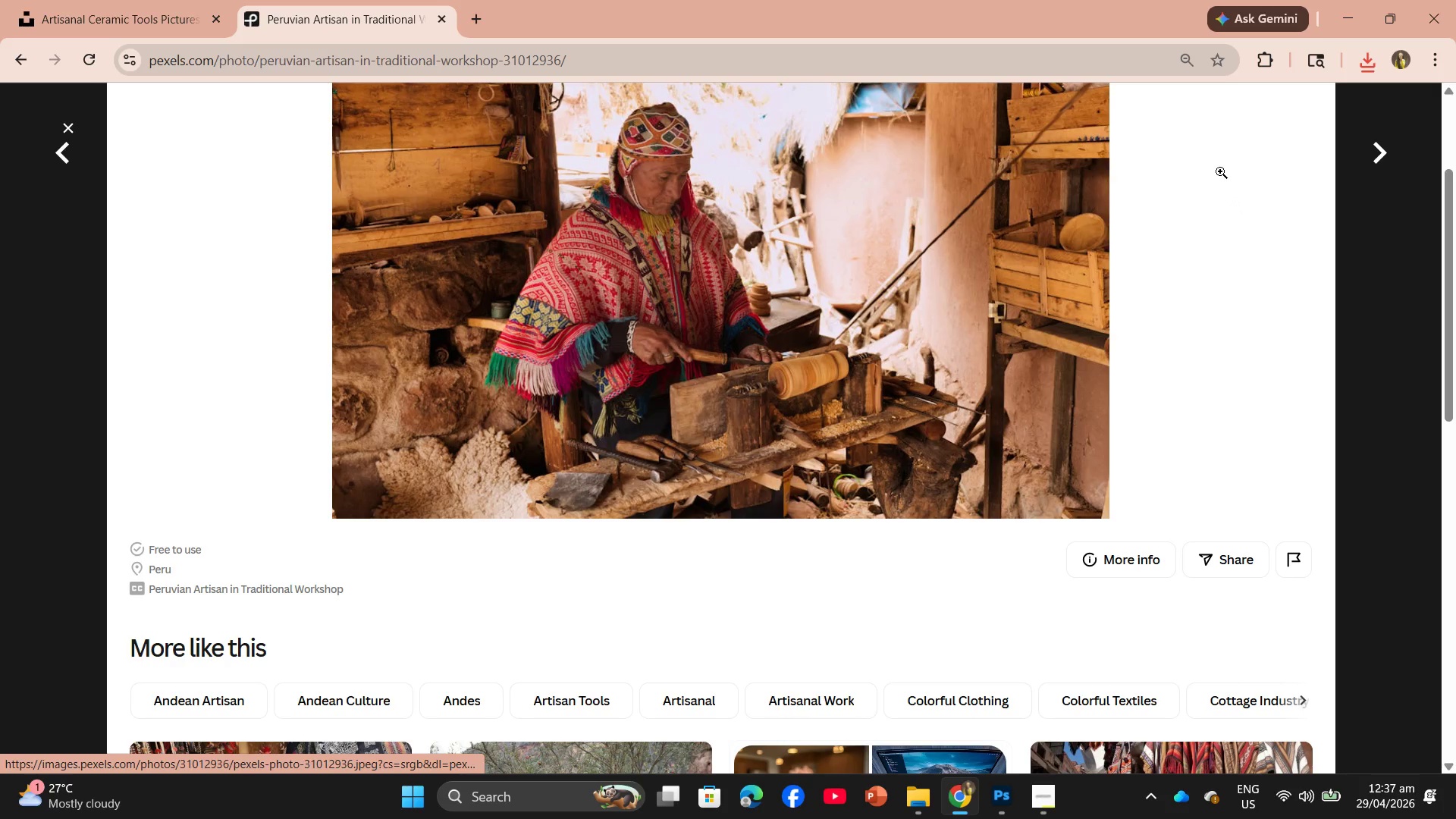 
left_click([1225, 153])
 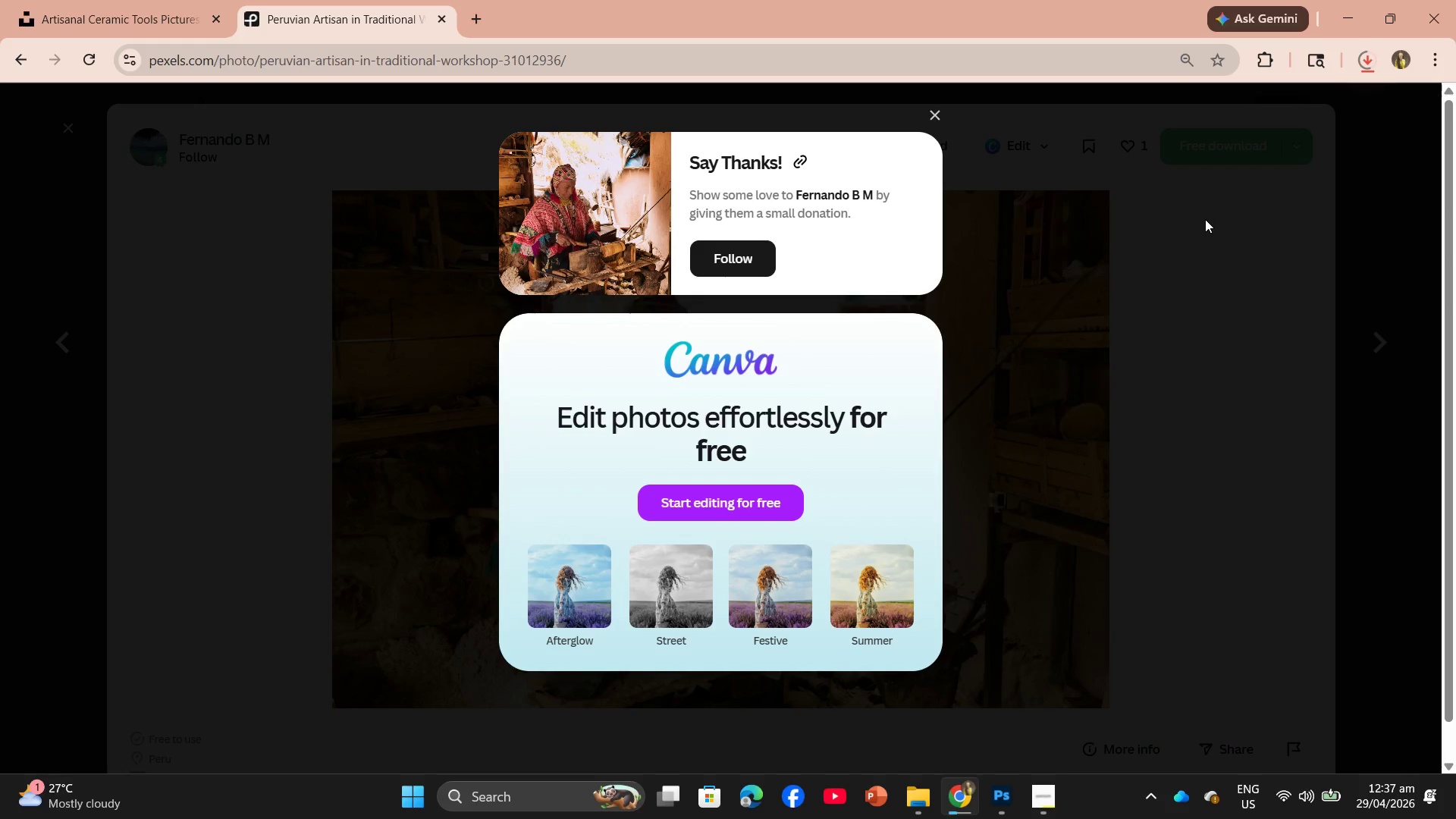 
scroll: coordinate [1219, 167], scroll_direction: up, amount: 4.0
 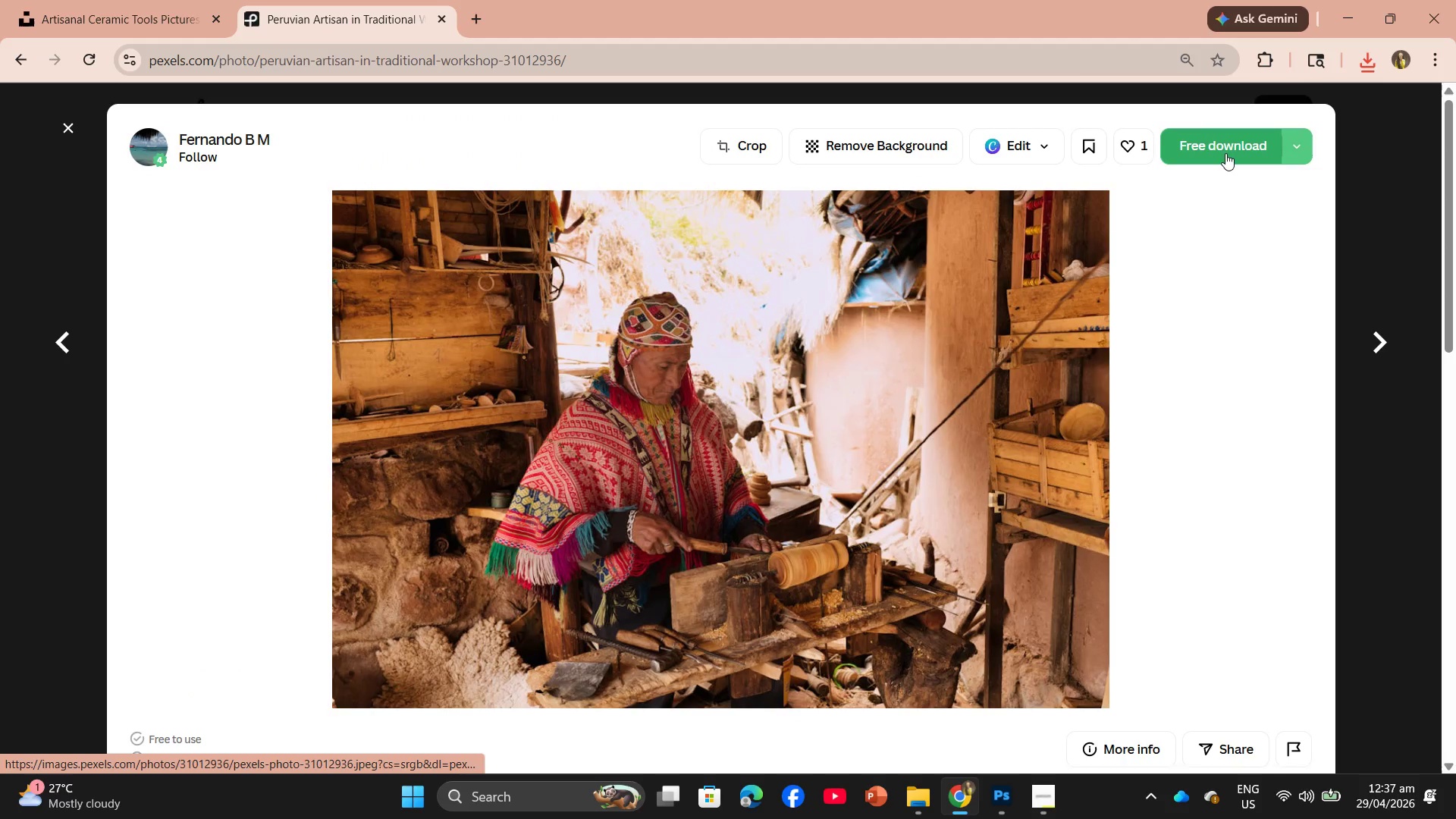 
mouse_move([1228, 146])
 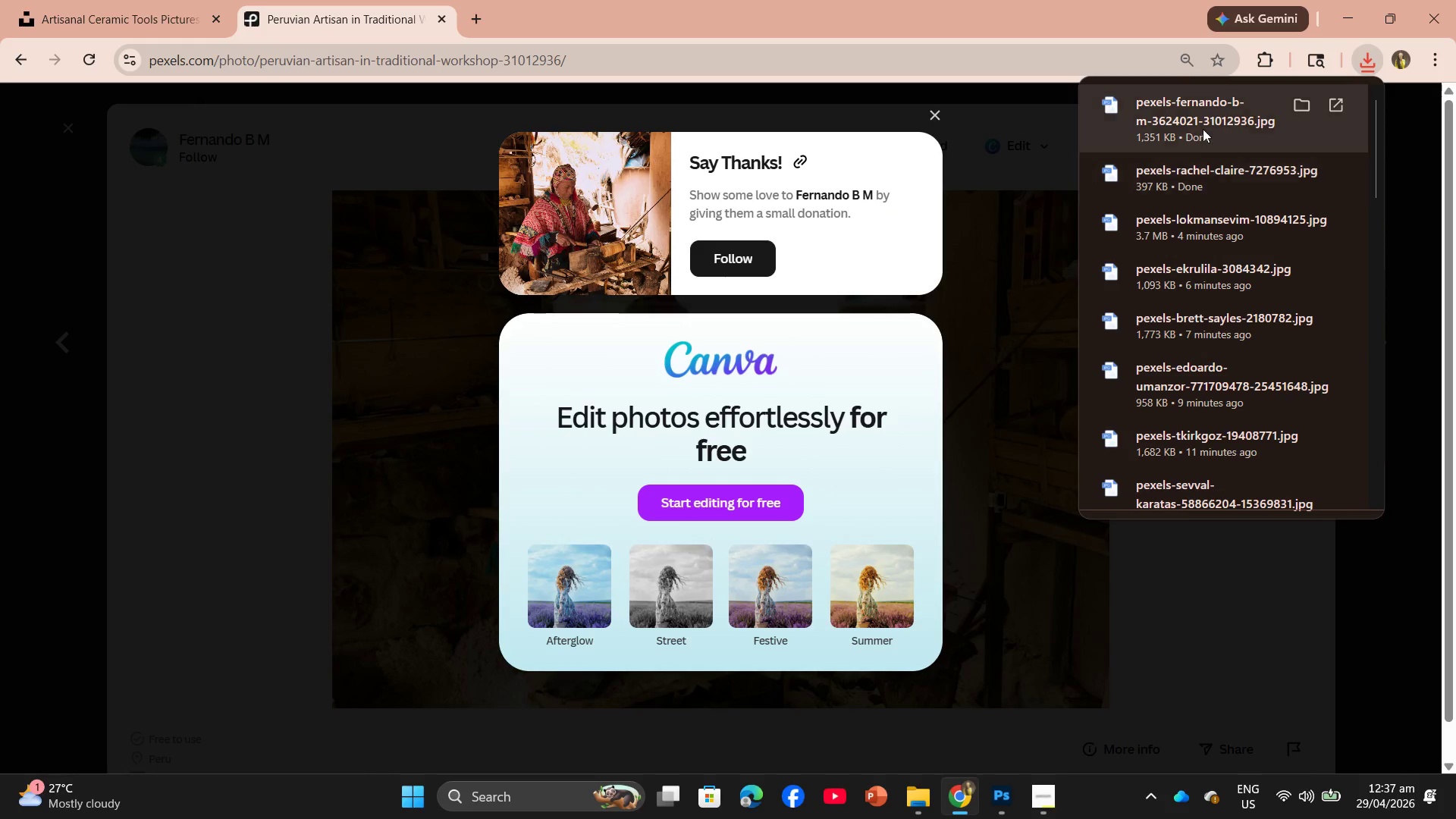 
left_click_drag(start_coordinate=[1203, 129], to_coordinate=[591, 445])
 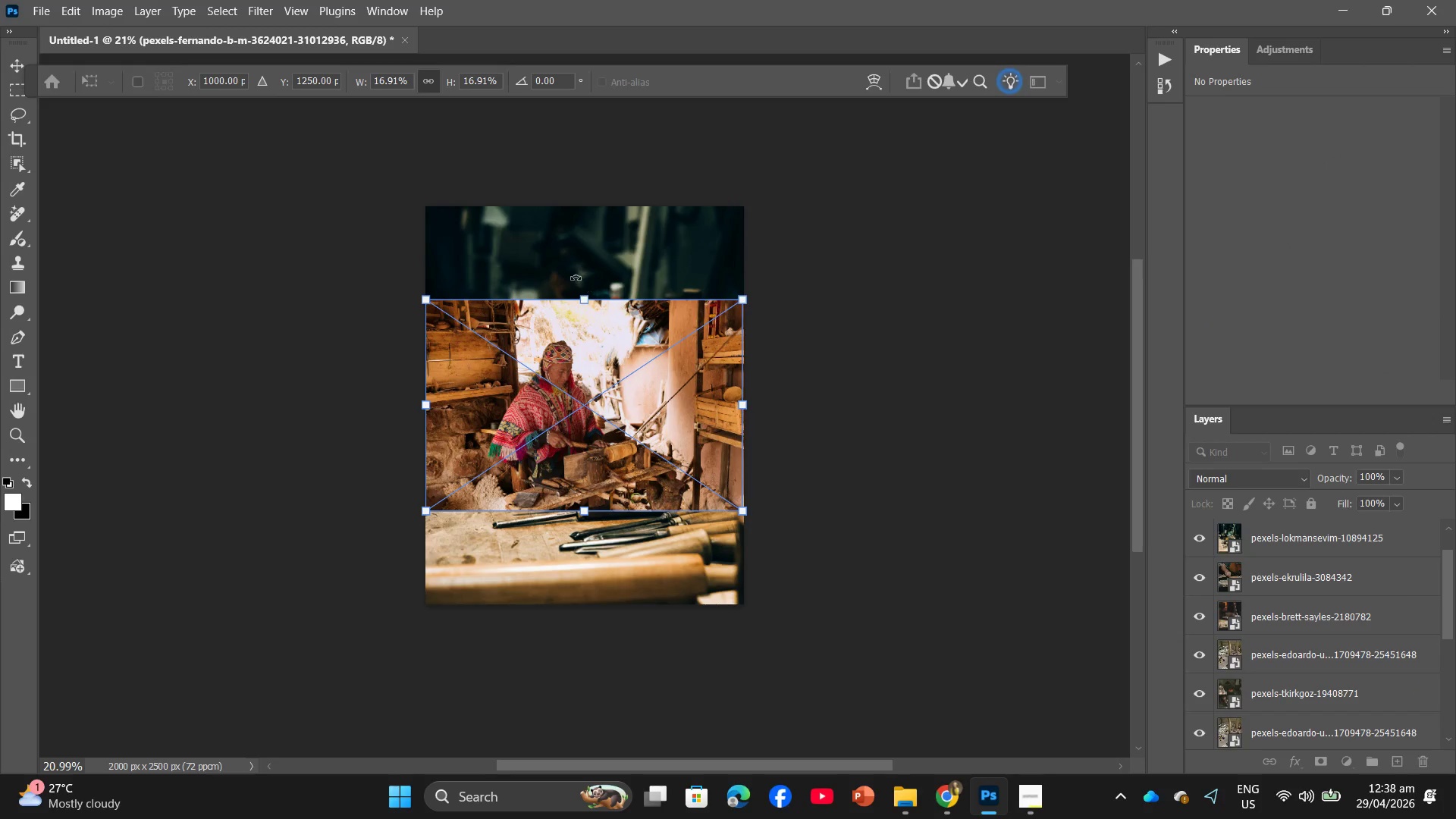 
left_click_drag(start_coordinate=[581, 303], to_coordinate=[589, 208])
 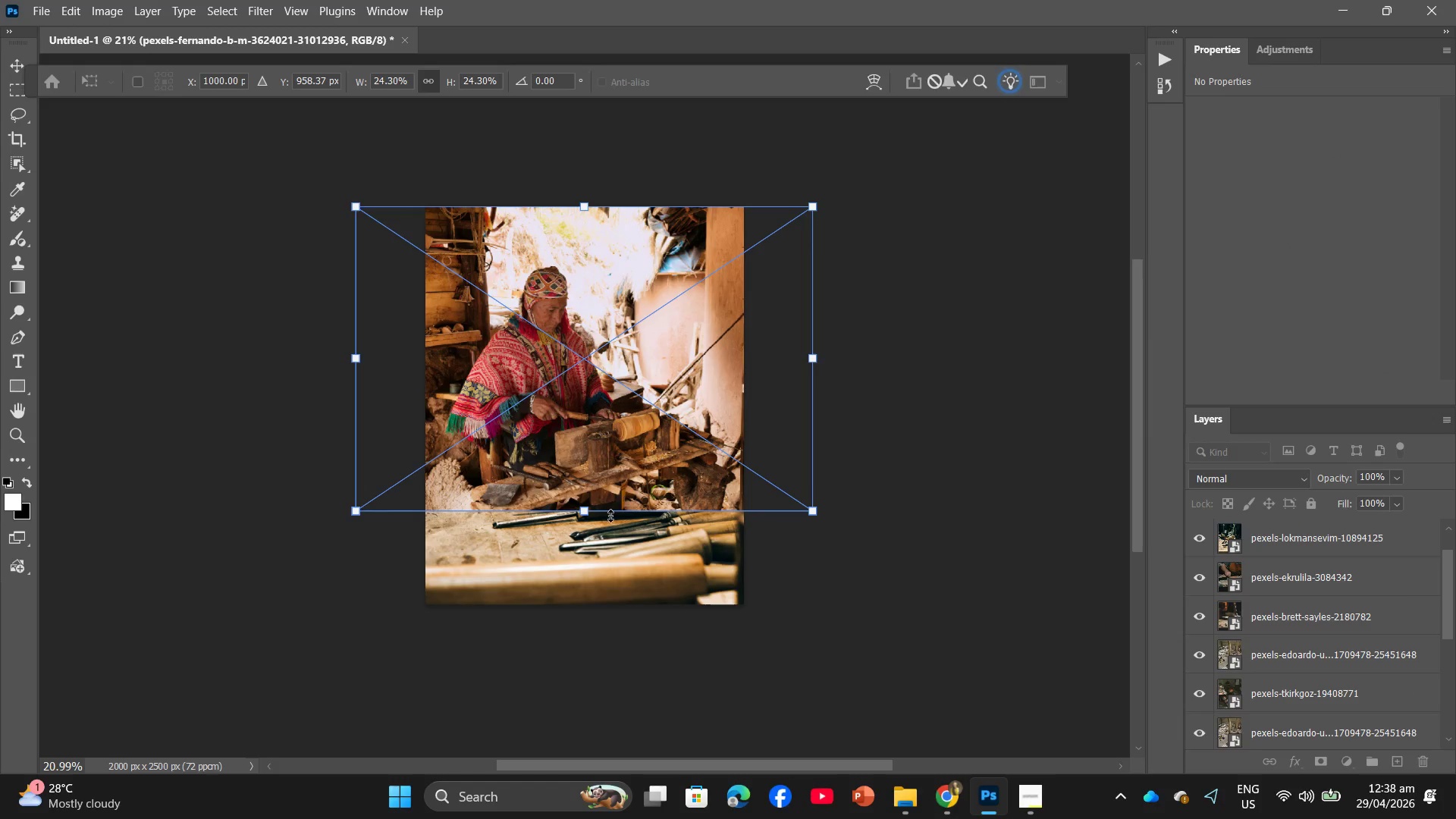 
left_click_drag(start_coordinate=[608, 509], to_coordinate=[605, 519])
 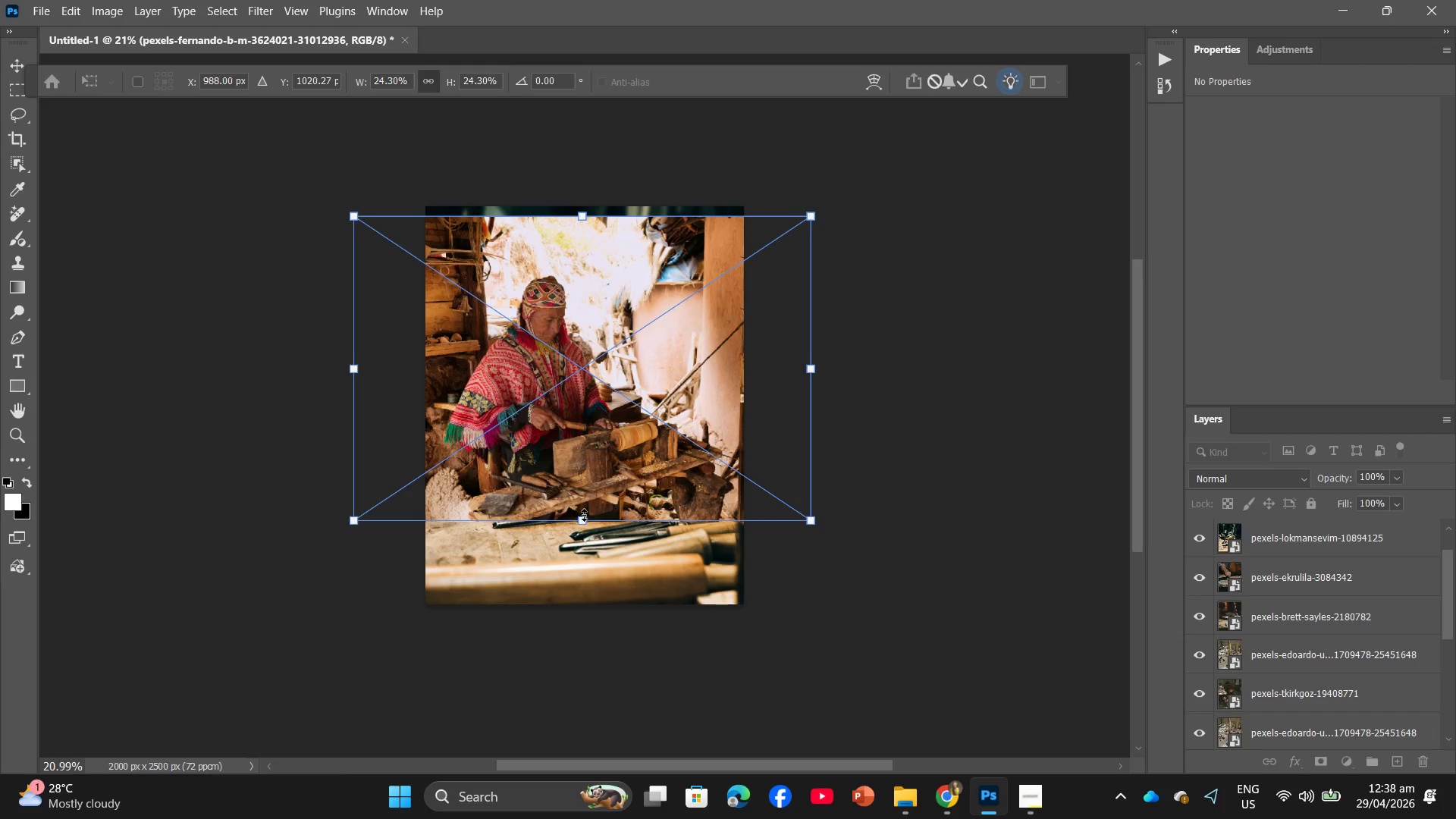 
left_click_drag(start_coordinate=[604, 483], to_coordinate=[607, 470])
 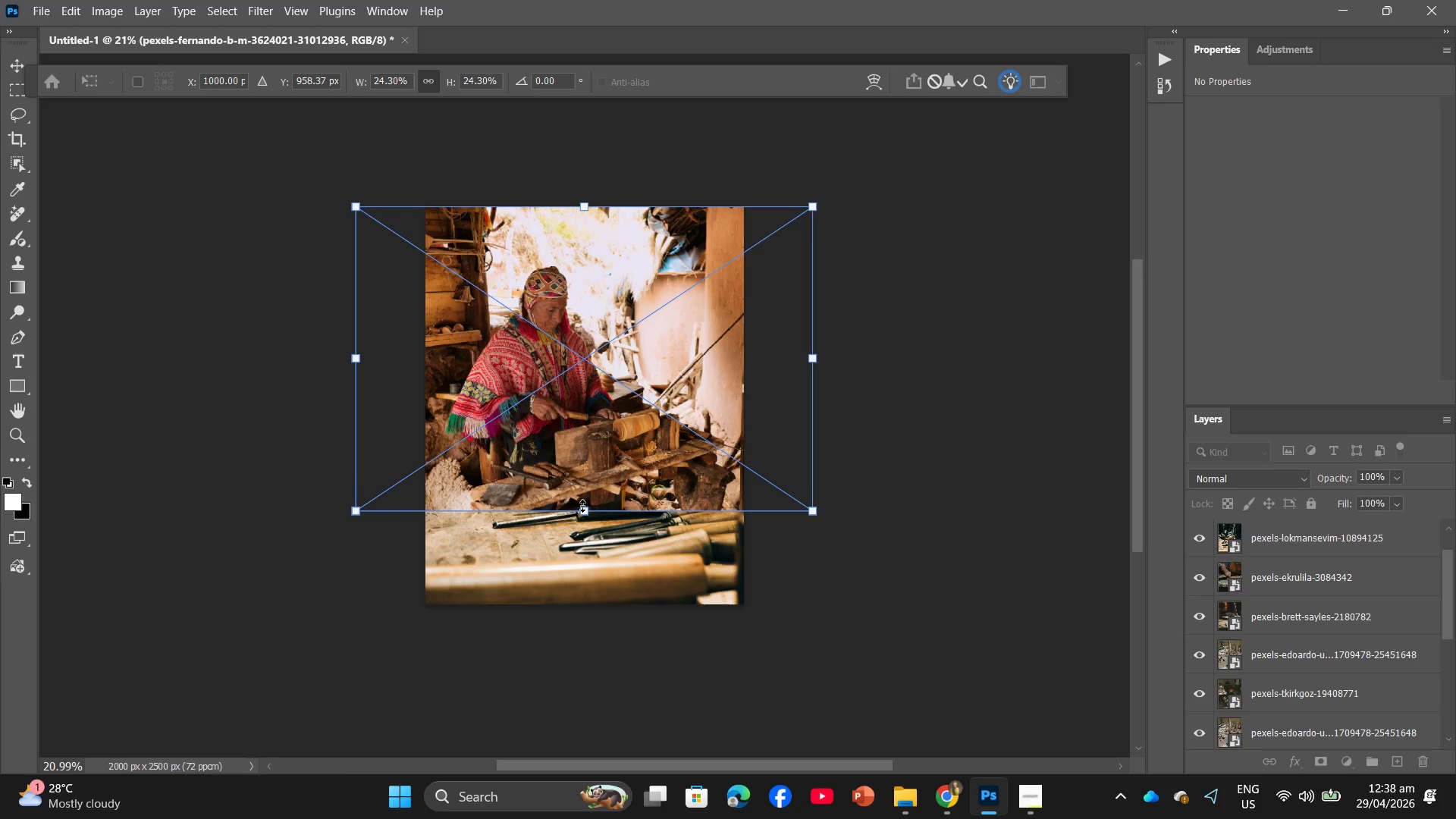 
left_click_drag(start_coordinate=[582, 506], to_coordinate=[601, 595])
 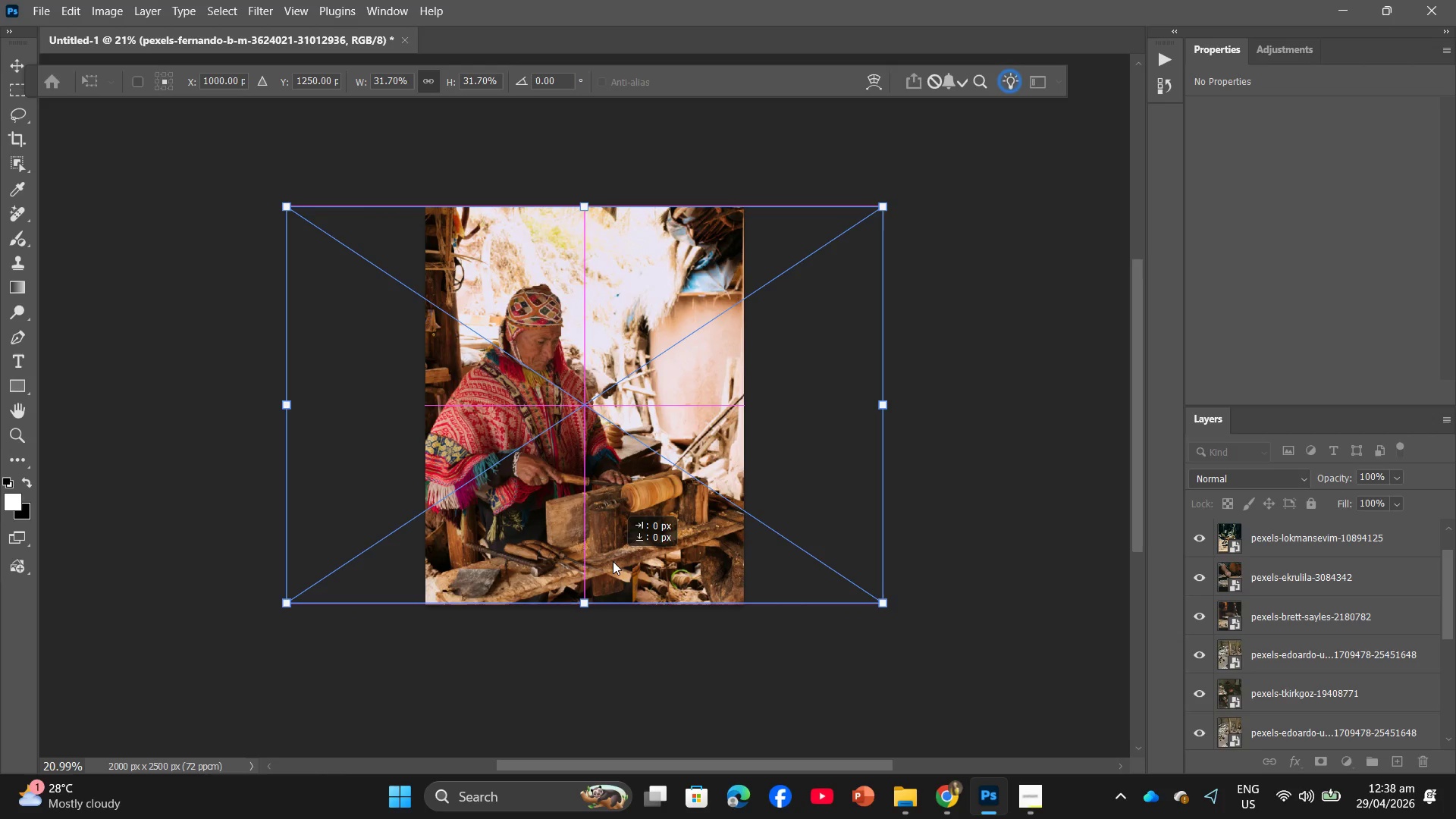 
left_click([613, 561])
 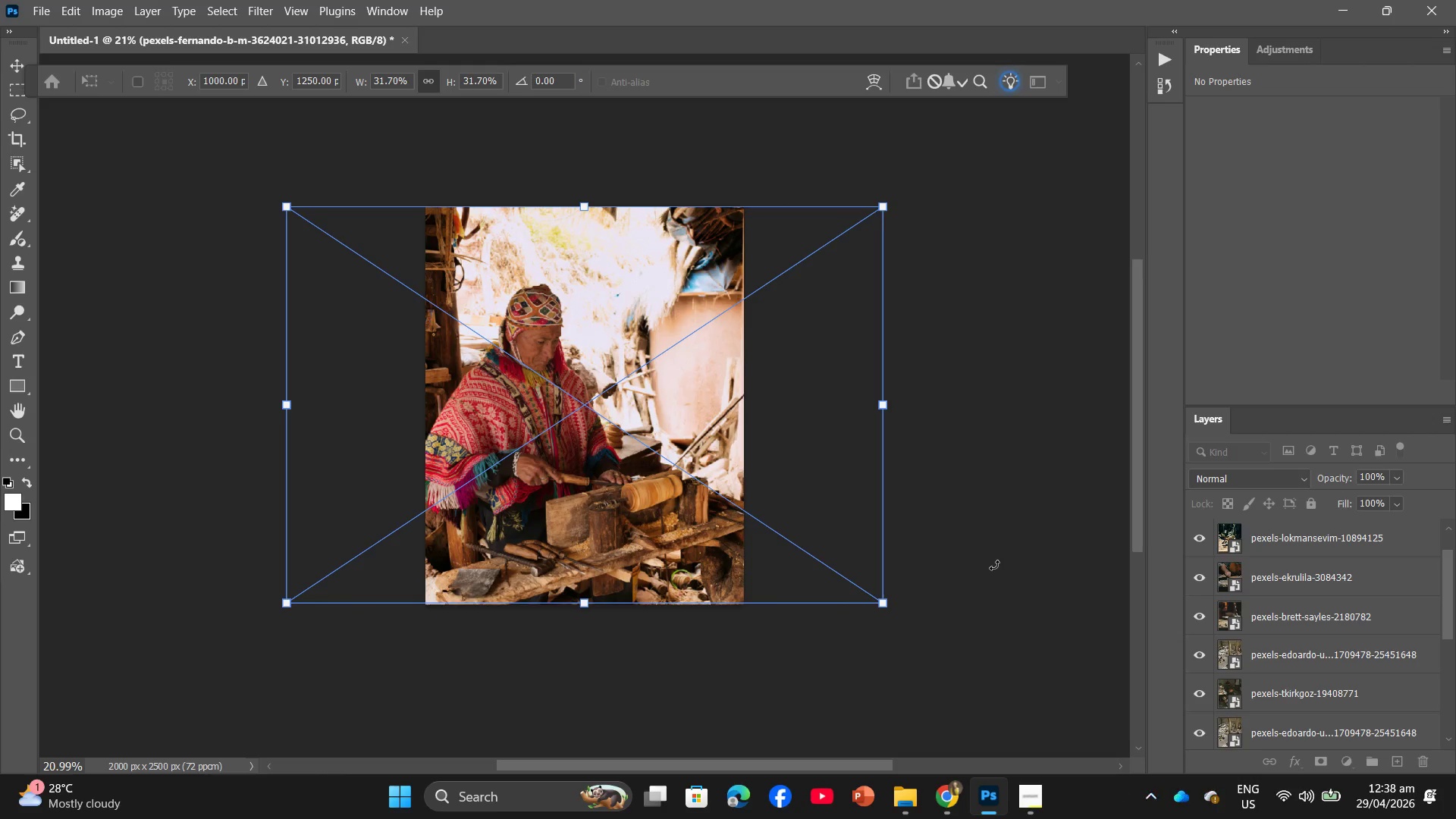 
key(Enter)
 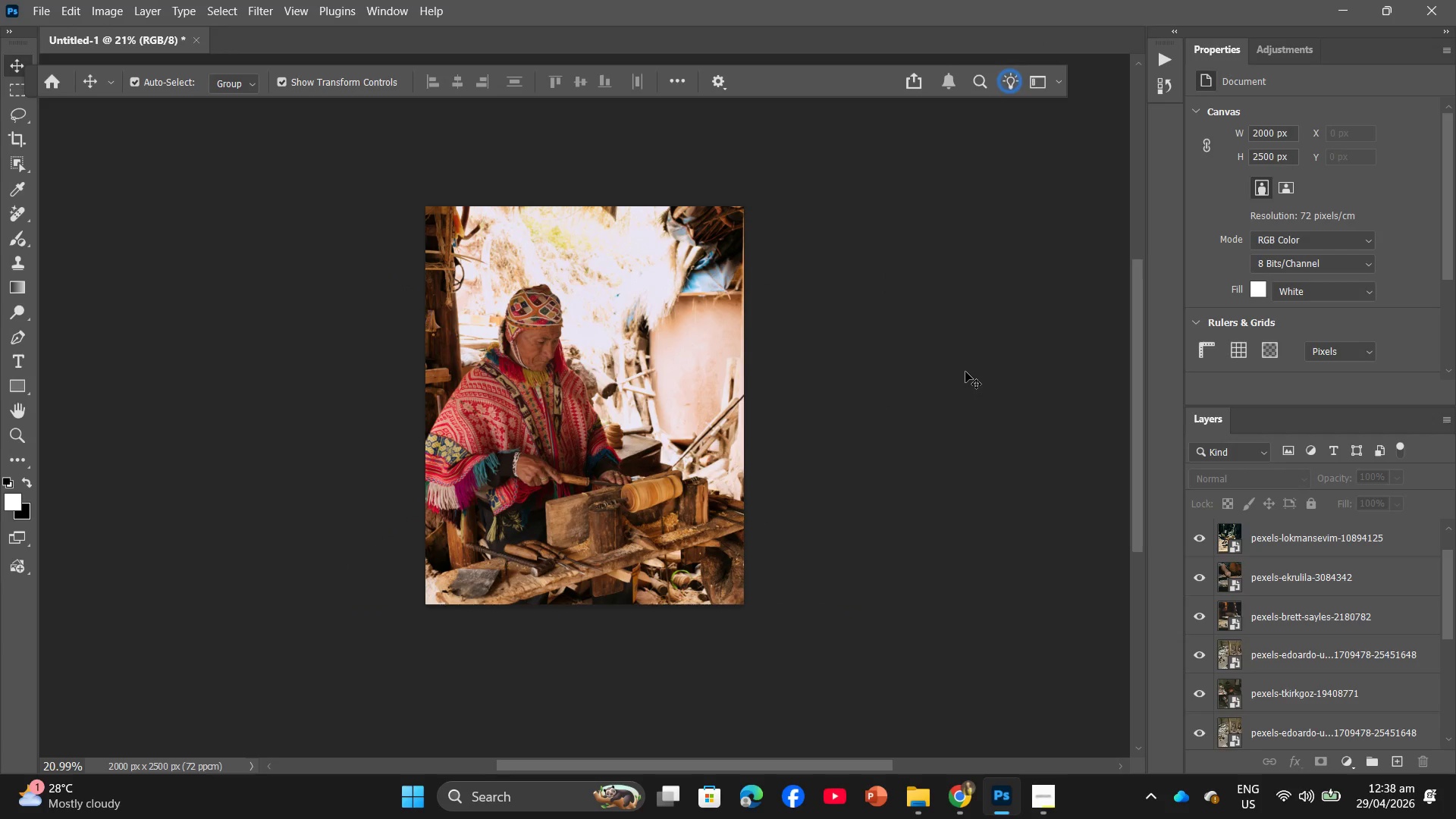 
wait(8.28)
 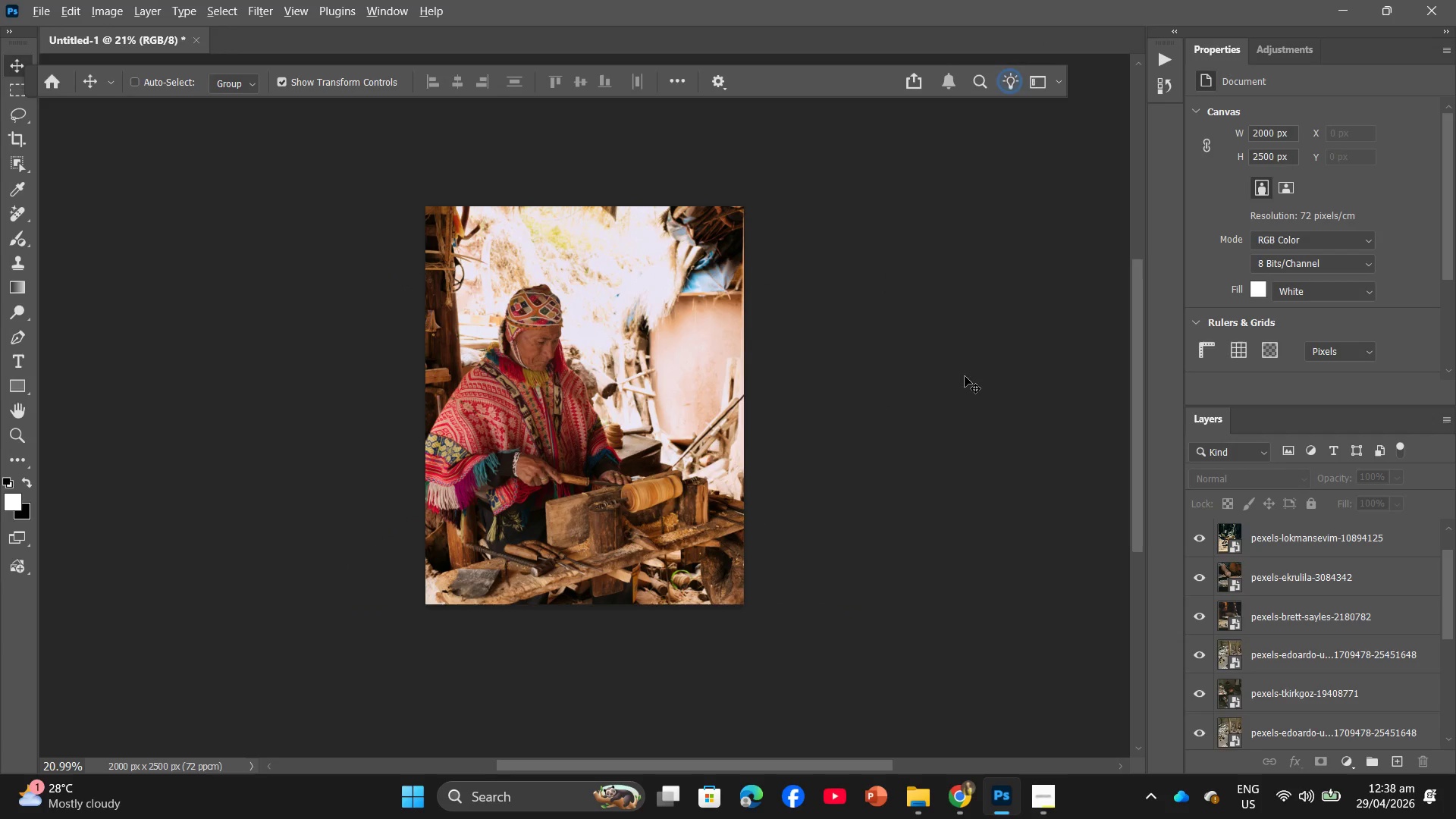 
key(Alt+Control+I)
 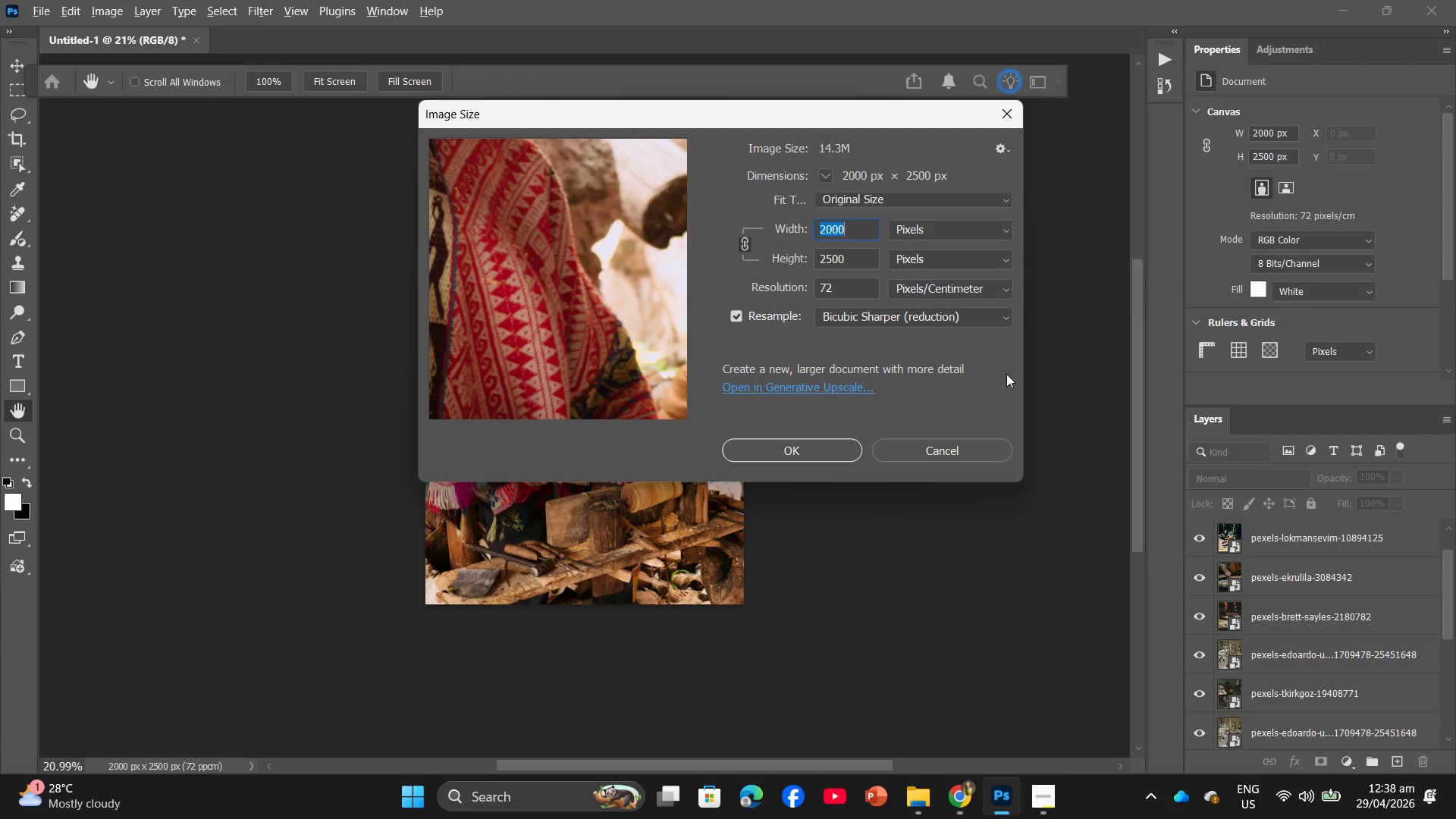 
left_click([939, 315])
 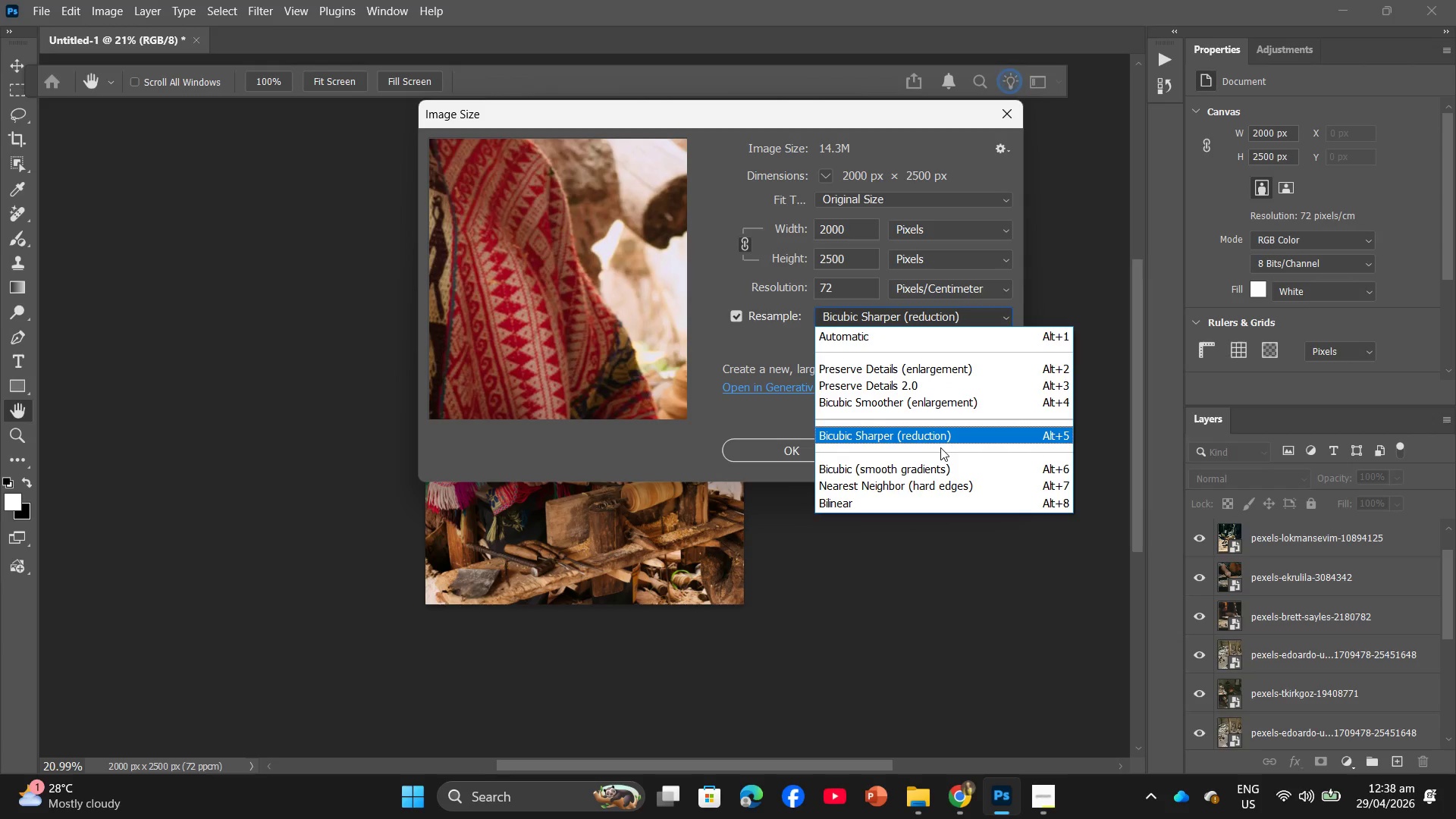 
left_click([939, 447])
 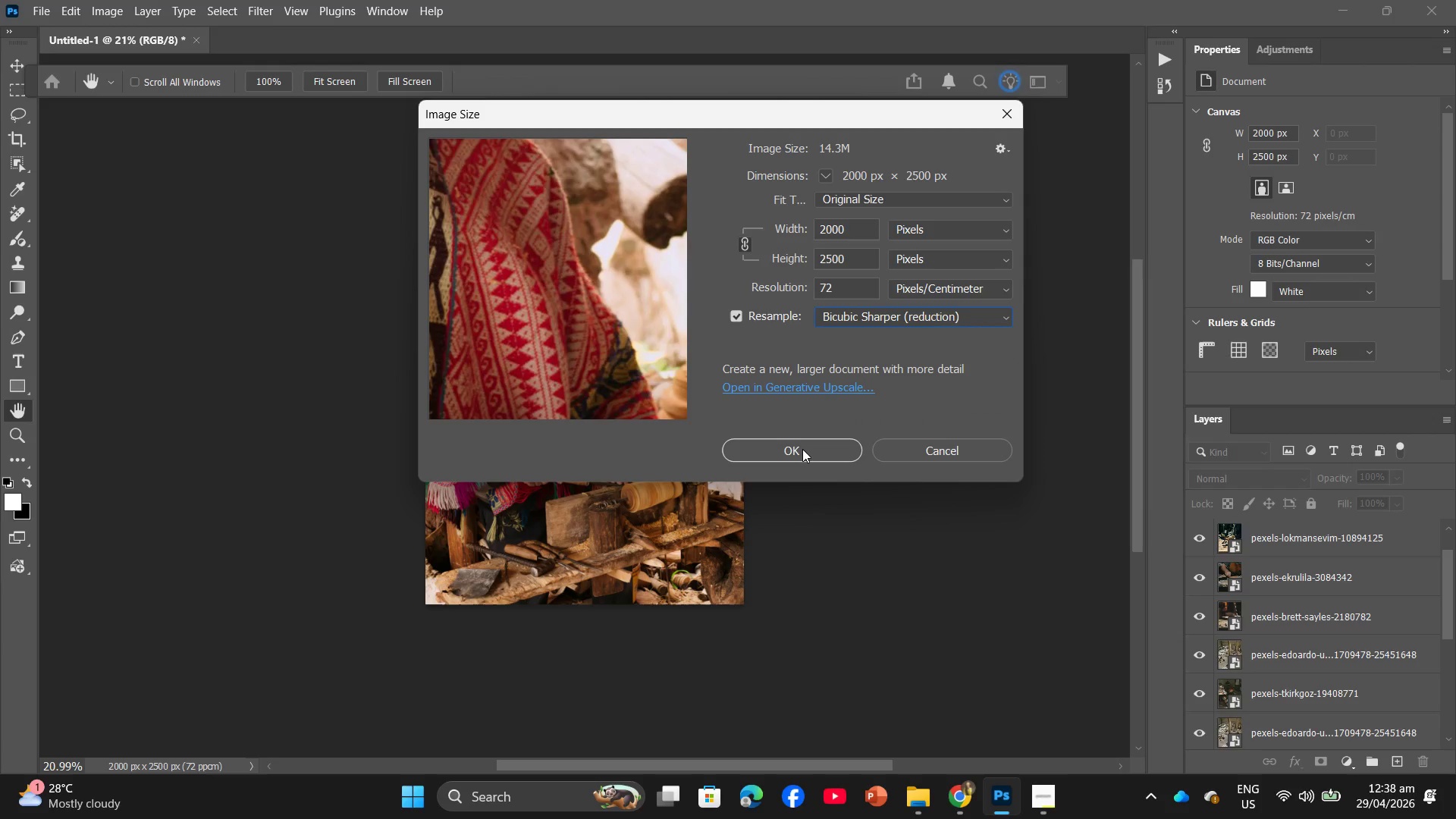 
double_click([802, 449])
 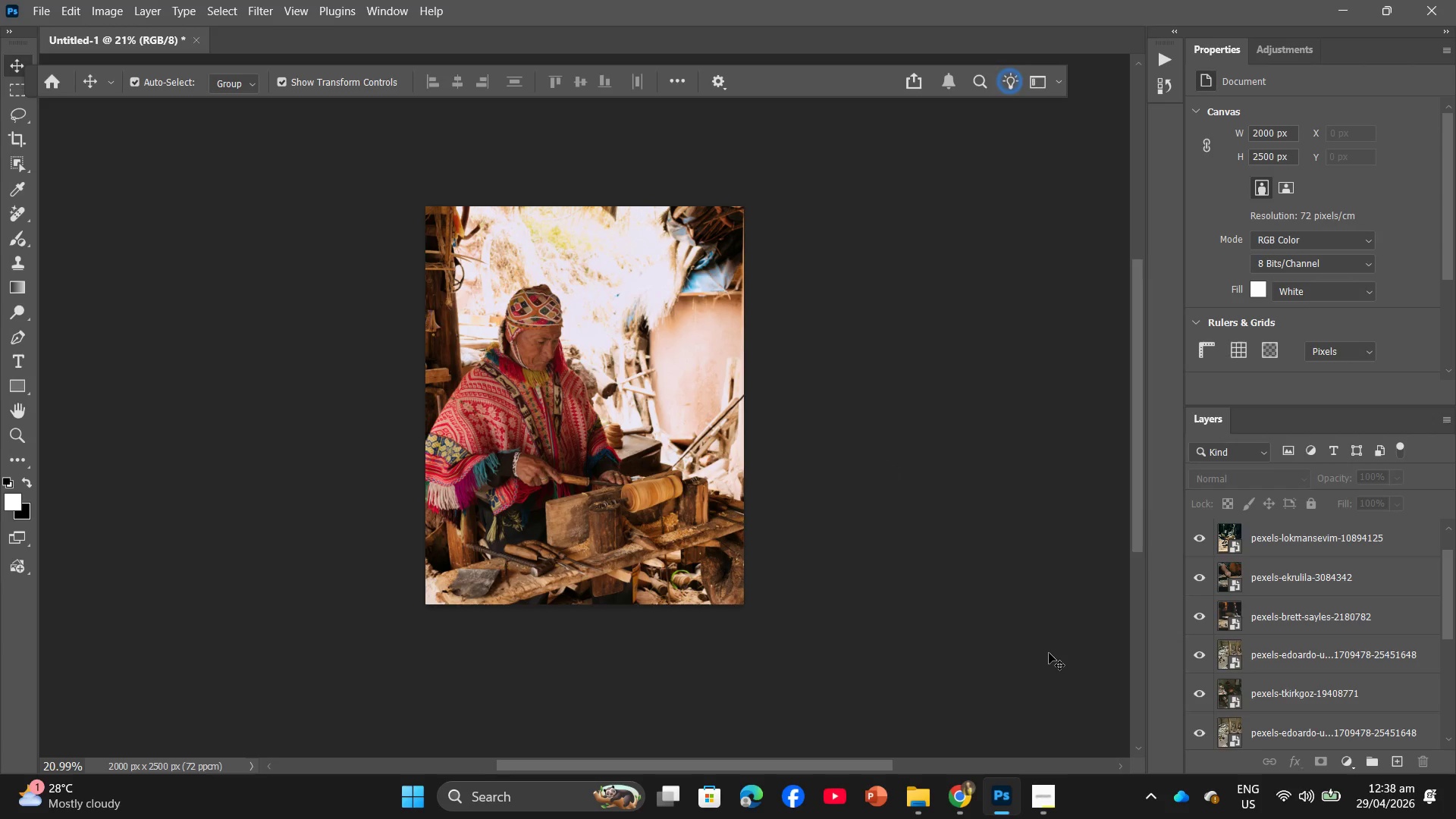 
key(Alt+Control+Shift+W)
 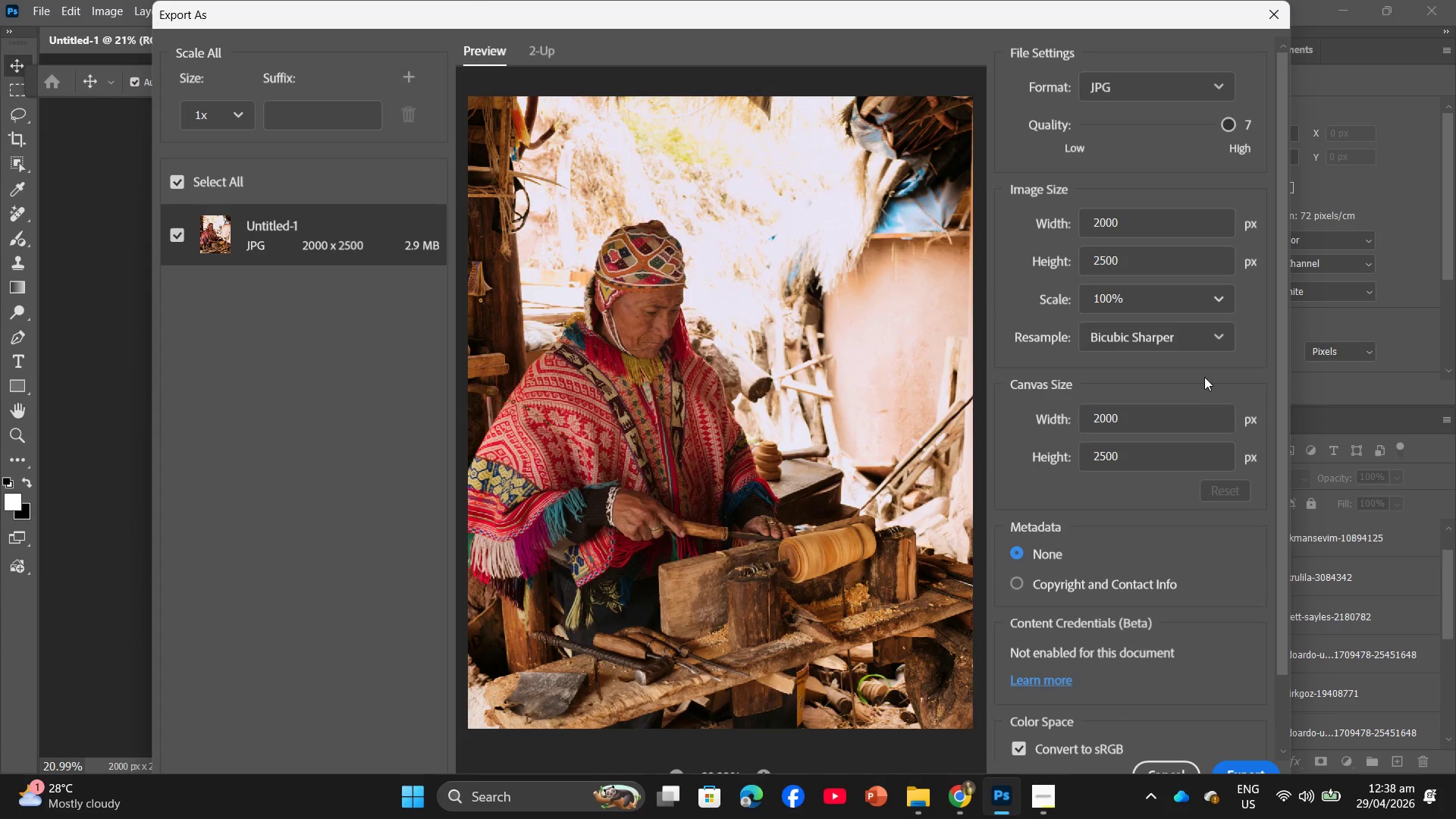 
left_click([1229, 759])
 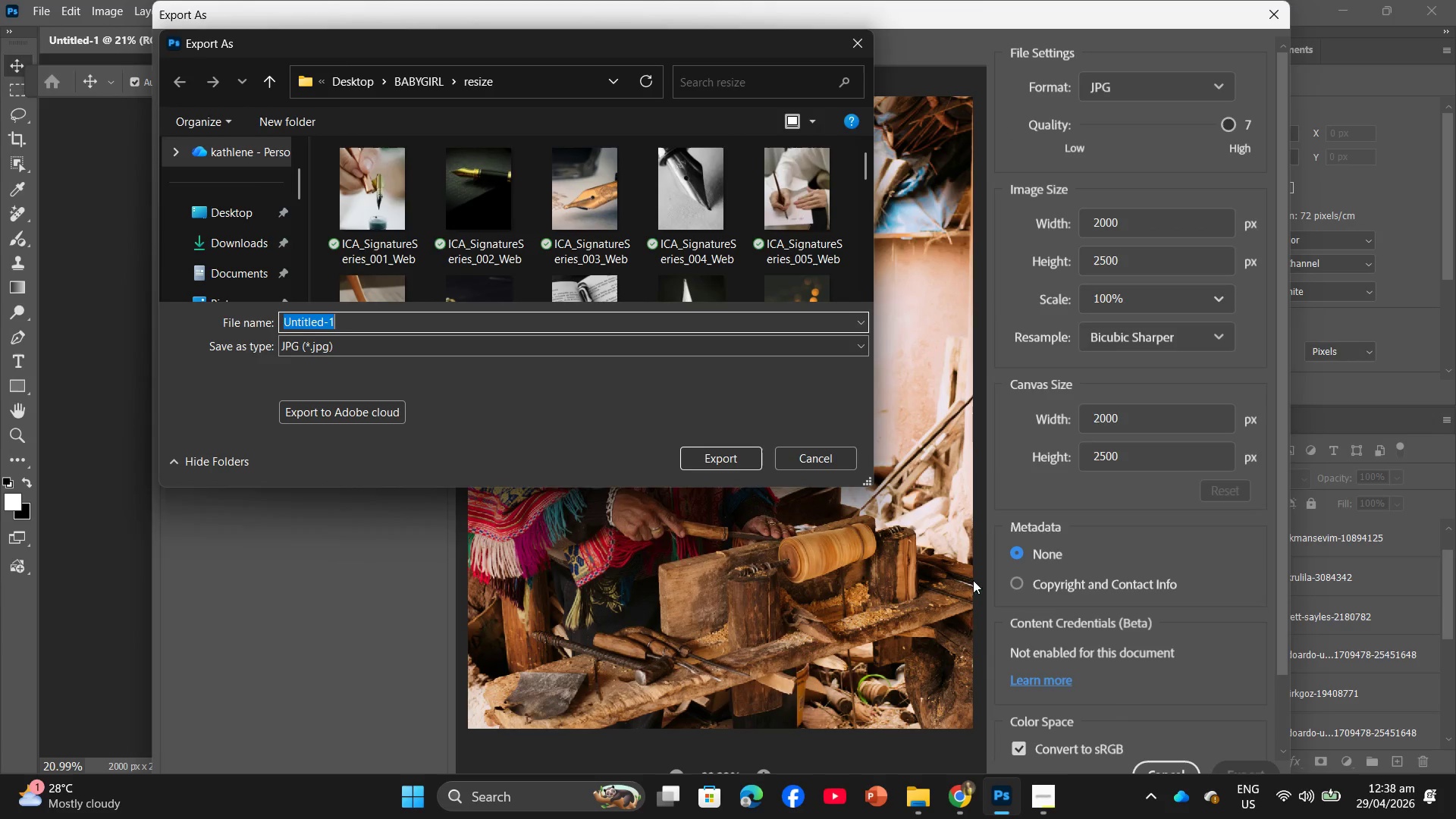 
scroll: coordinate [749, 262], scroll_direction: down, amount: 7.0
 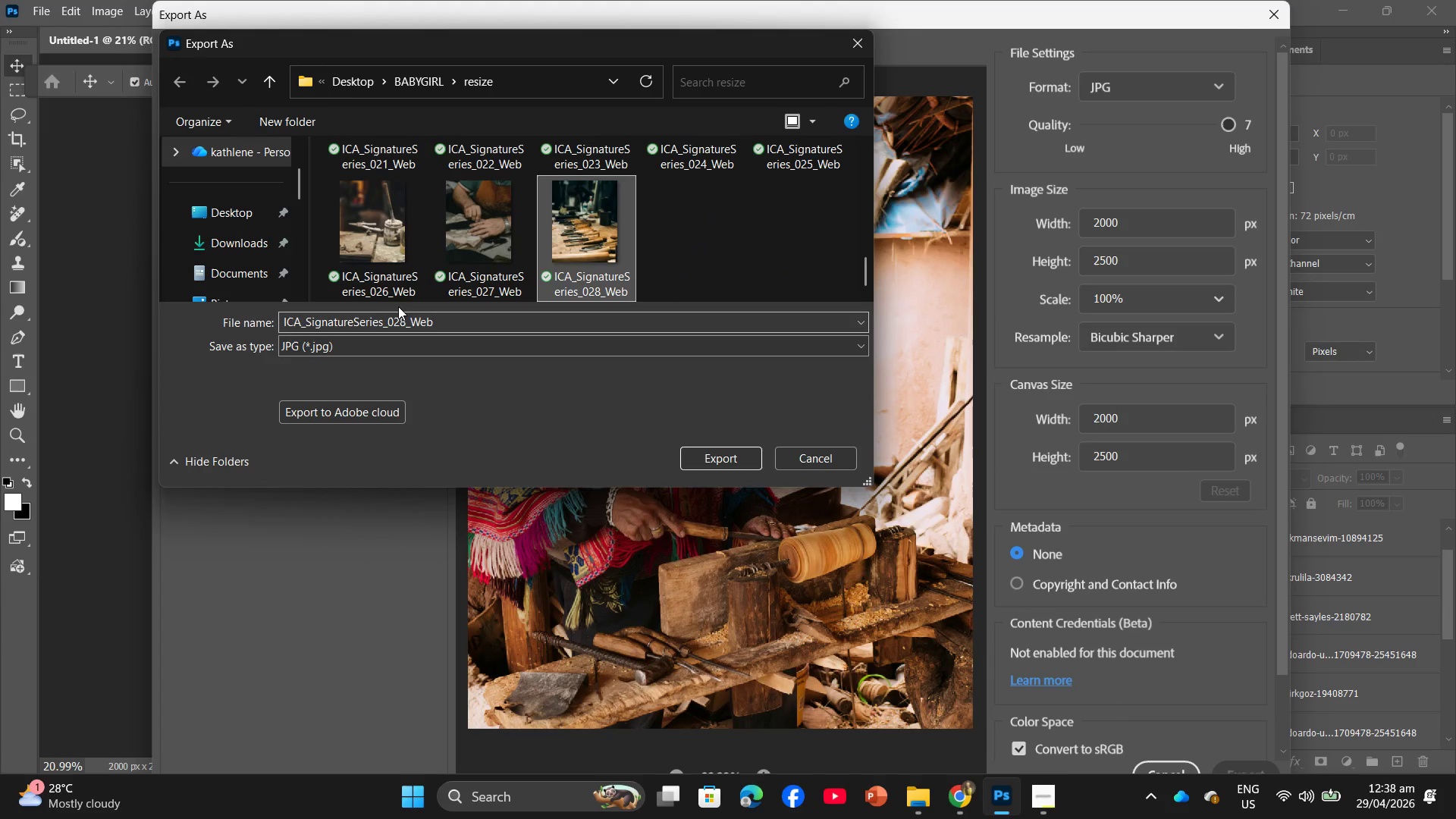 
double_click([406, 315])
 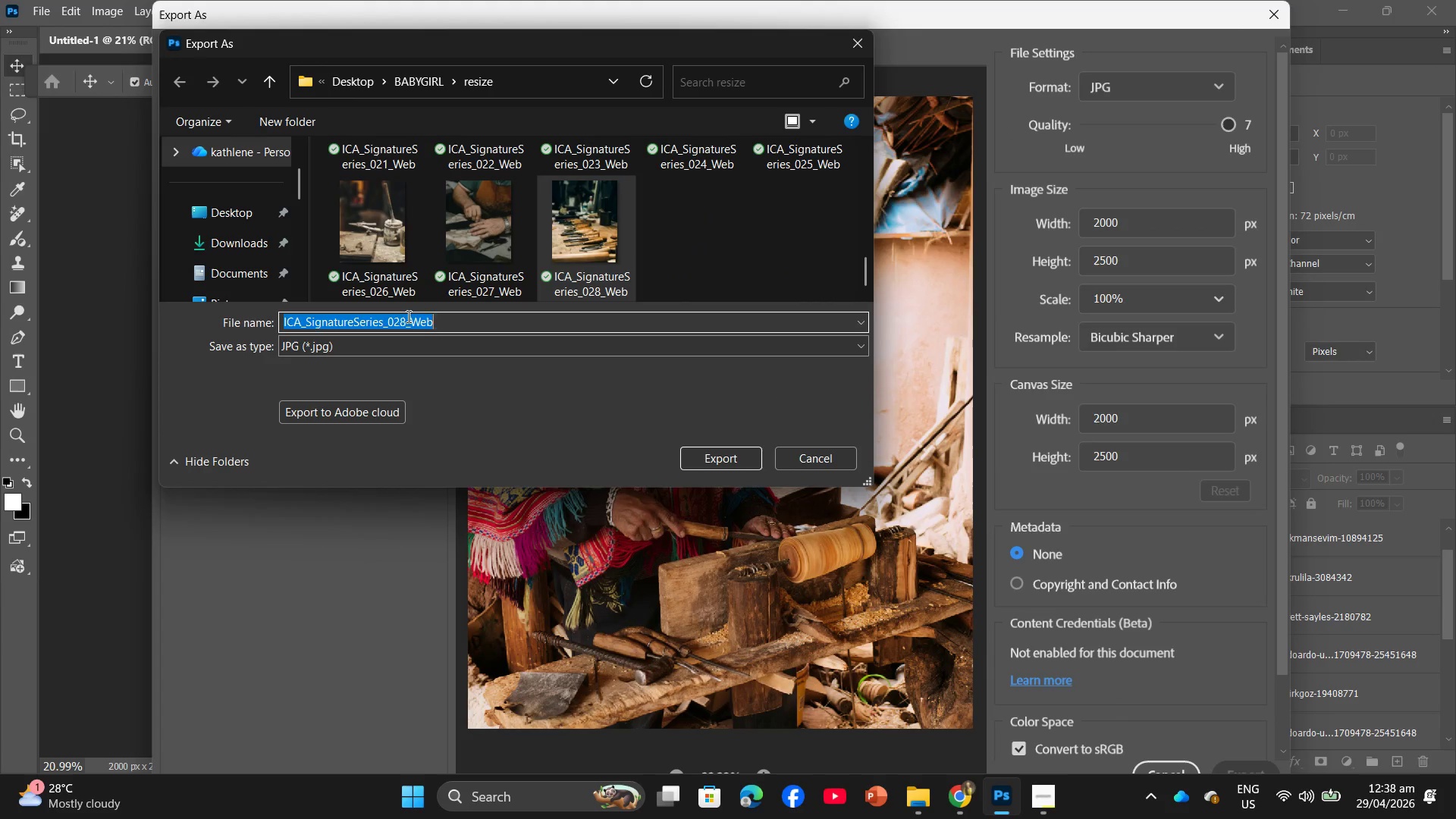 
triple_click([408, 318])
 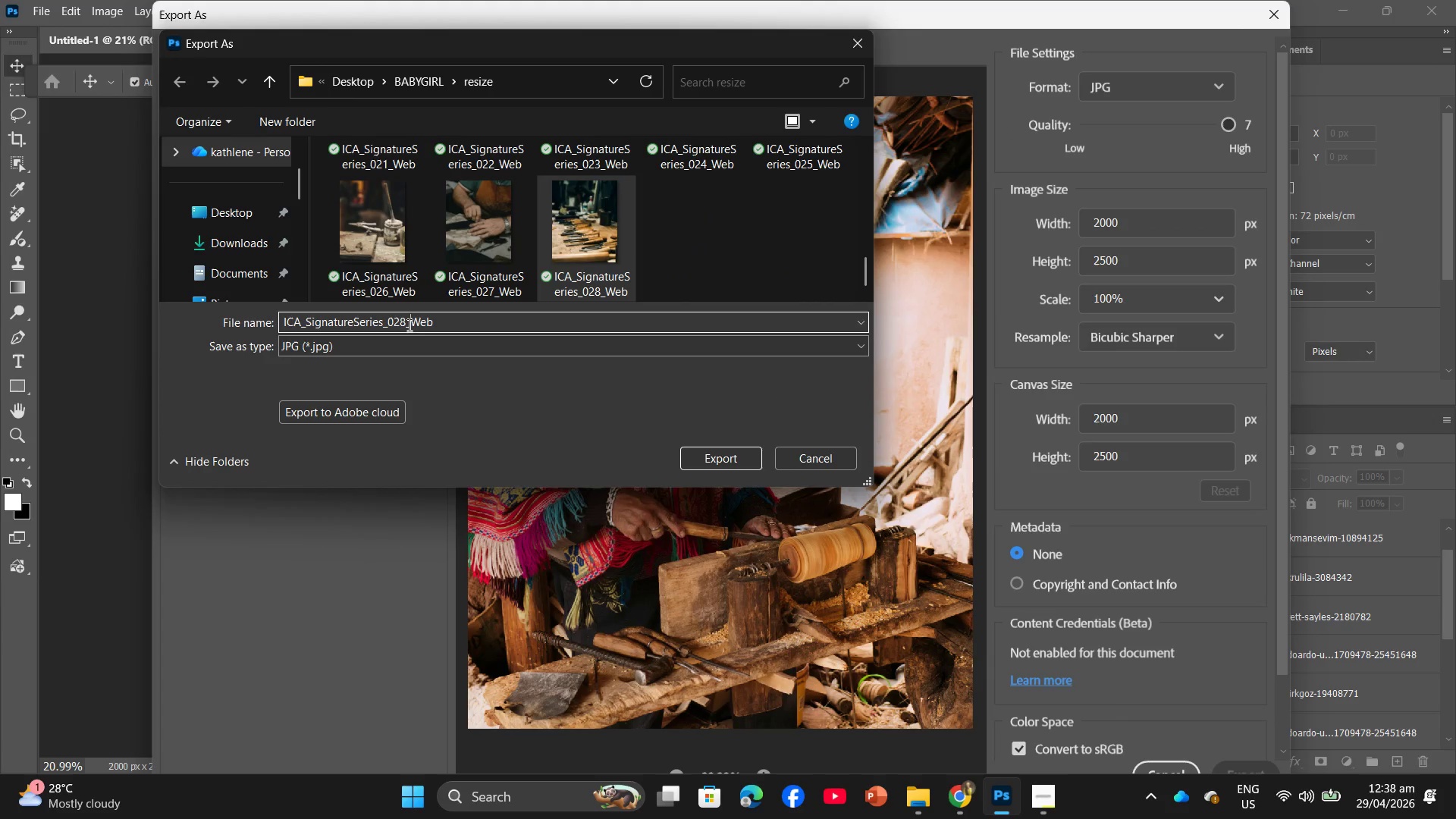 
triple_click([408, 325])
 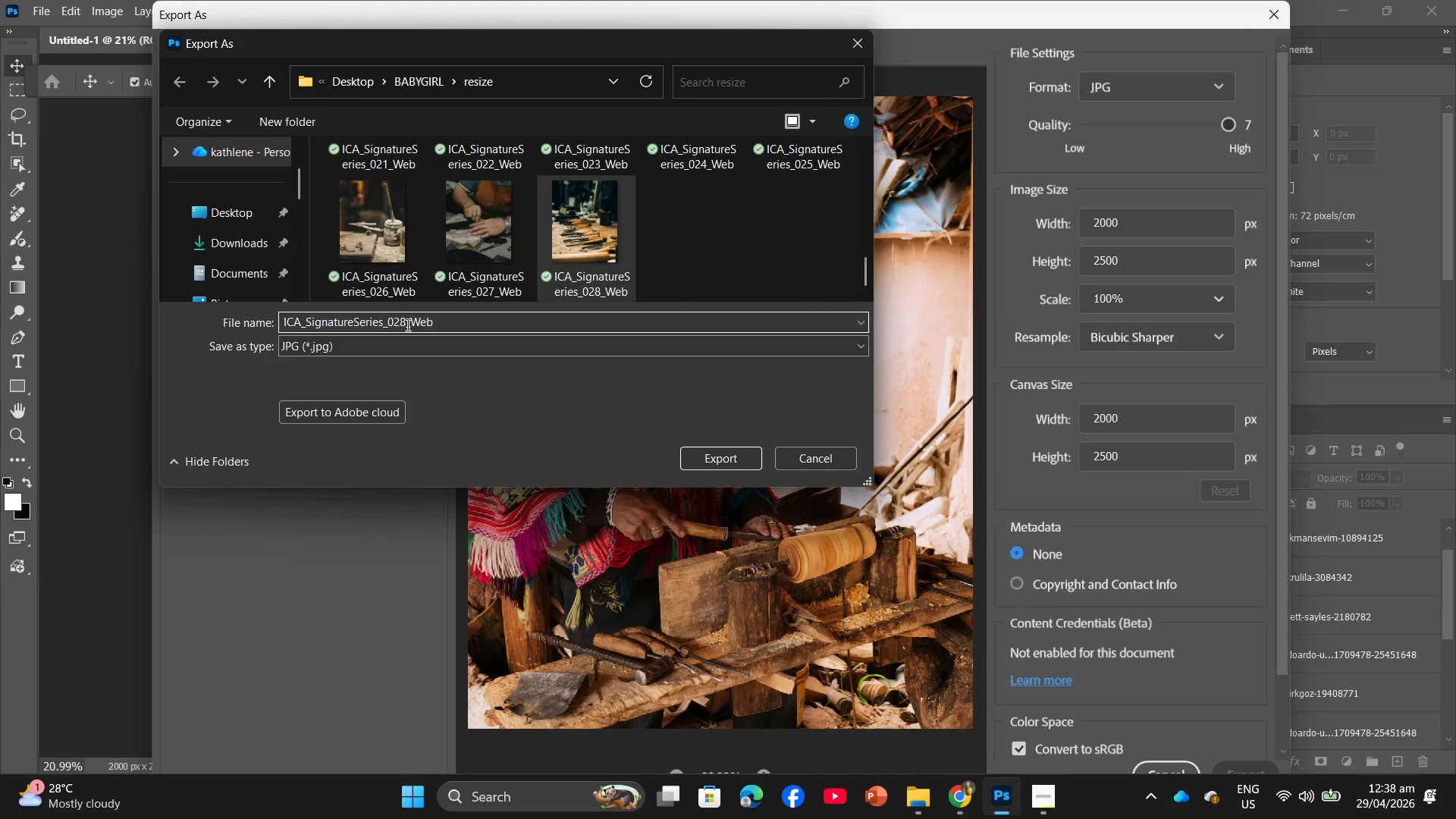 
left_click([406, 325])
 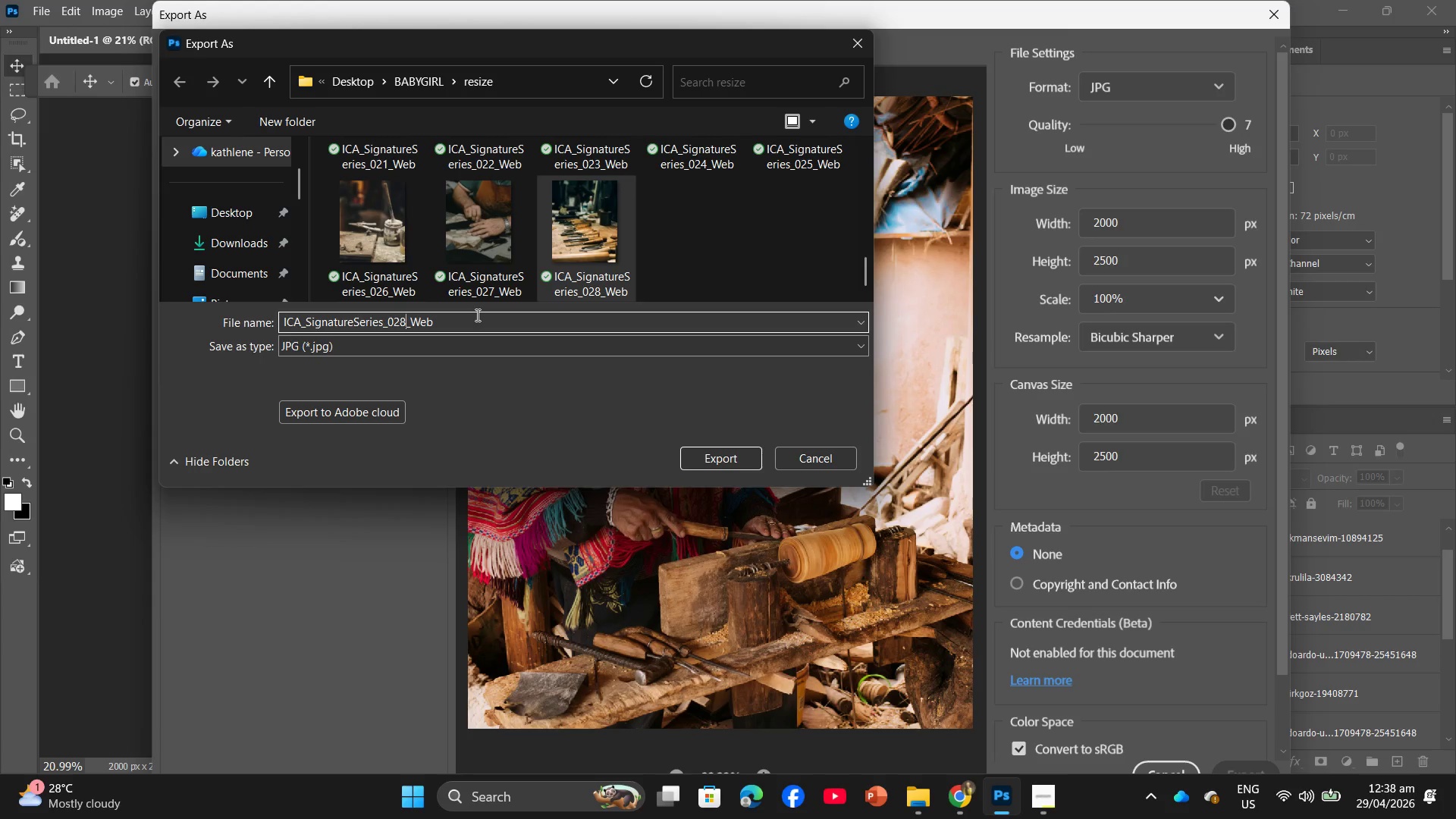 
key(Backspace)
 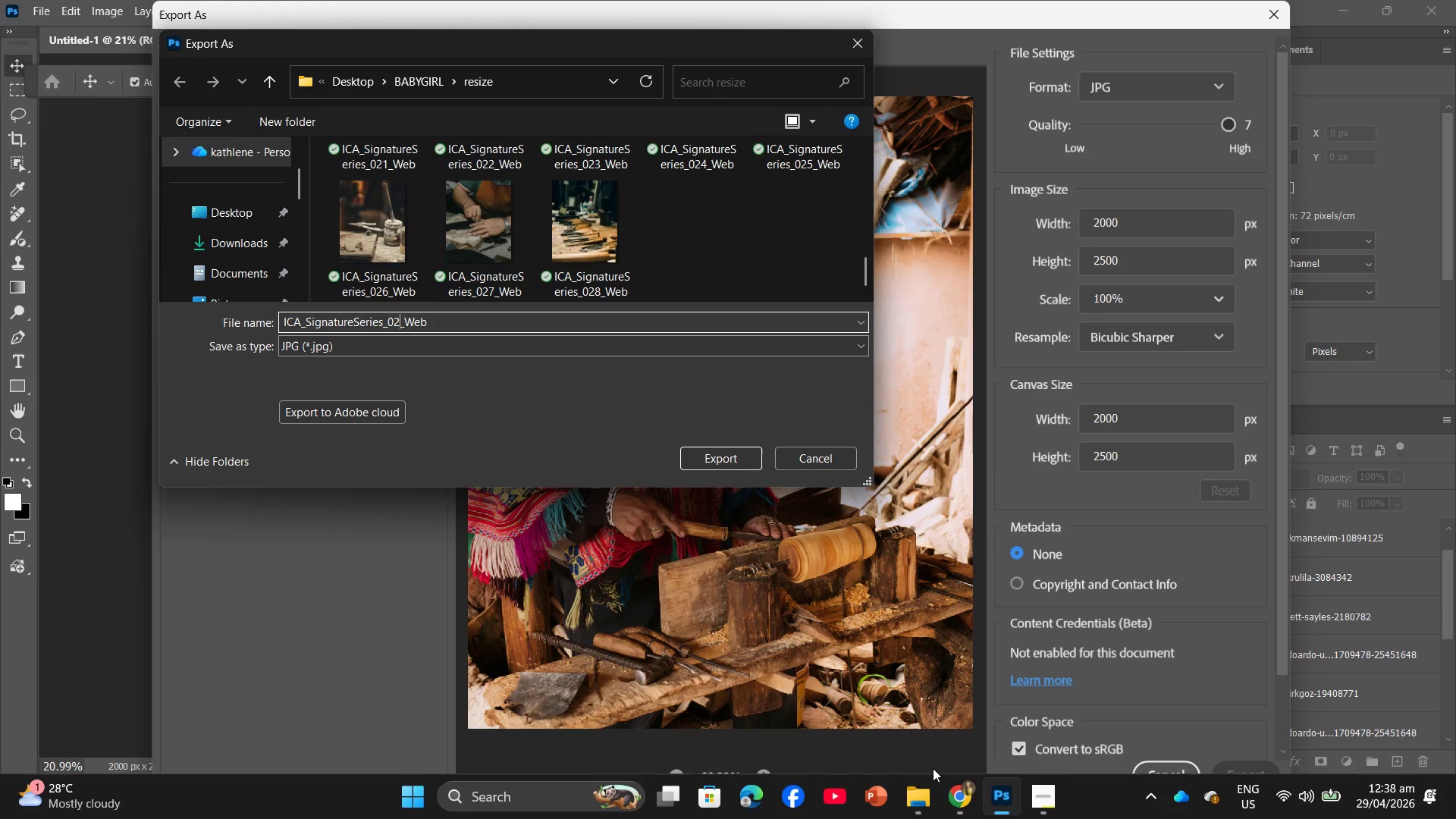 
key(Numpad9)
 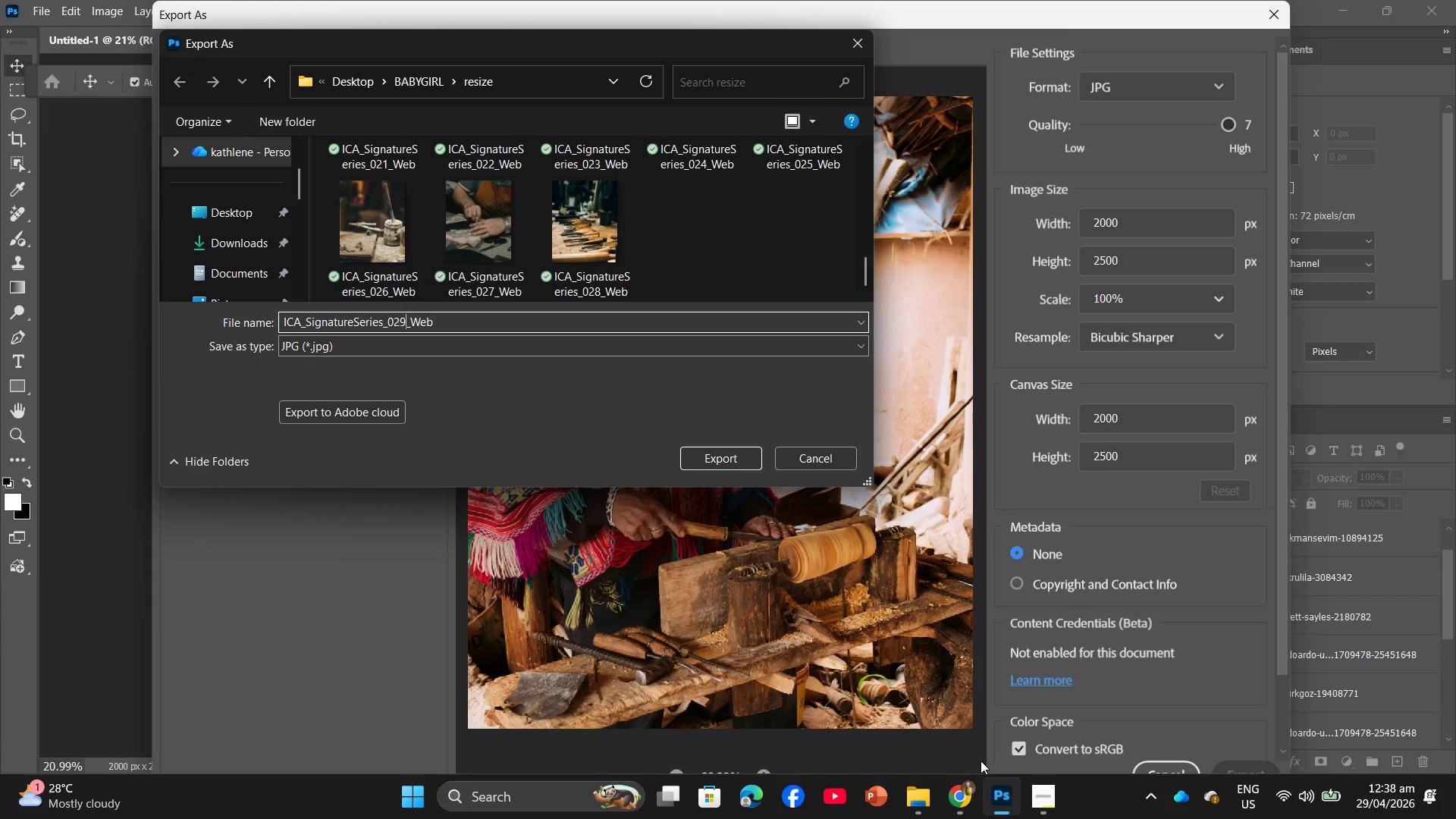 
key(NumpadEnter)
 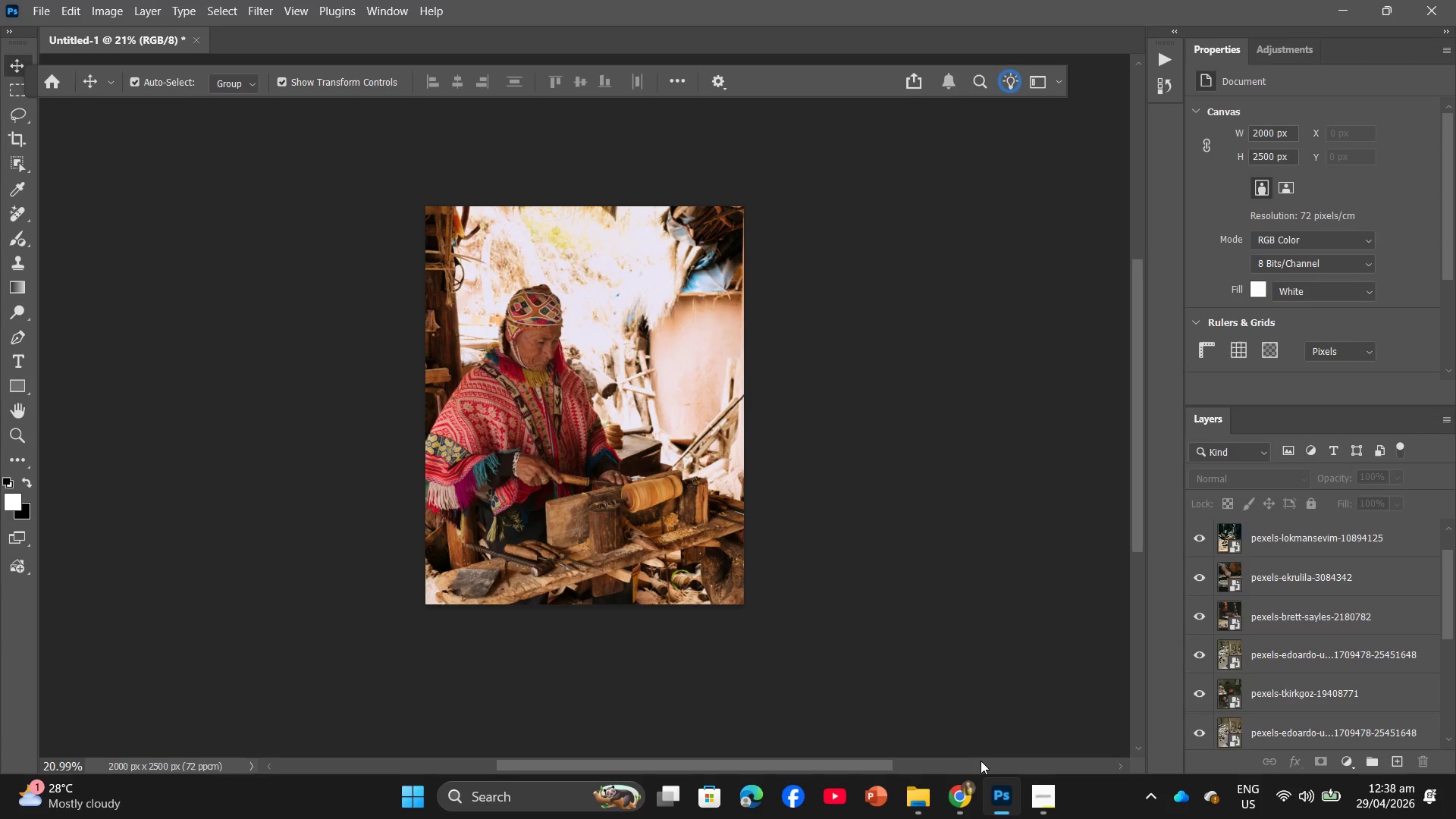 
wait(14.14)
 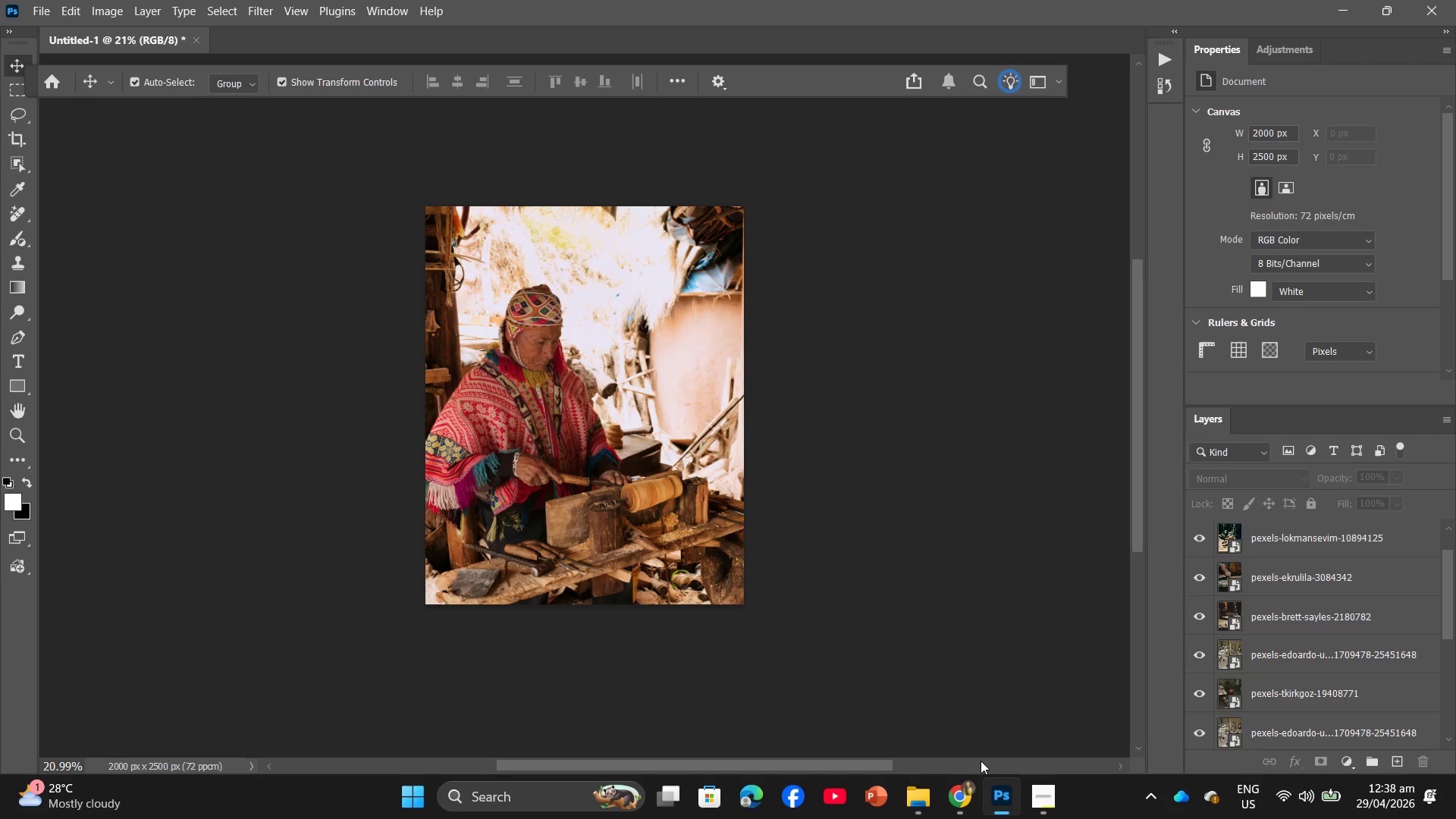 
left_click([962, 788])
 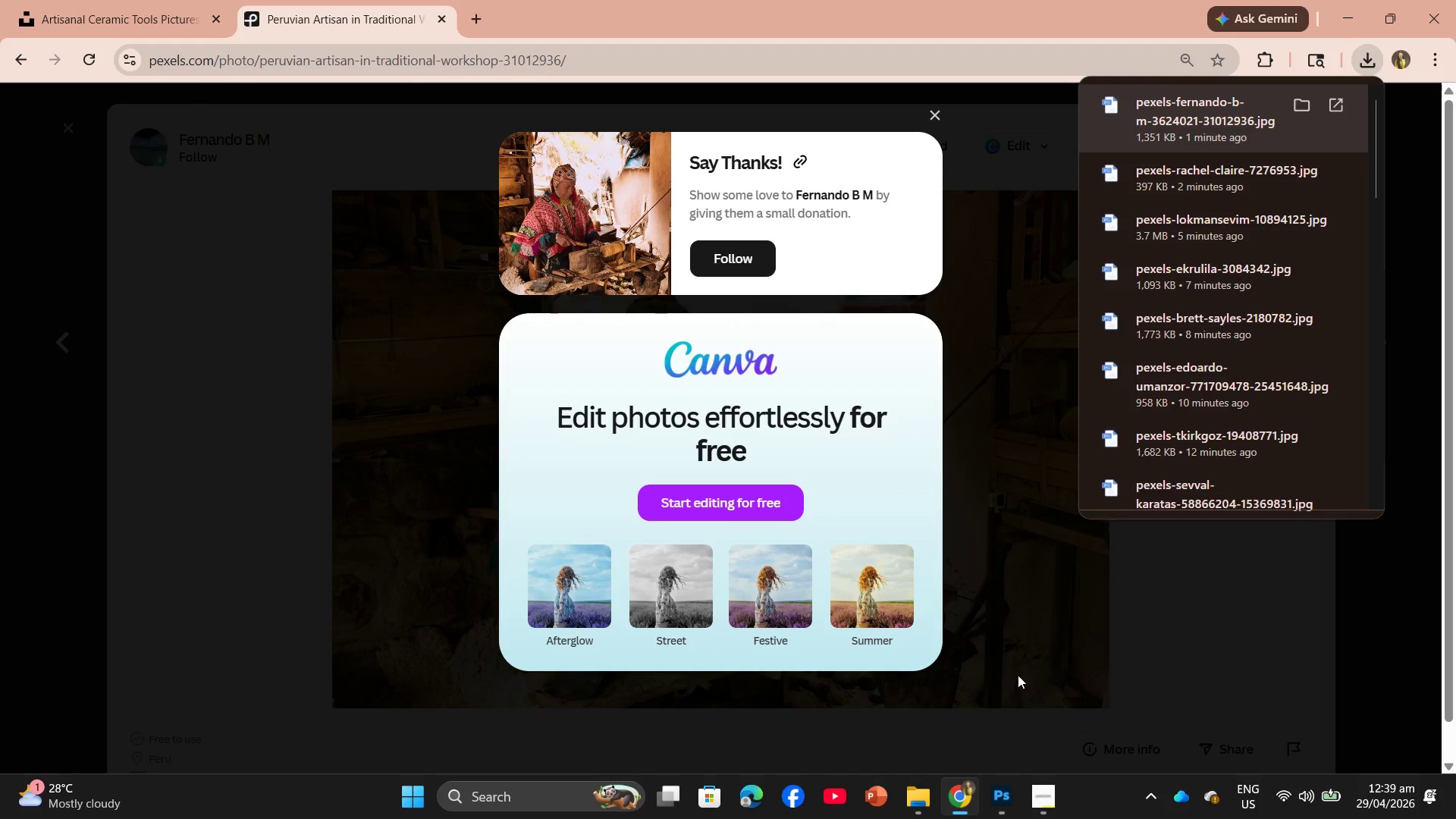 
left_click([1035, 667])
 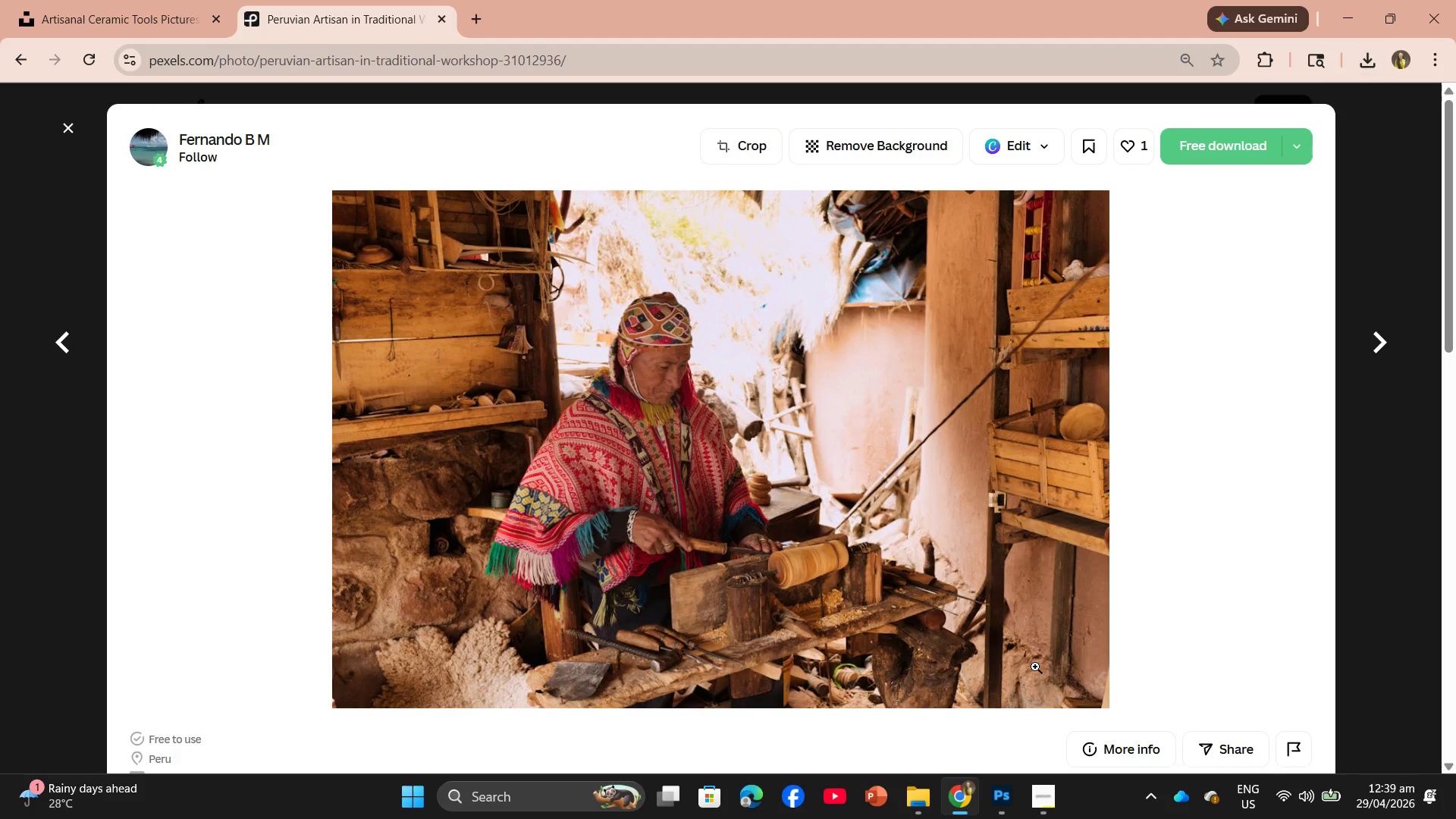 
scroll: coordinate [901, 516], scroll_direction: down, amount: 13.0
 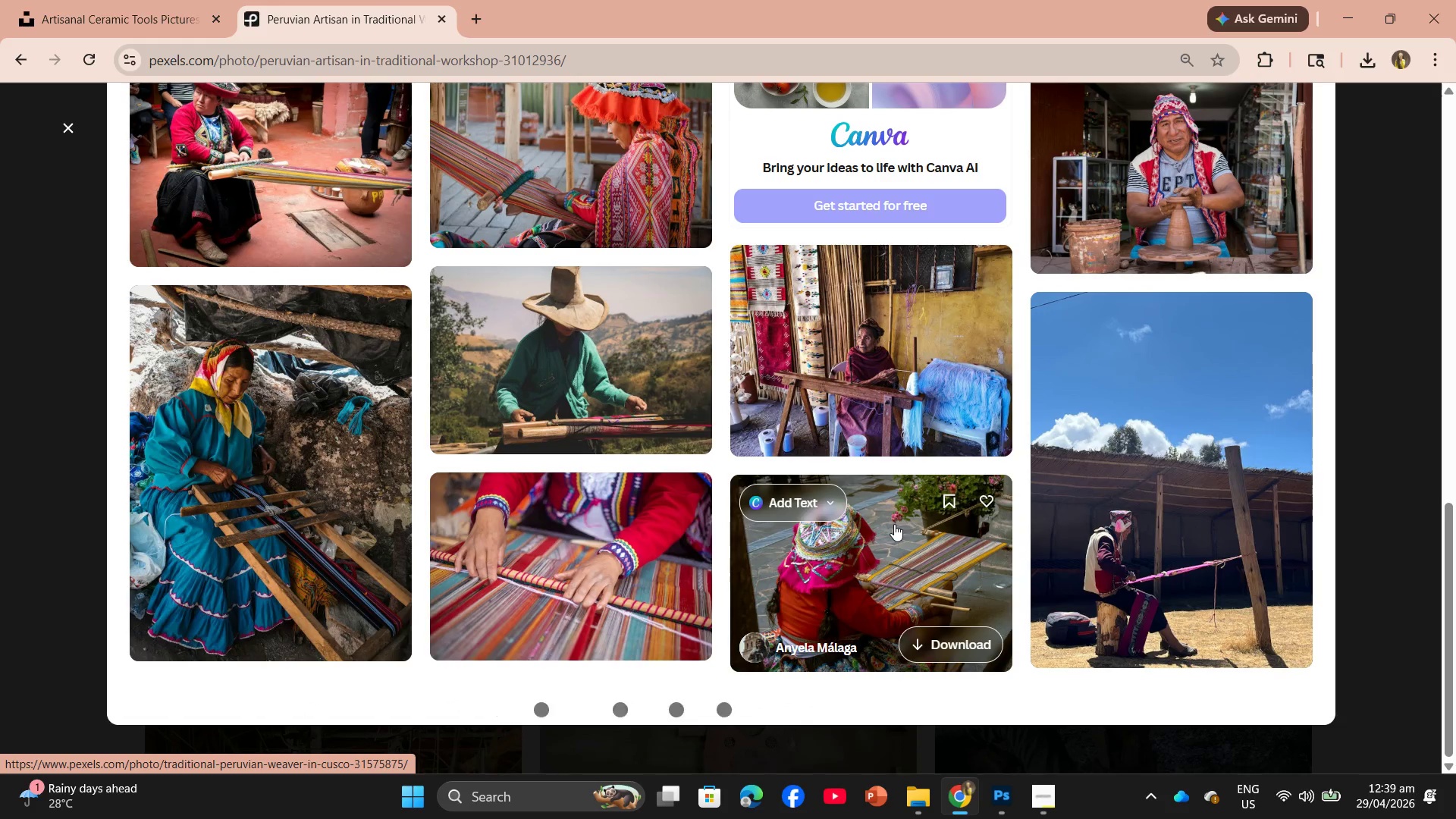 
scroll: coordinate [894, 522], scroll_direction: up, amount: 6.0
 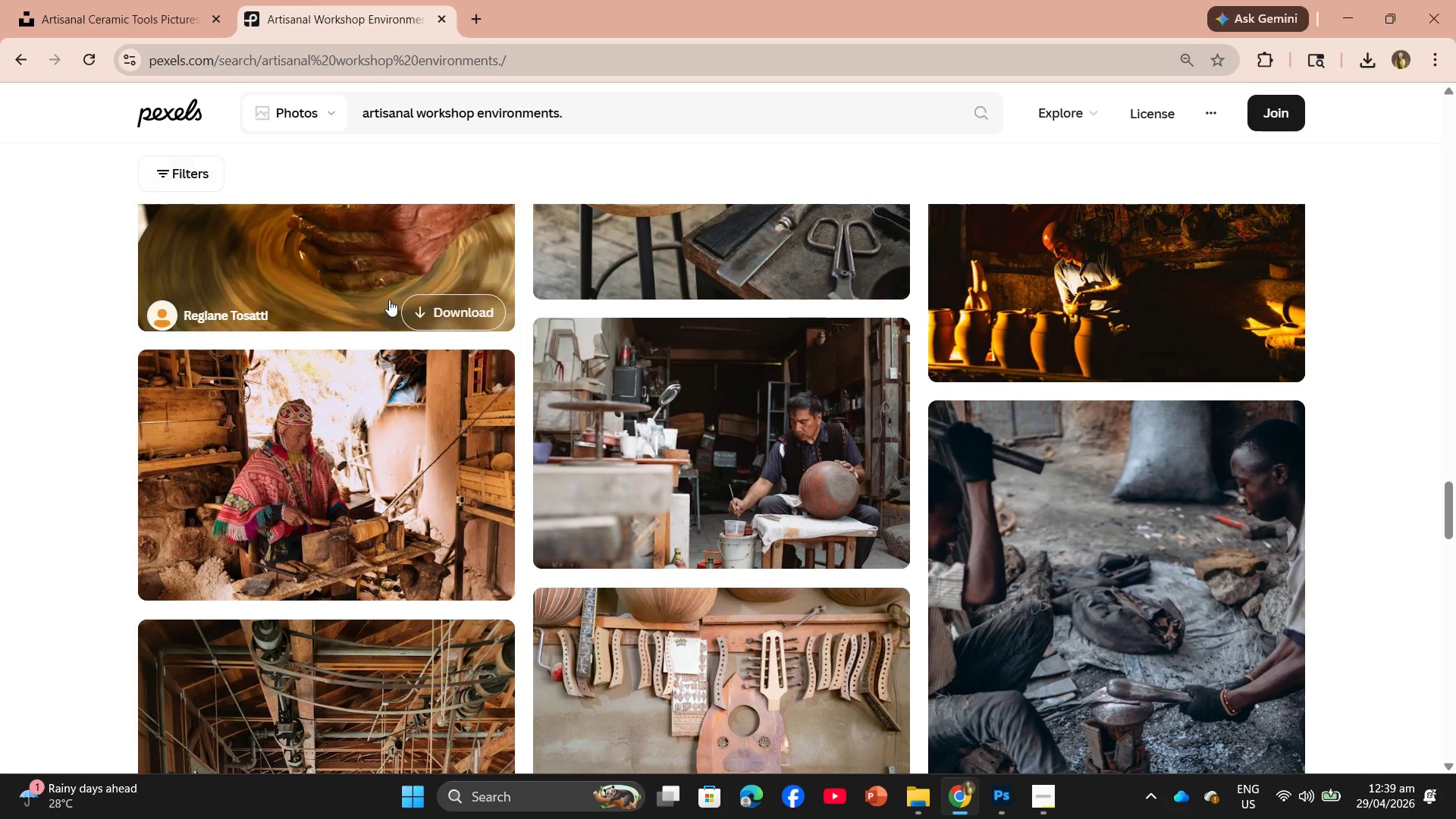 
scroll: coordinate [824, 528], scroll_direction: down, amount: 3.0
 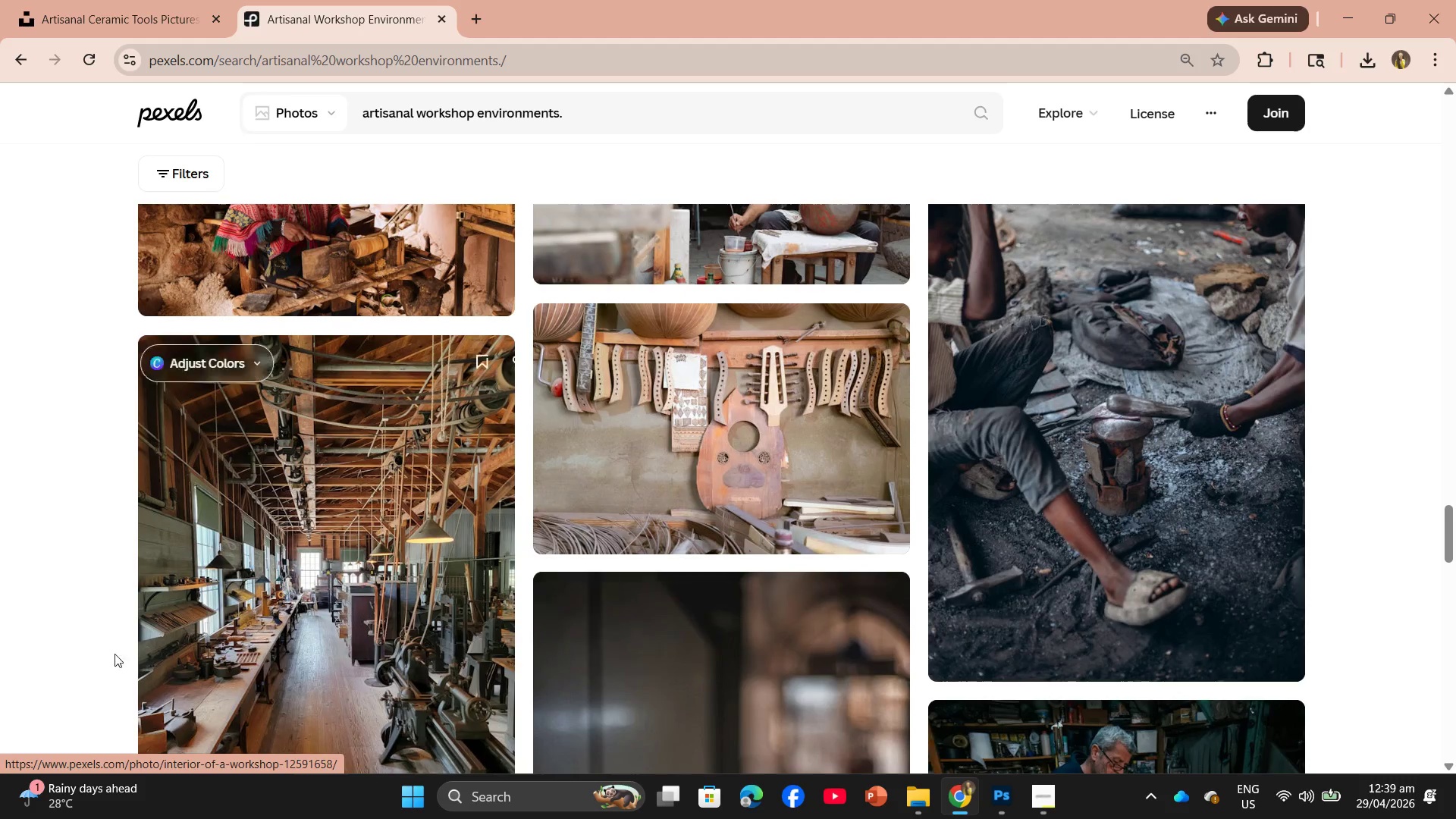 
left_click([279, 584])
 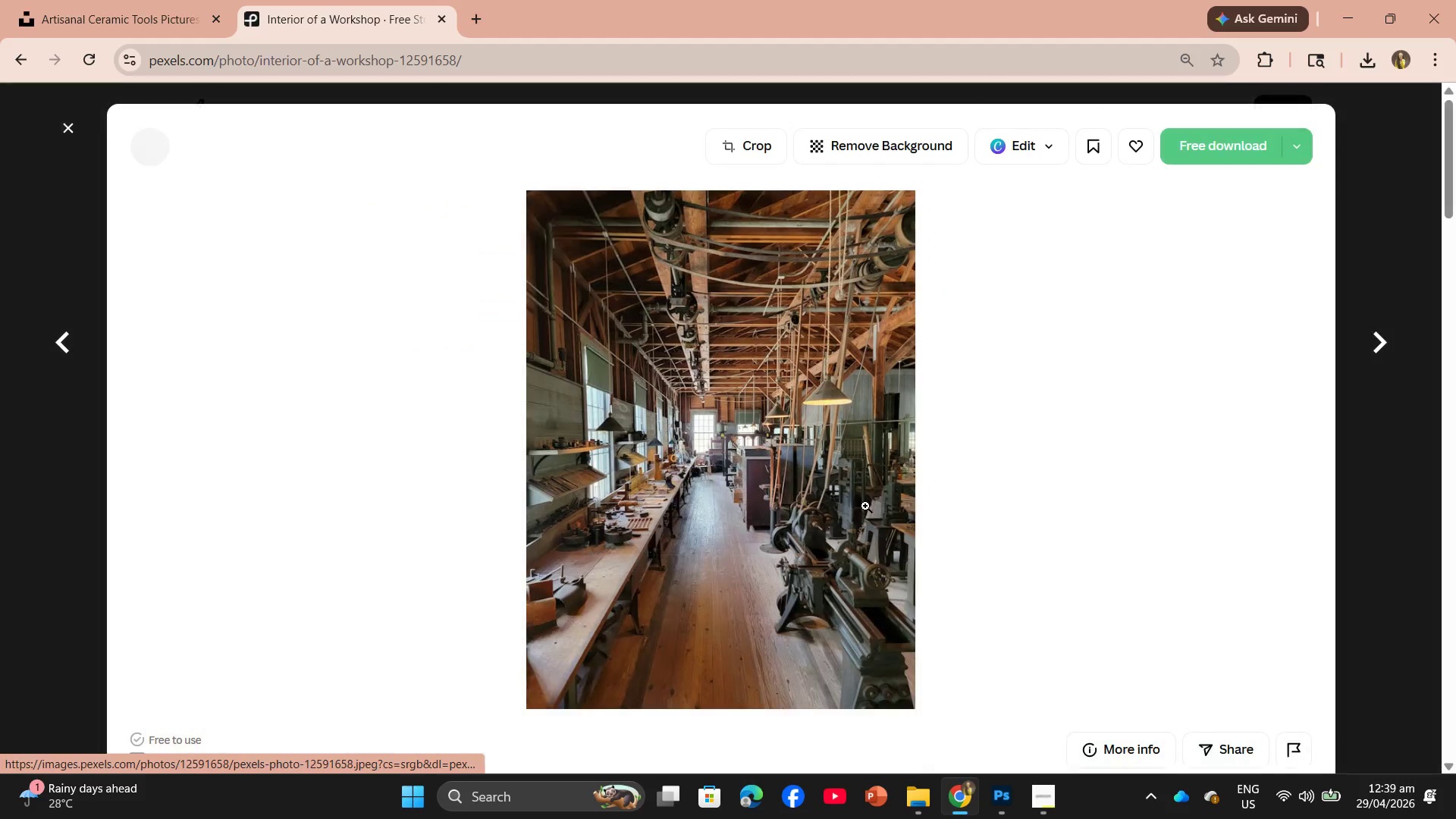 
scroll: coordinate [865, 506], scroll_direction: down, amount: 3.0
 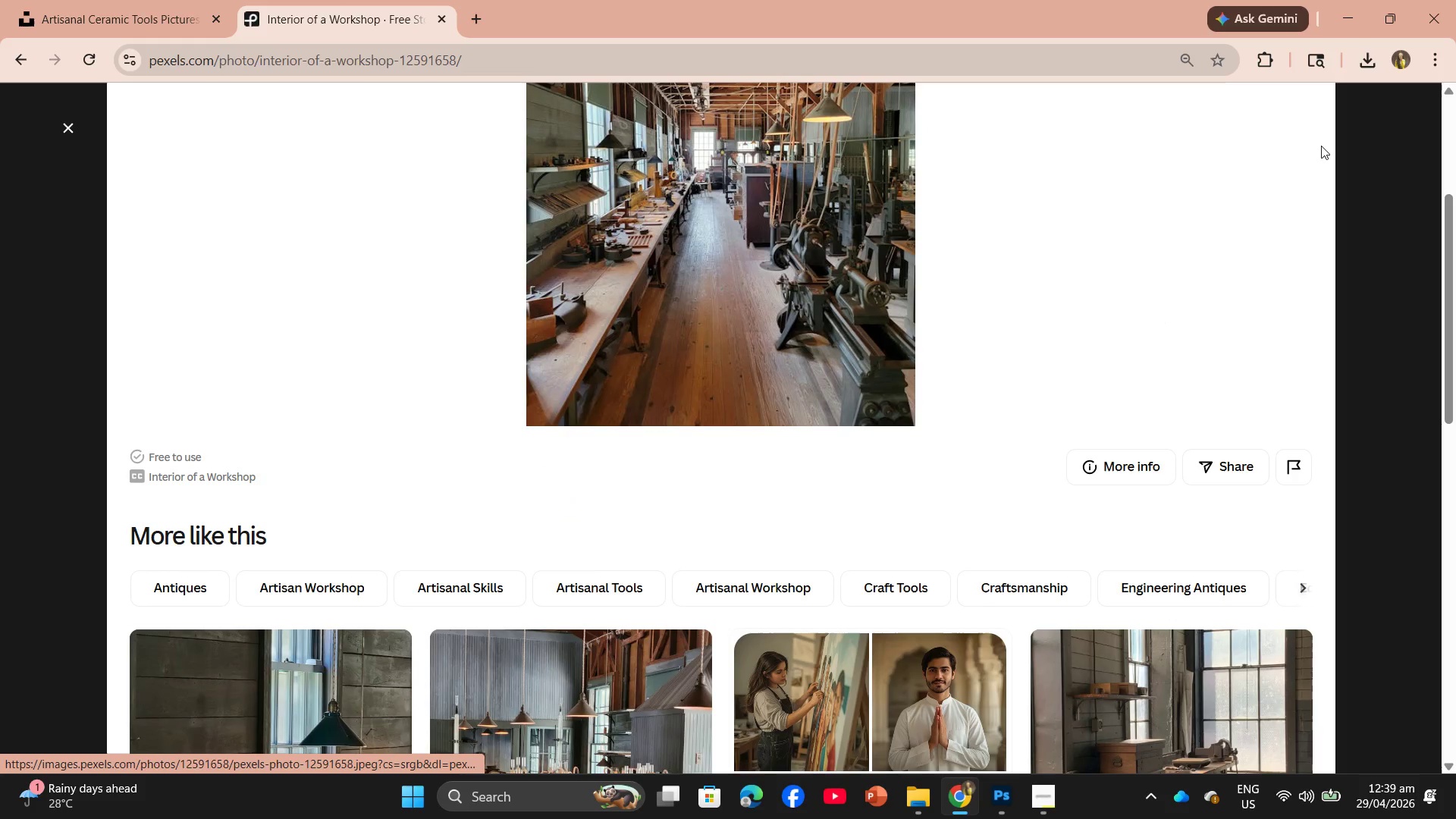 
scroll: coordinate [1200, 155], scroll_direction: up, amount: 4.0
 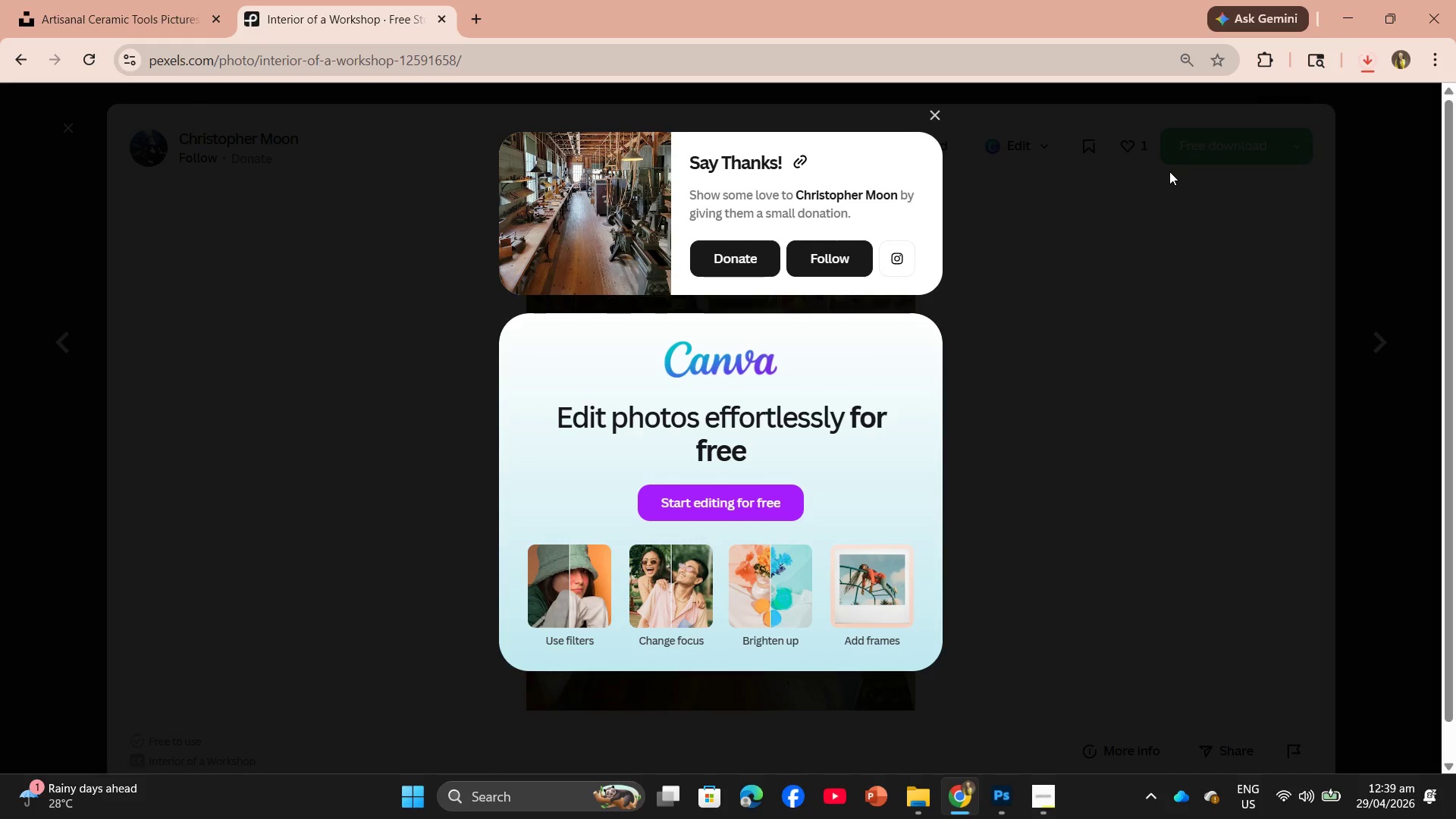 
left_click_drag(start_coordinate=[1158, 115], to_coordinate=[566, 384])
 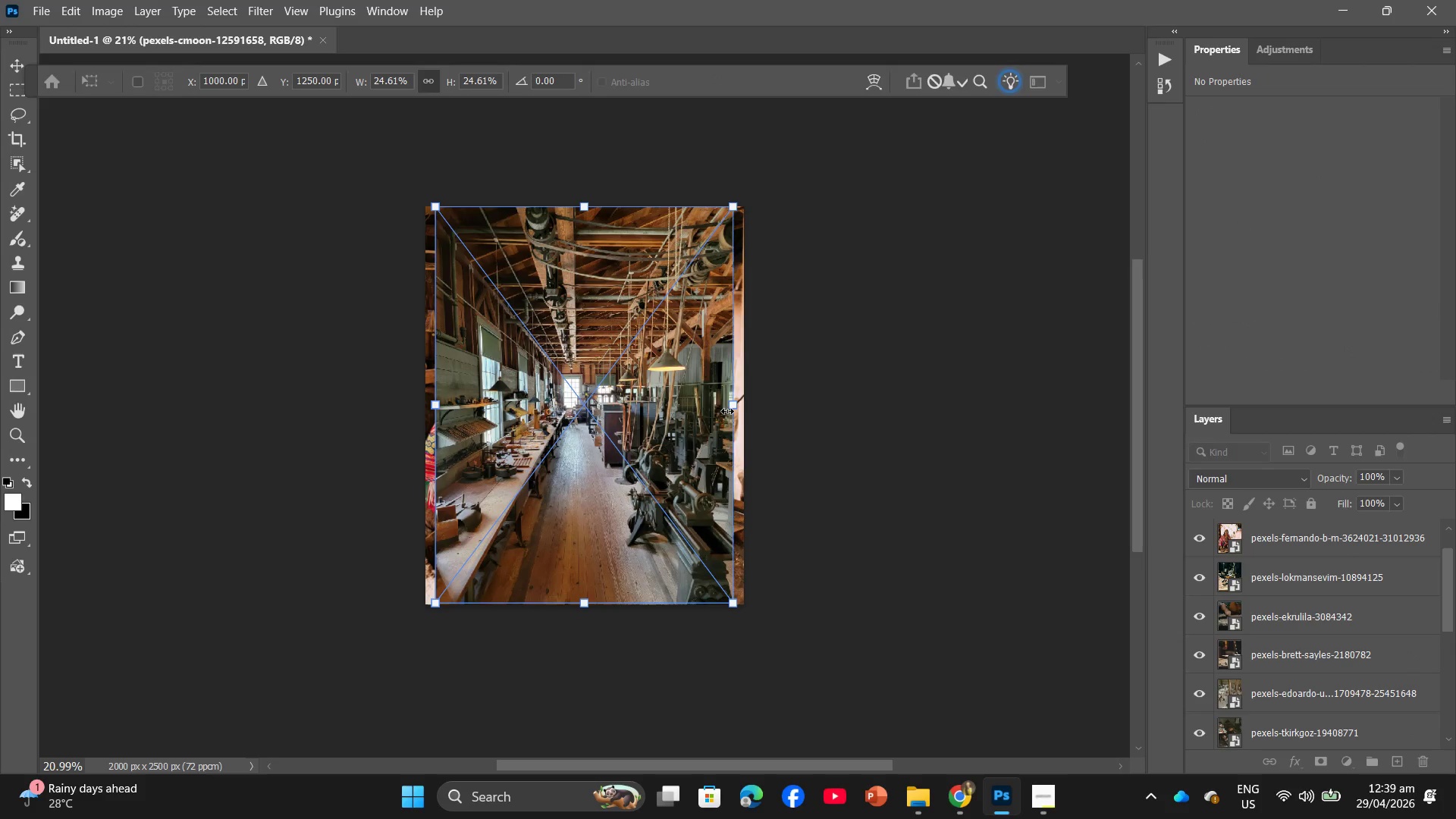 
left_click_drag(start_coordinate=[736, 408], to_coordinate=[745, 407])
 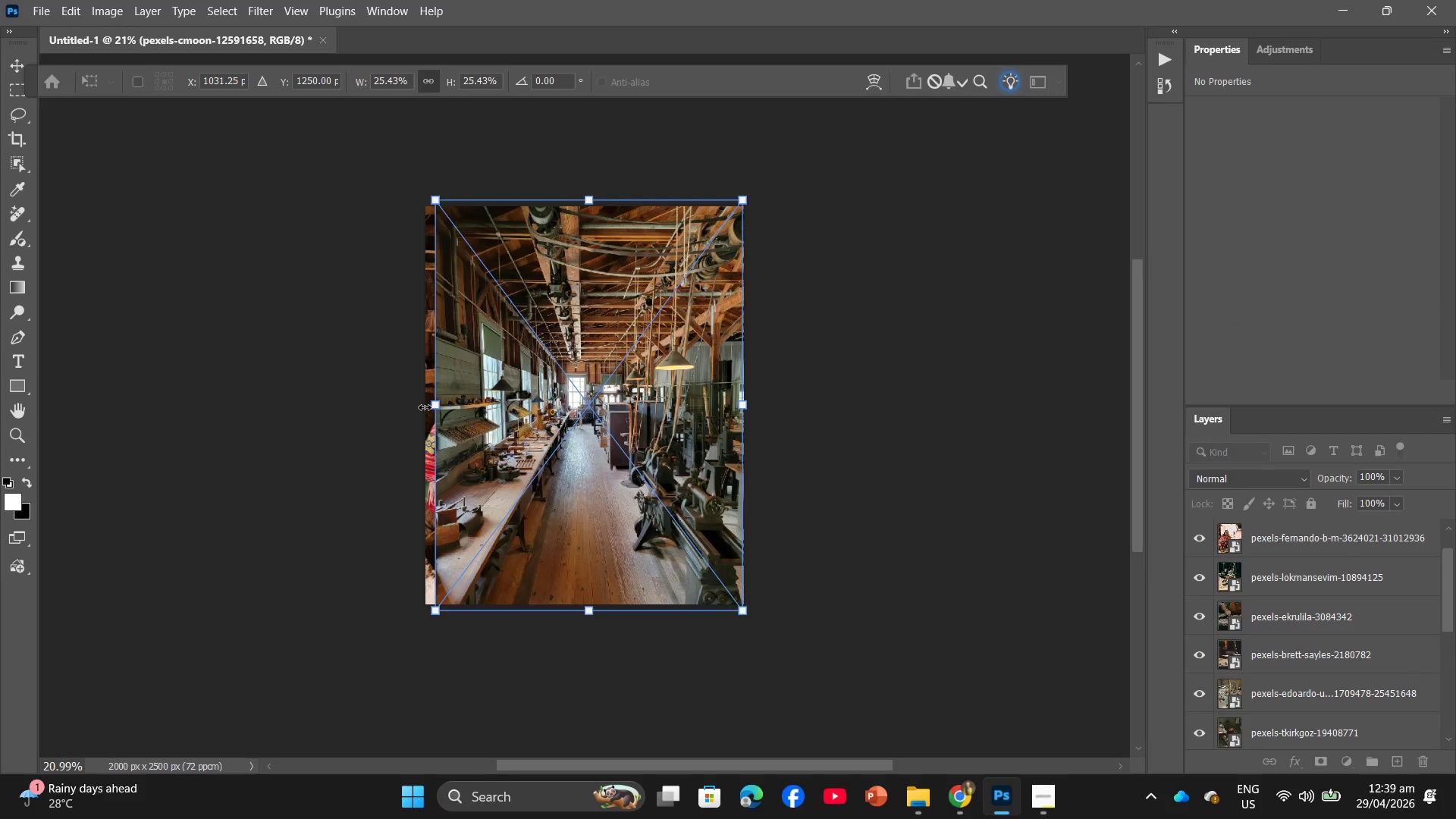 
left_click_drag(start_coordinate=[431, 407], to_coordinate=[416, 410])
 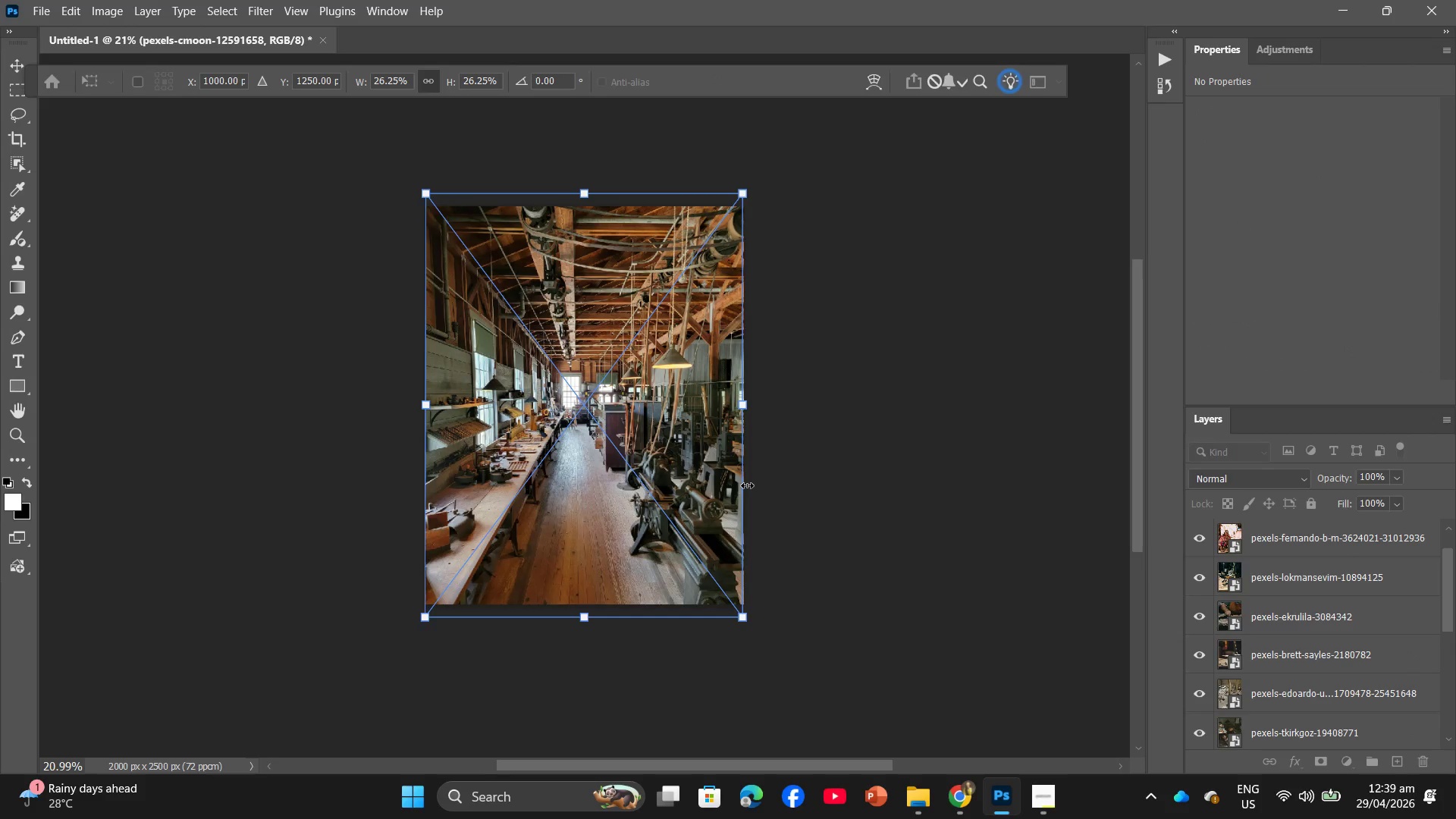 
key(Enter)
 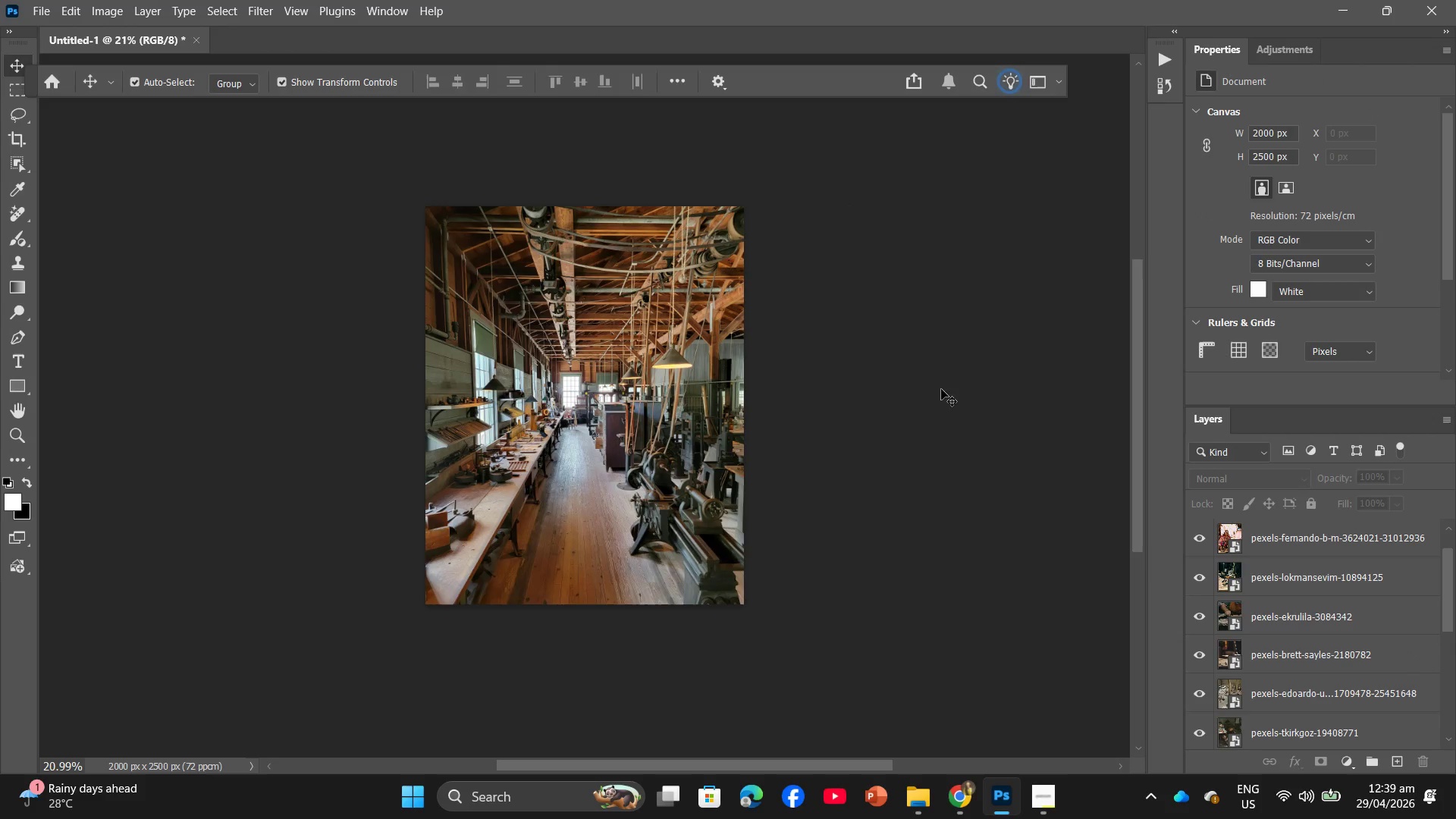 
key(Alt+Control+Shift+W)
 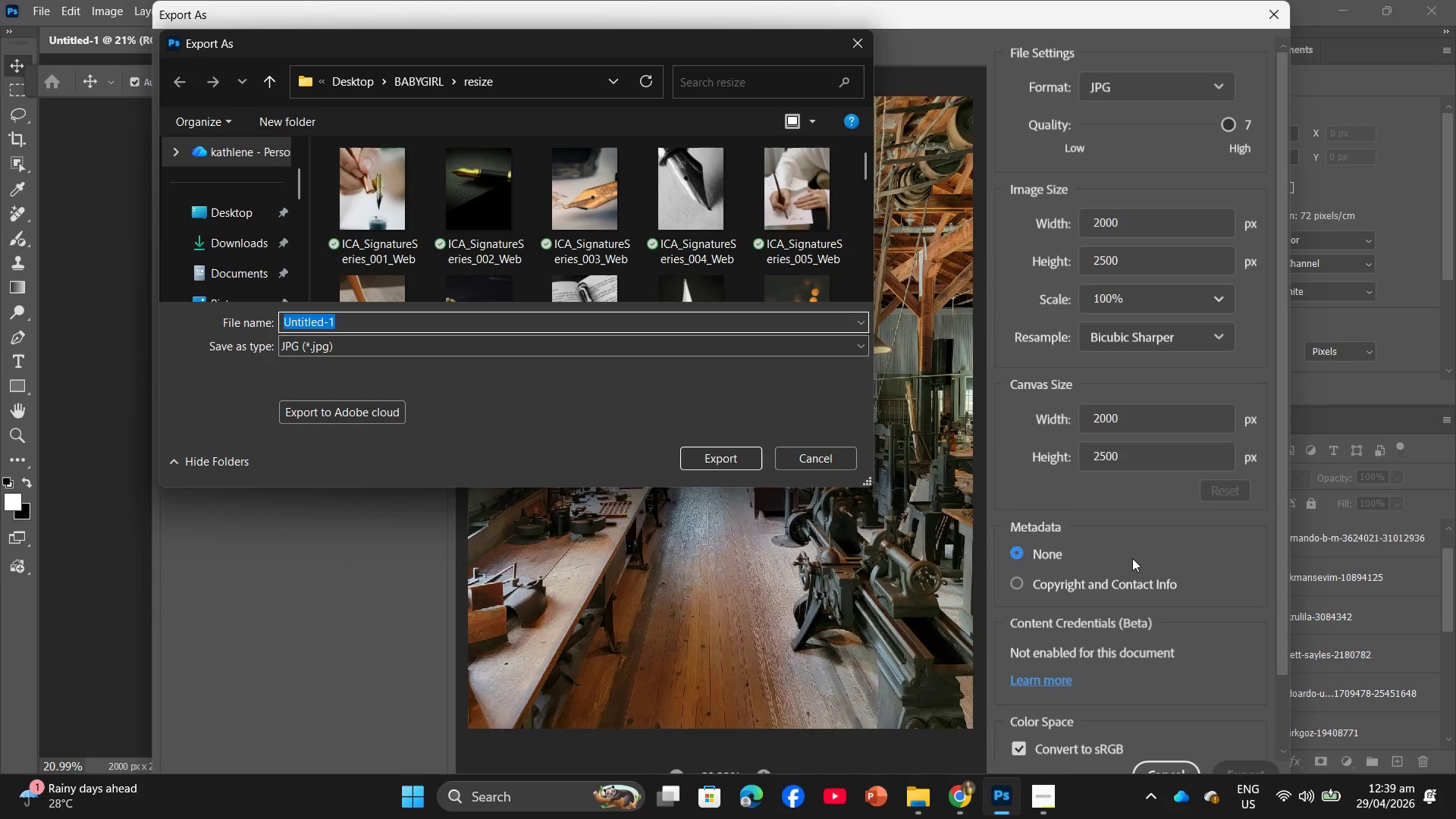 
wait(12.59)
 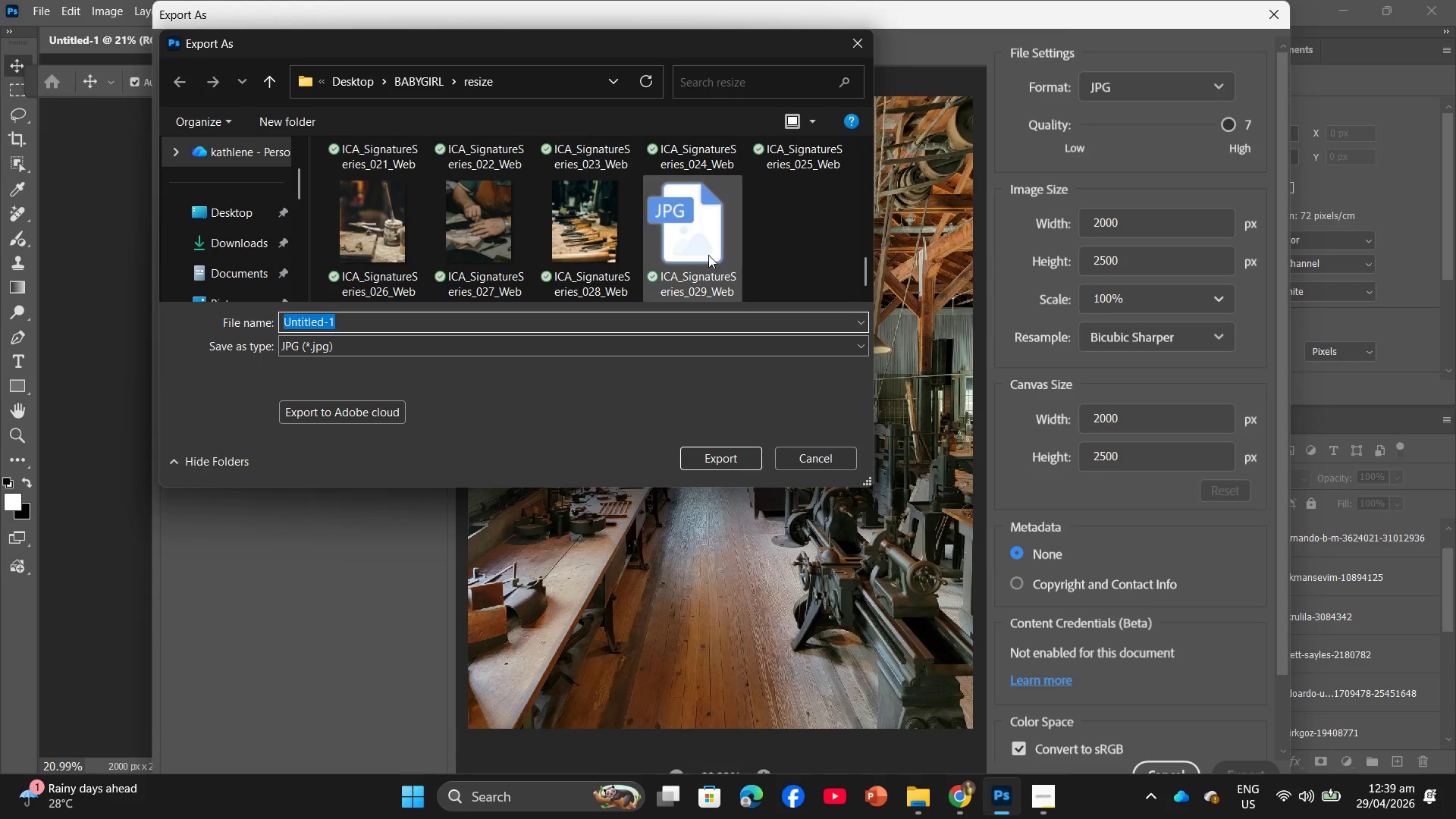 
left_click([708, 255])
 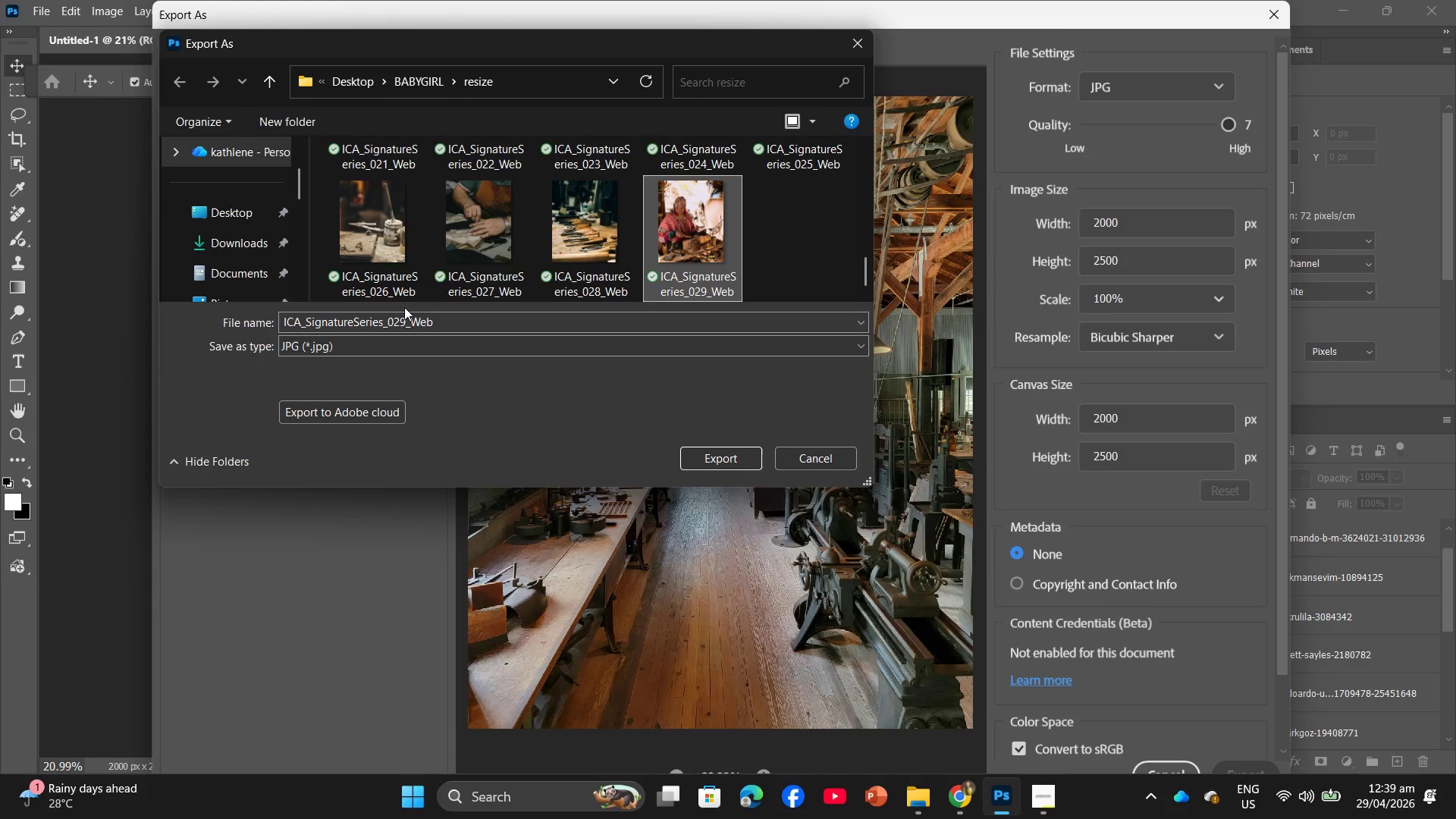 
scroll: coordinate [763, 218], scroll_direction: down, amount: 11.0
 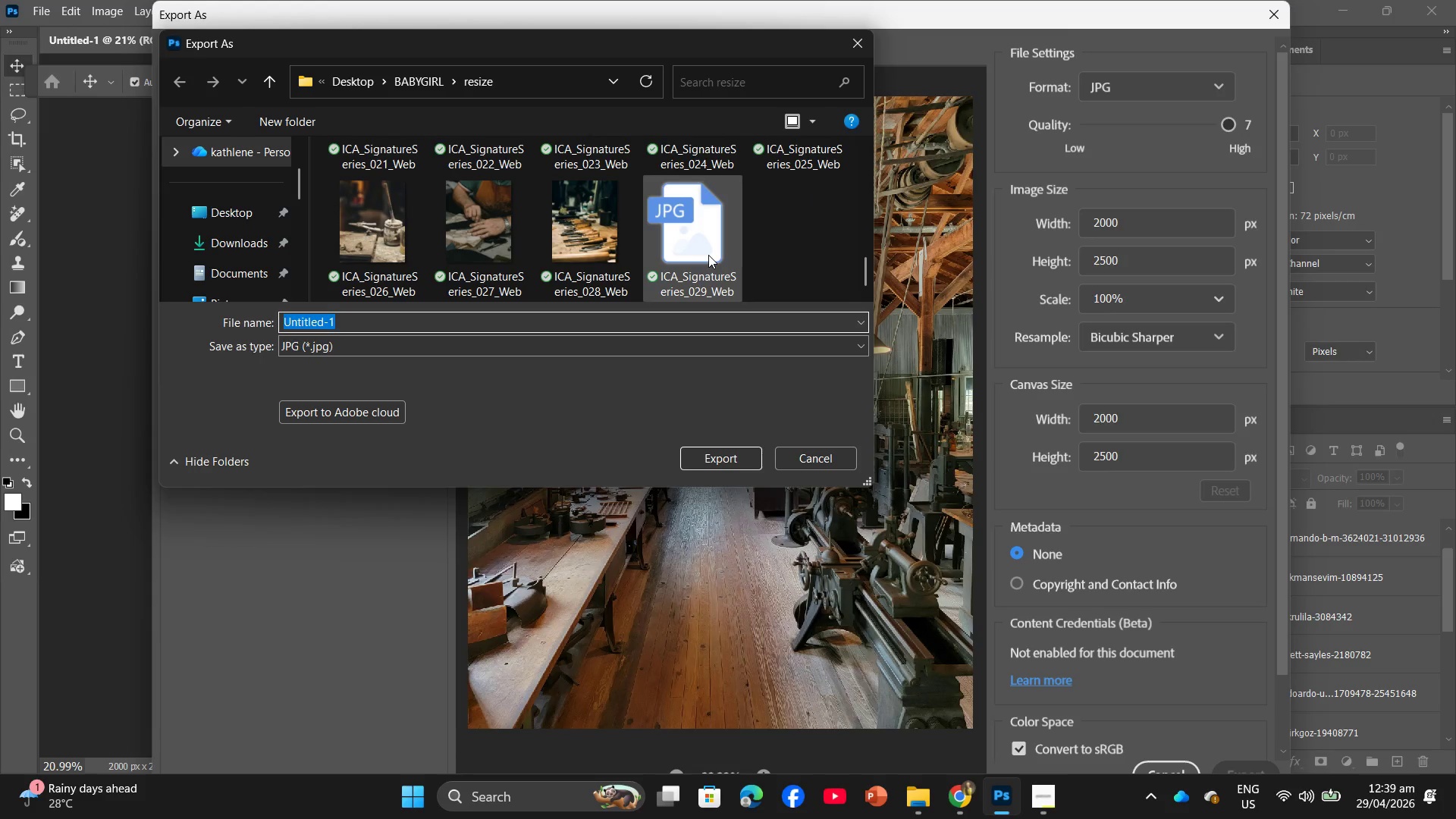 
left_click([406, 314])
 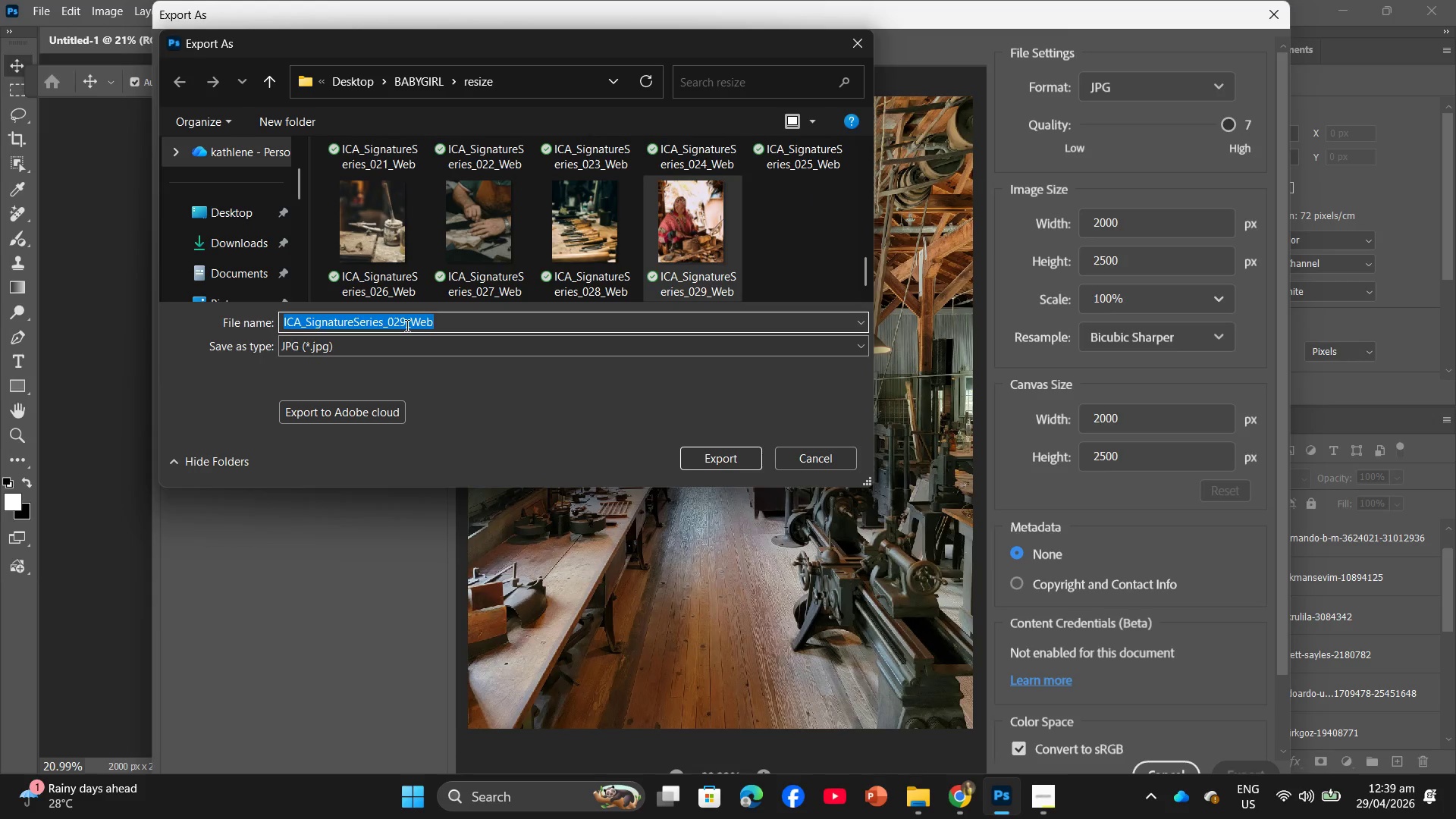 
left_click([406, 325])
 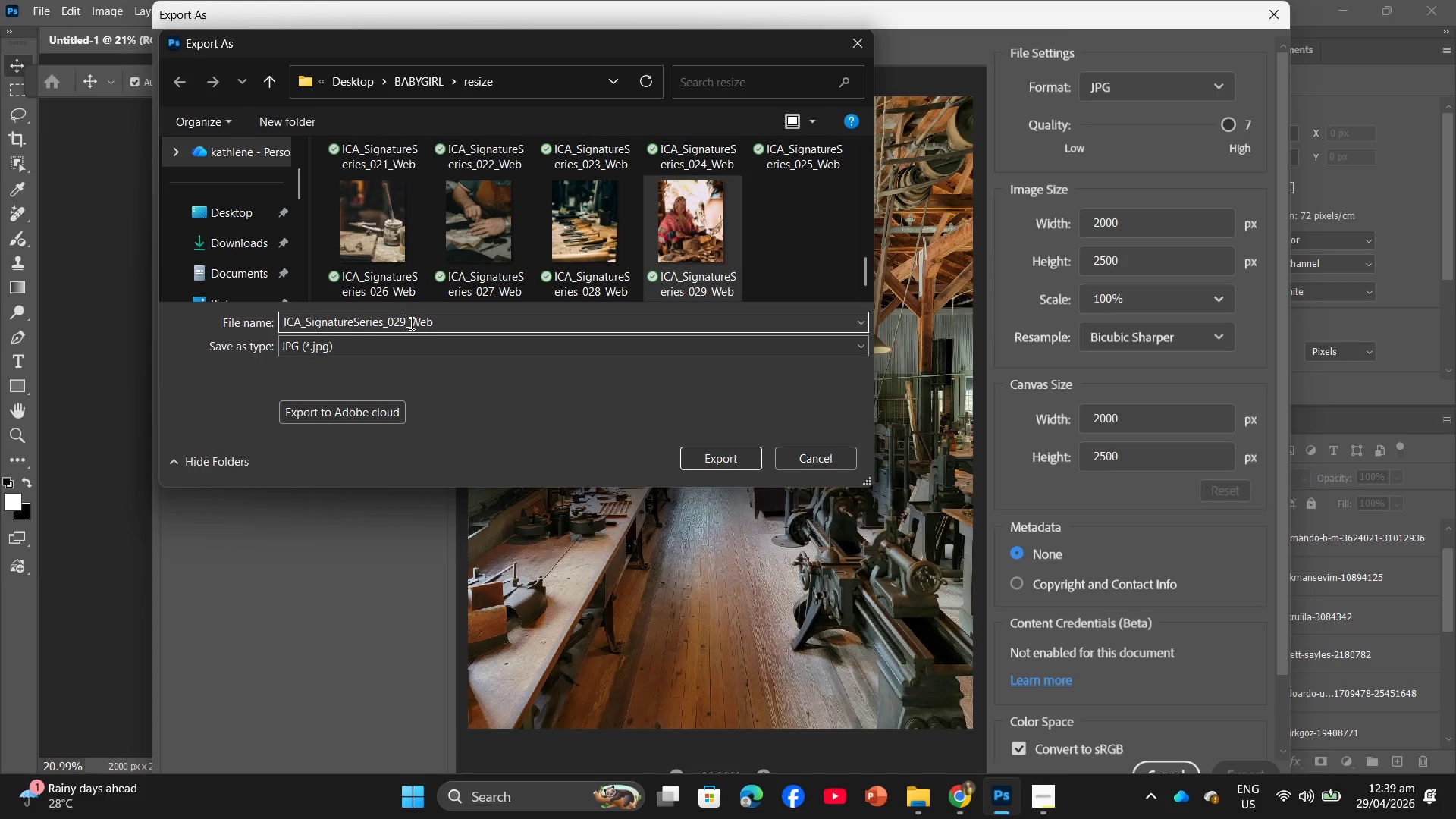 
key(Backspace)
 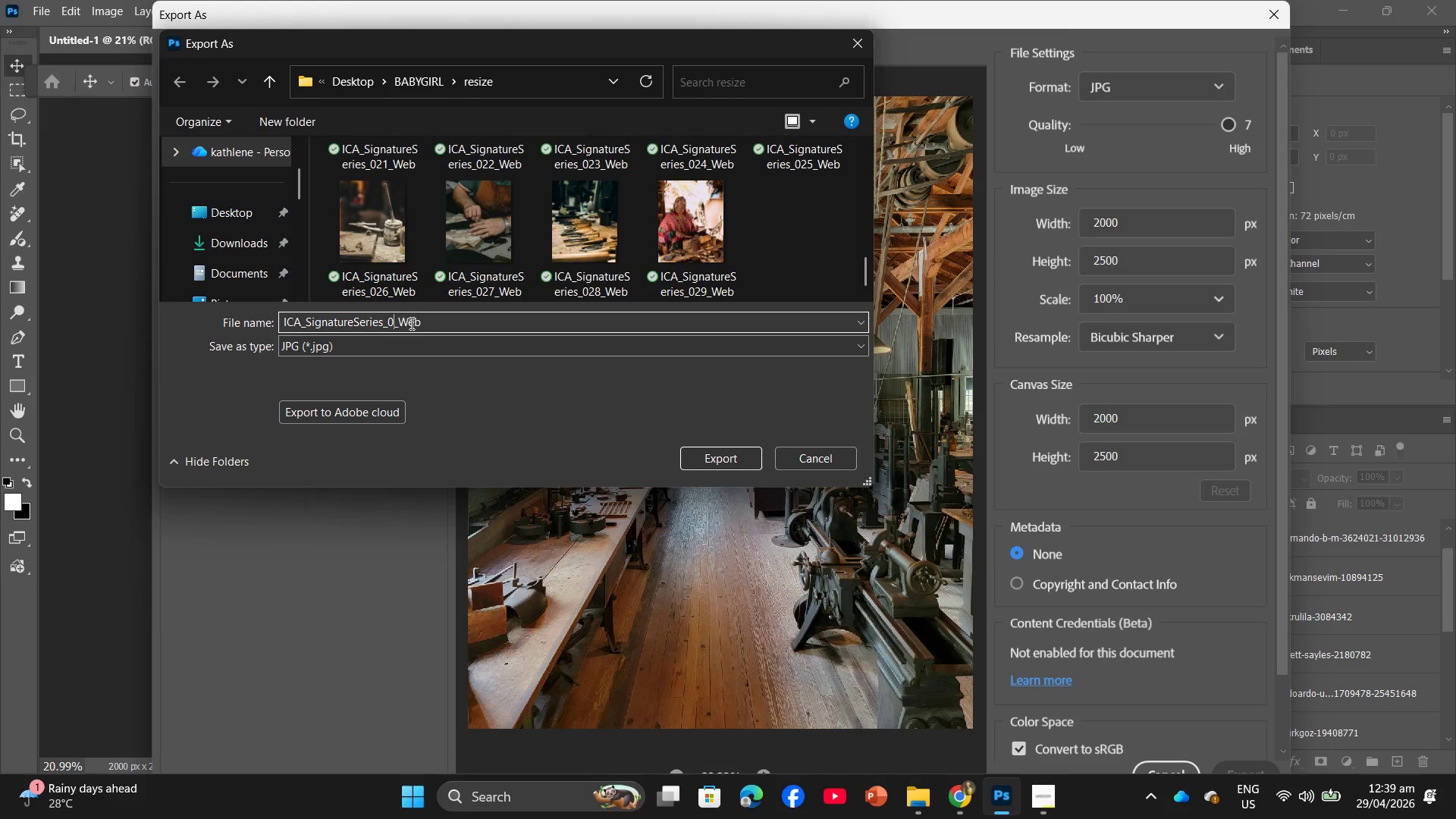 
key(Backspace)
 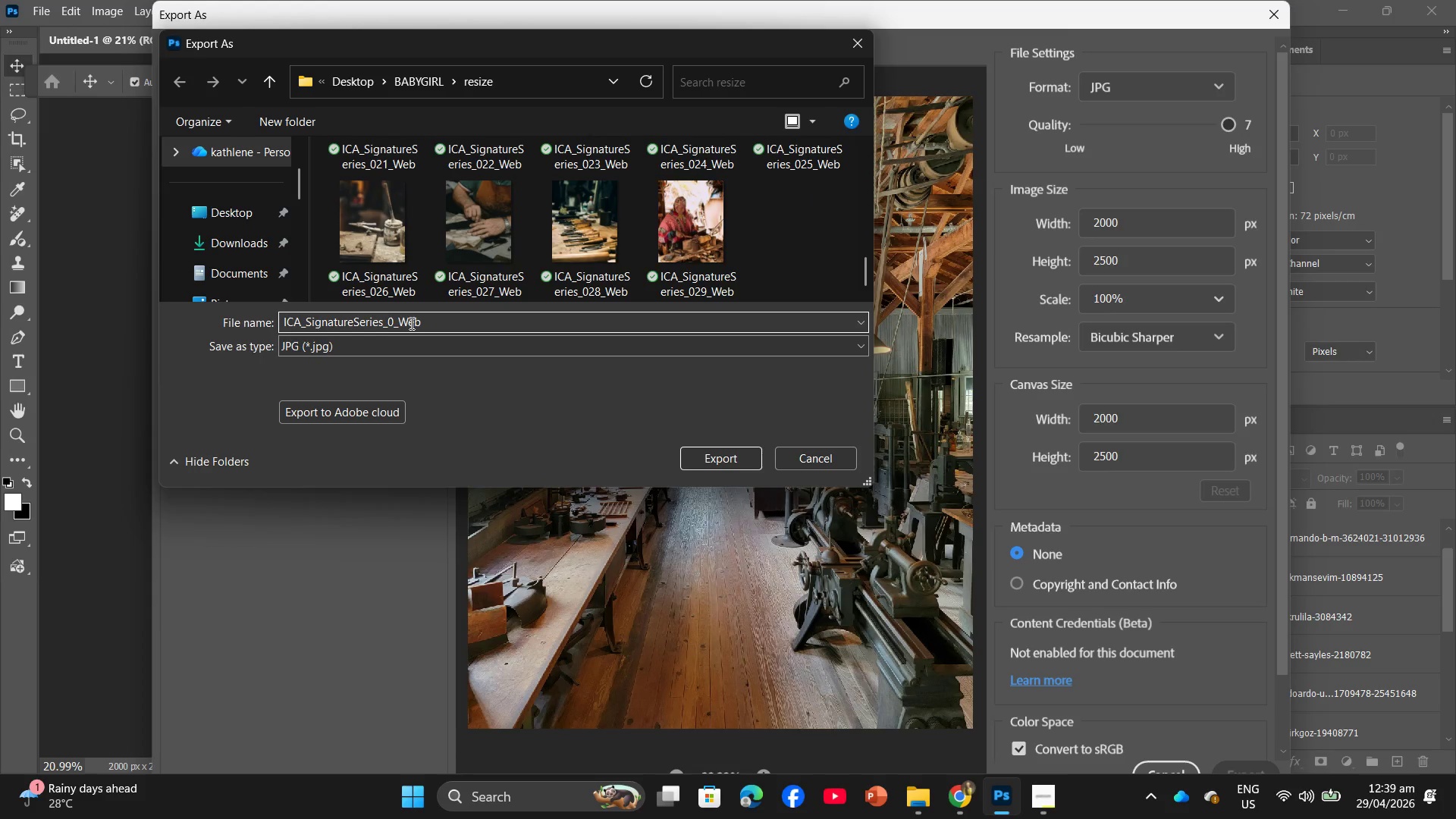 
key(Numpad3)
 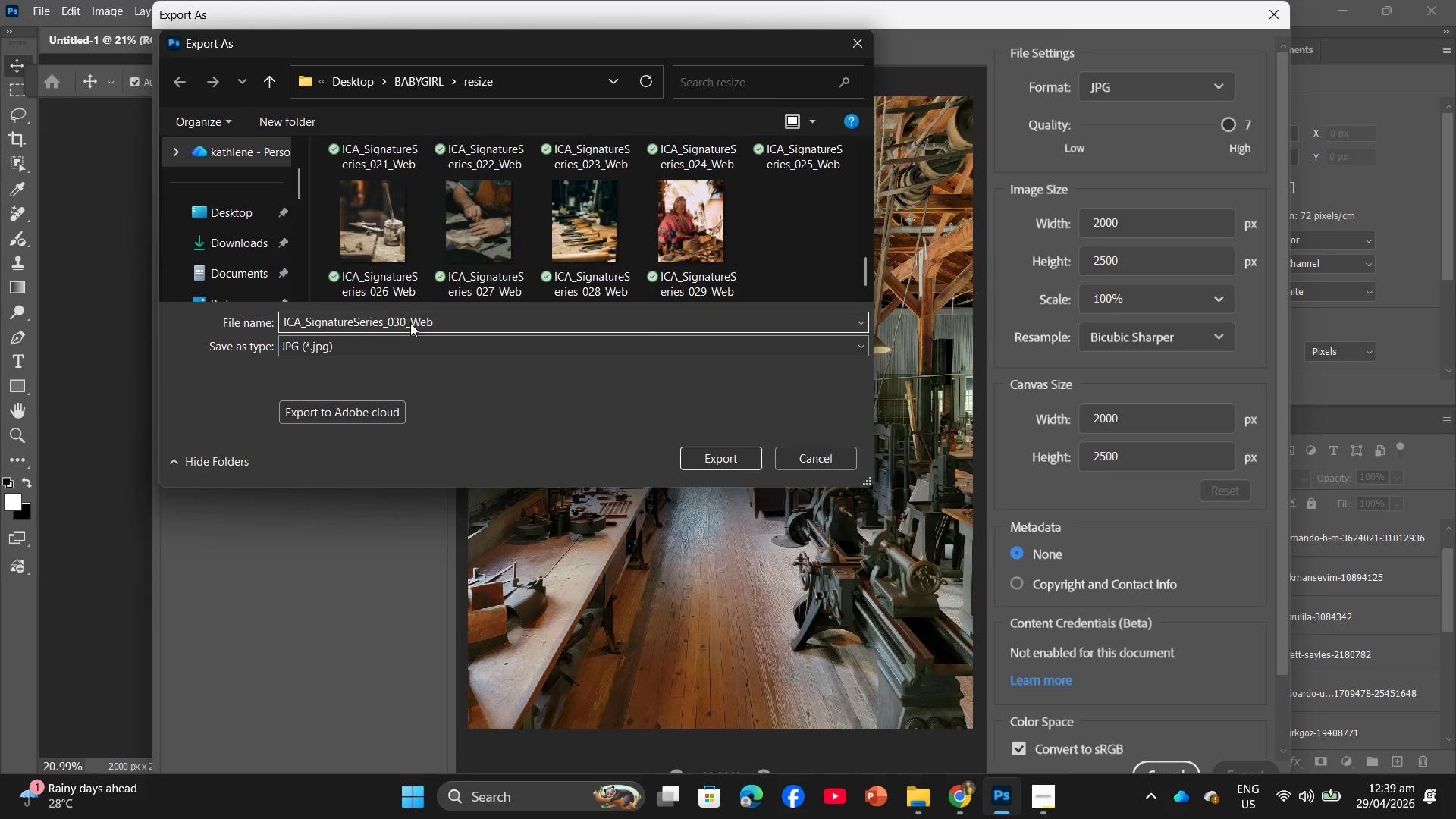 
key(Numpad0)
 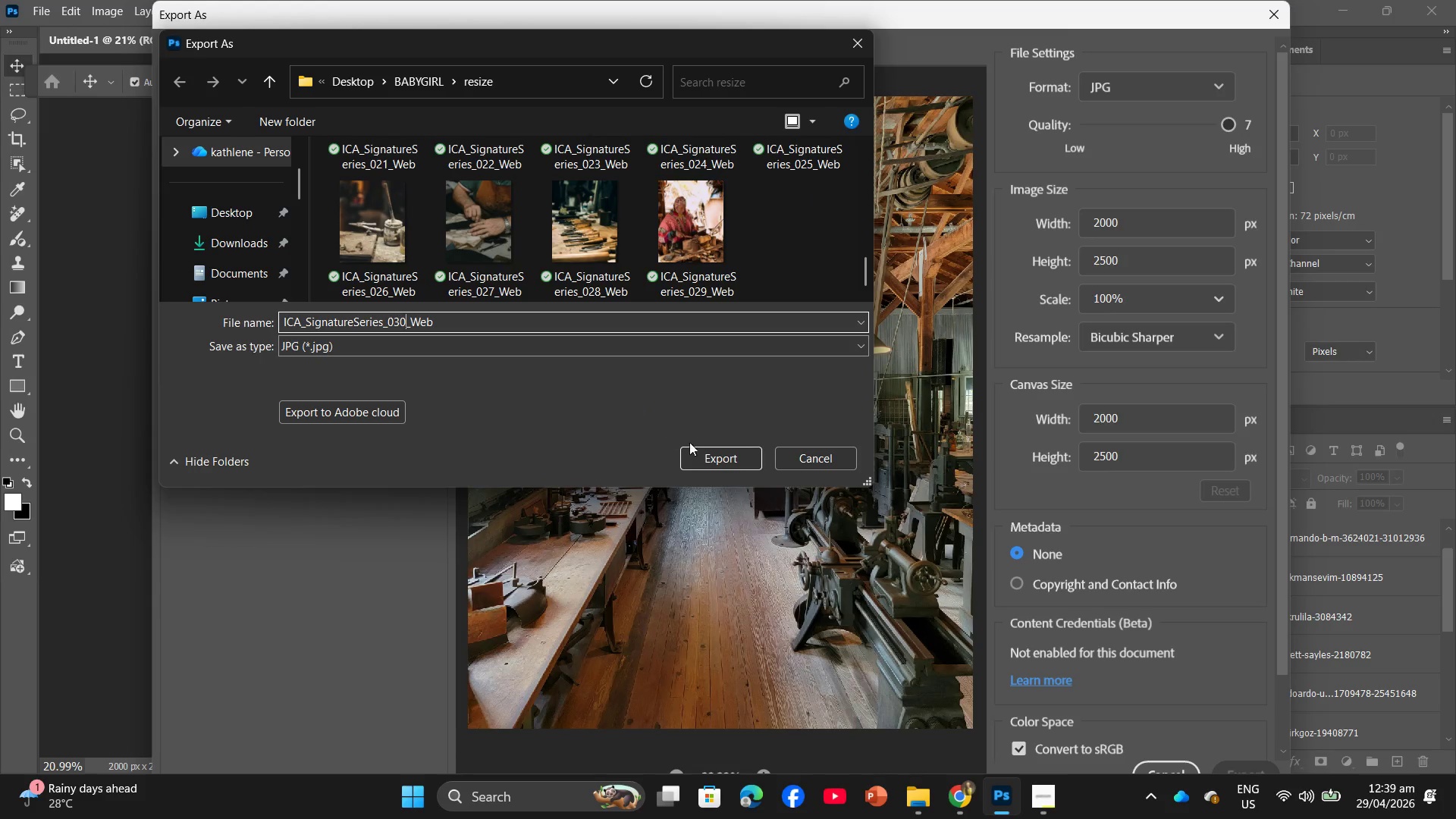 
left_click([701, 452])
 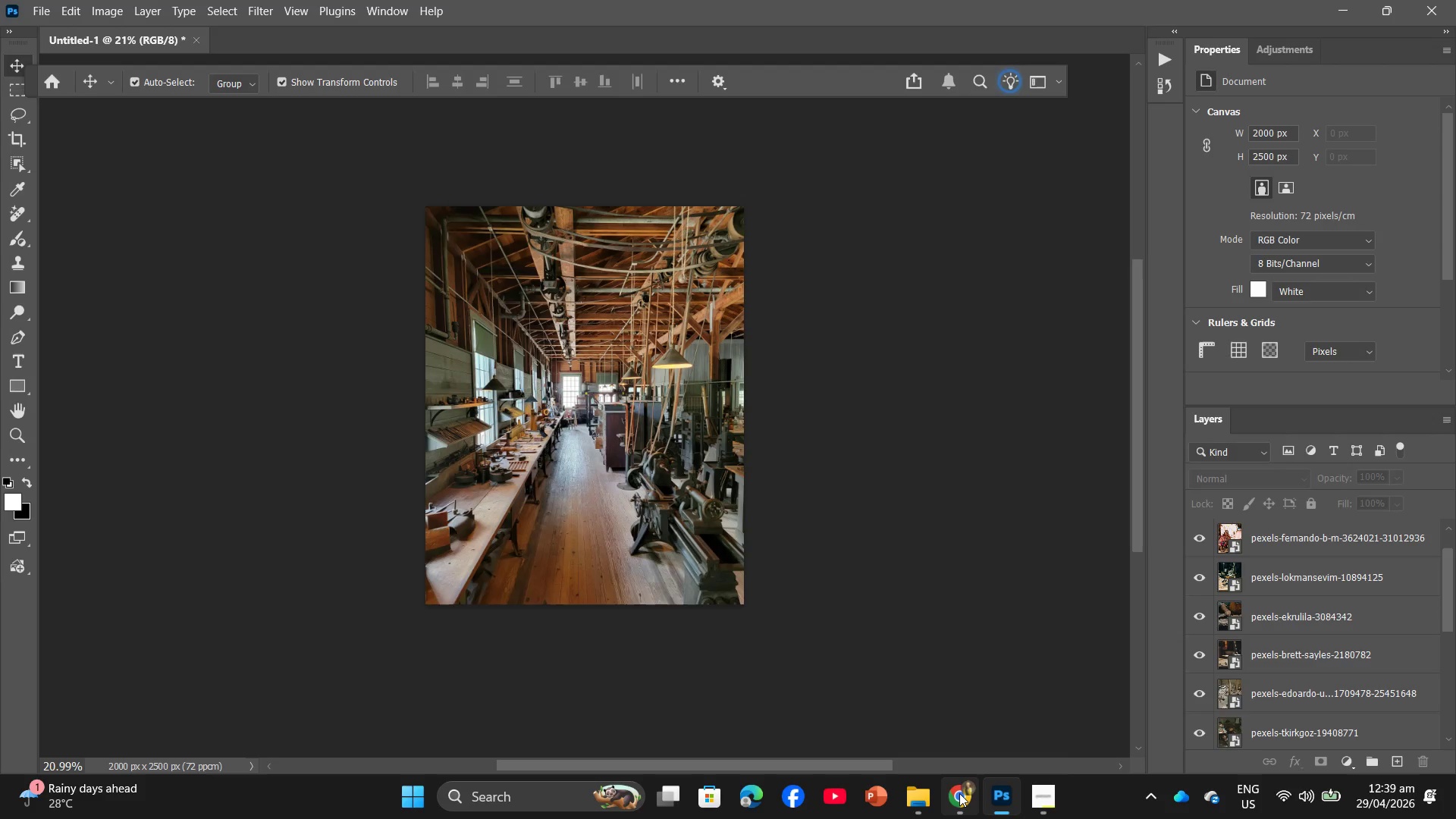 
left_click([959, 793])
 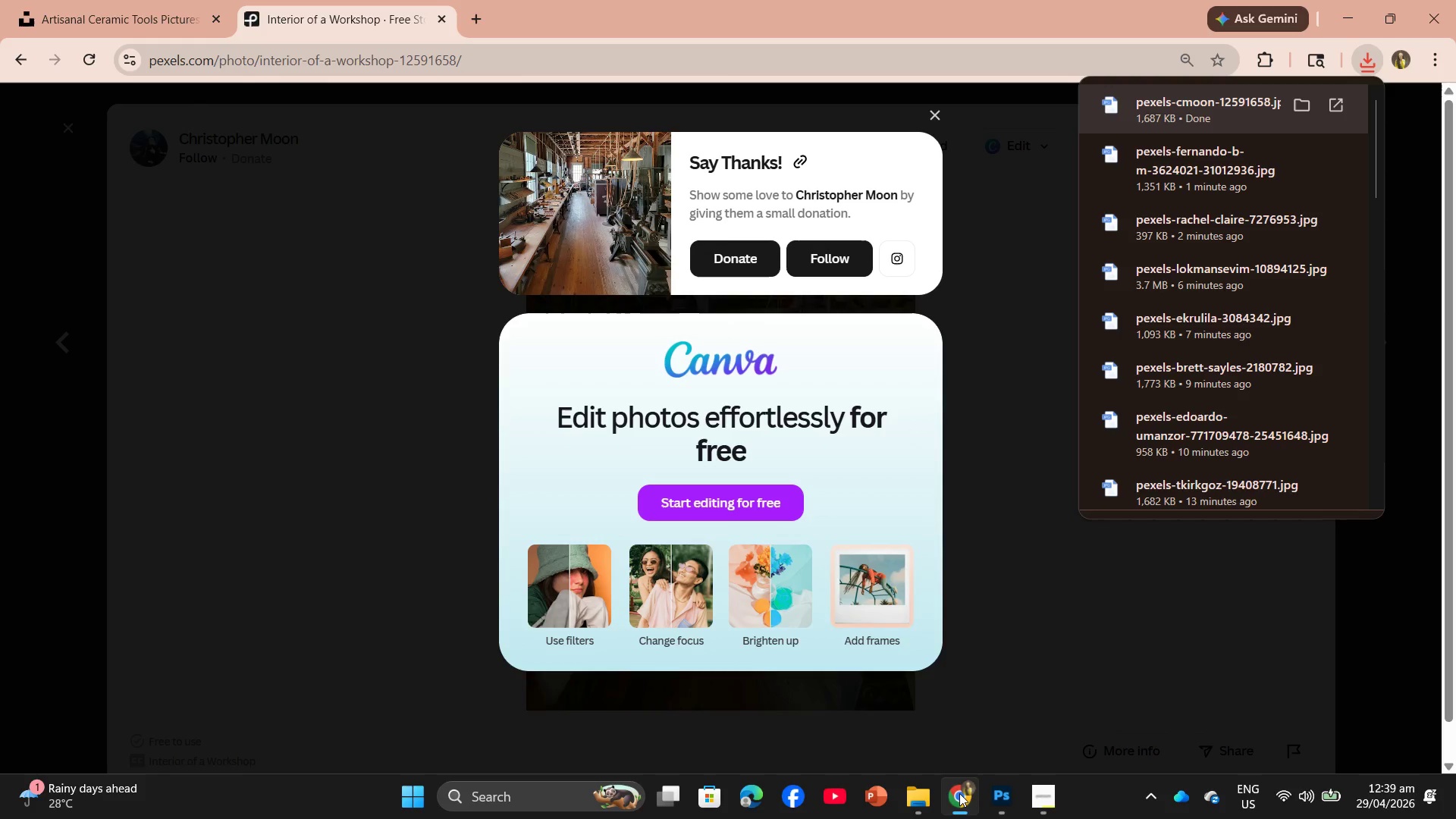 
mouse_move([963, 808])
 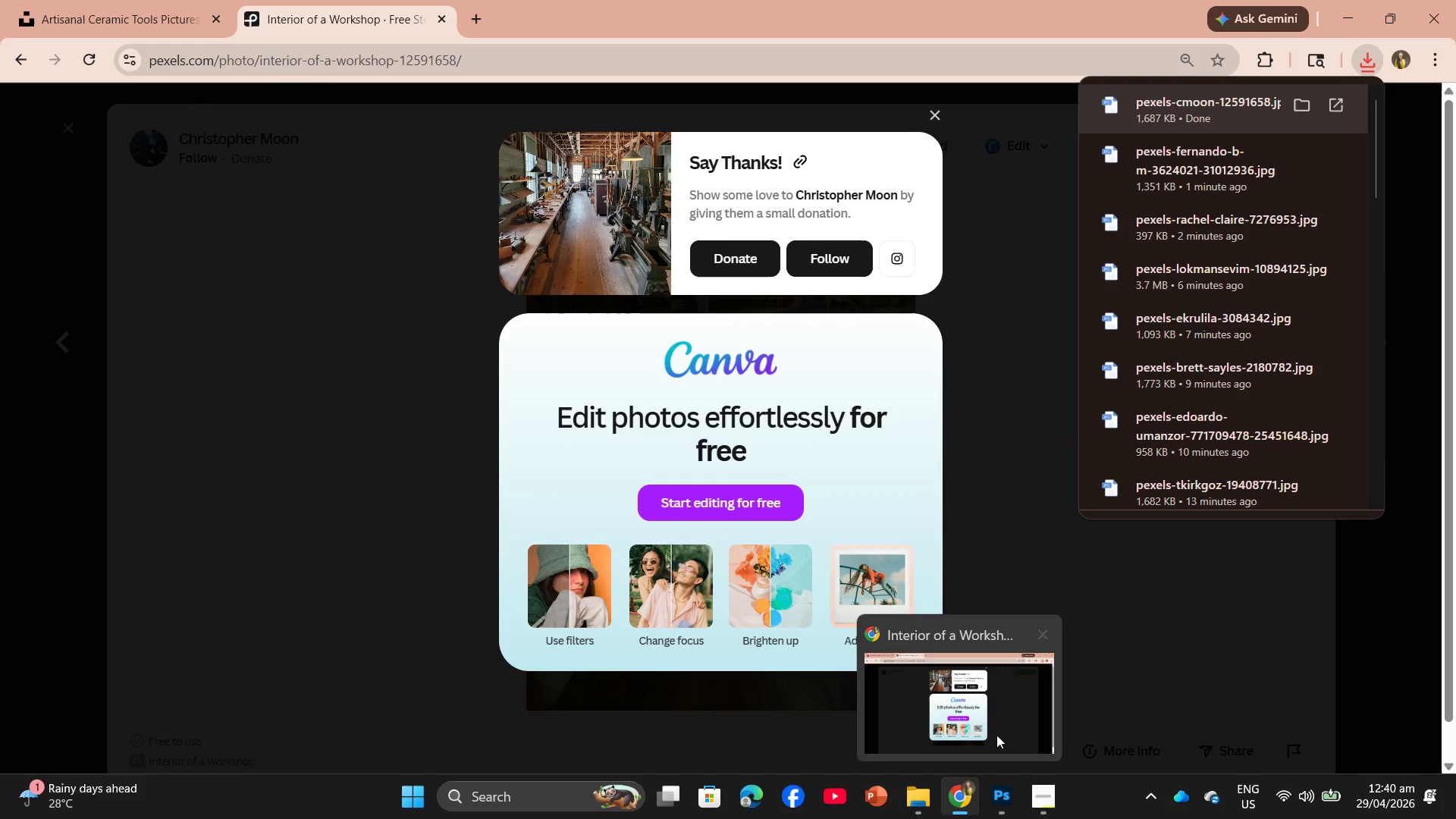 
left_click([1084, 635])
 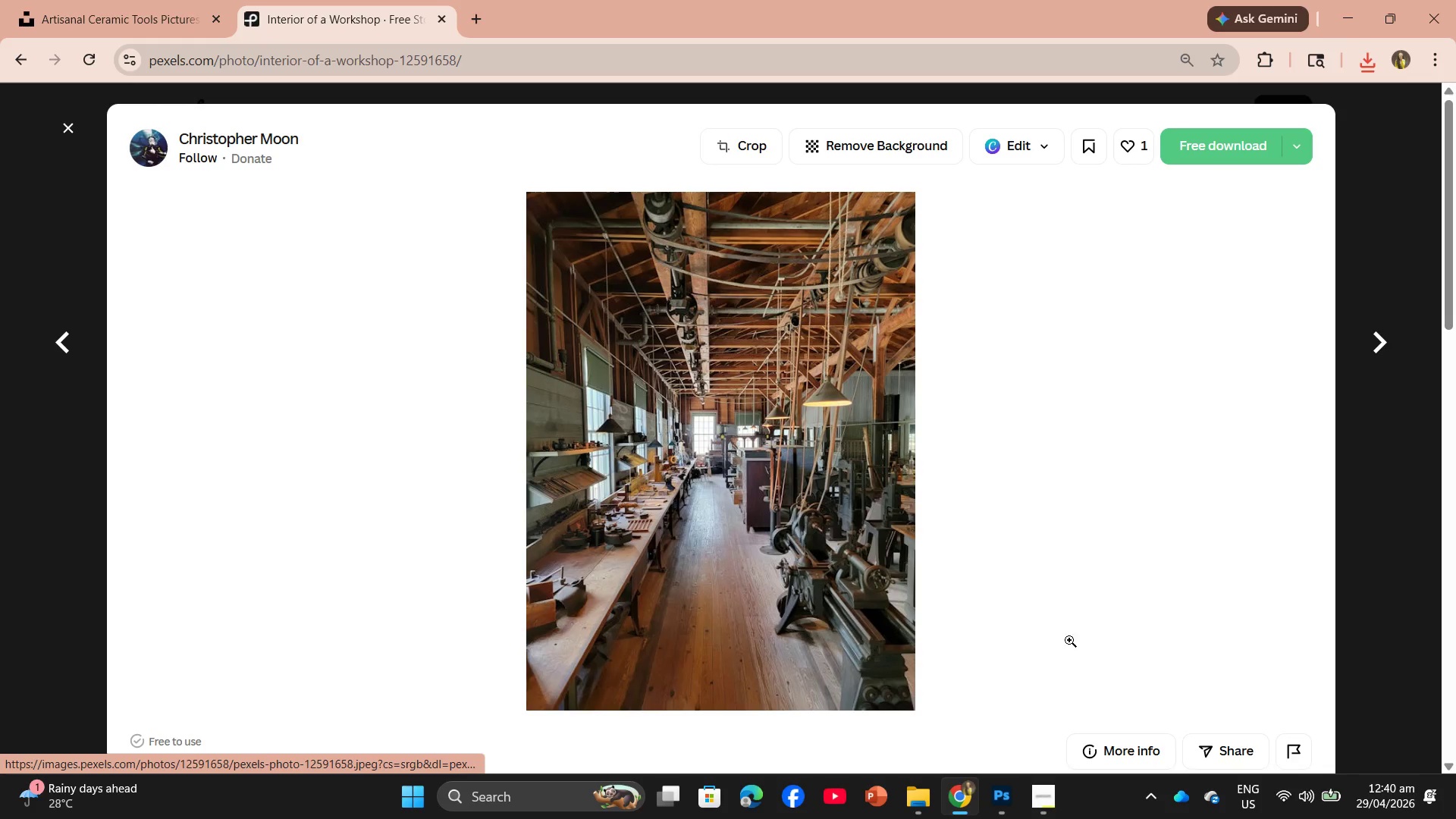 
scroll: coordinate [674, 482], scroll_direction: down, amount: 20.0
 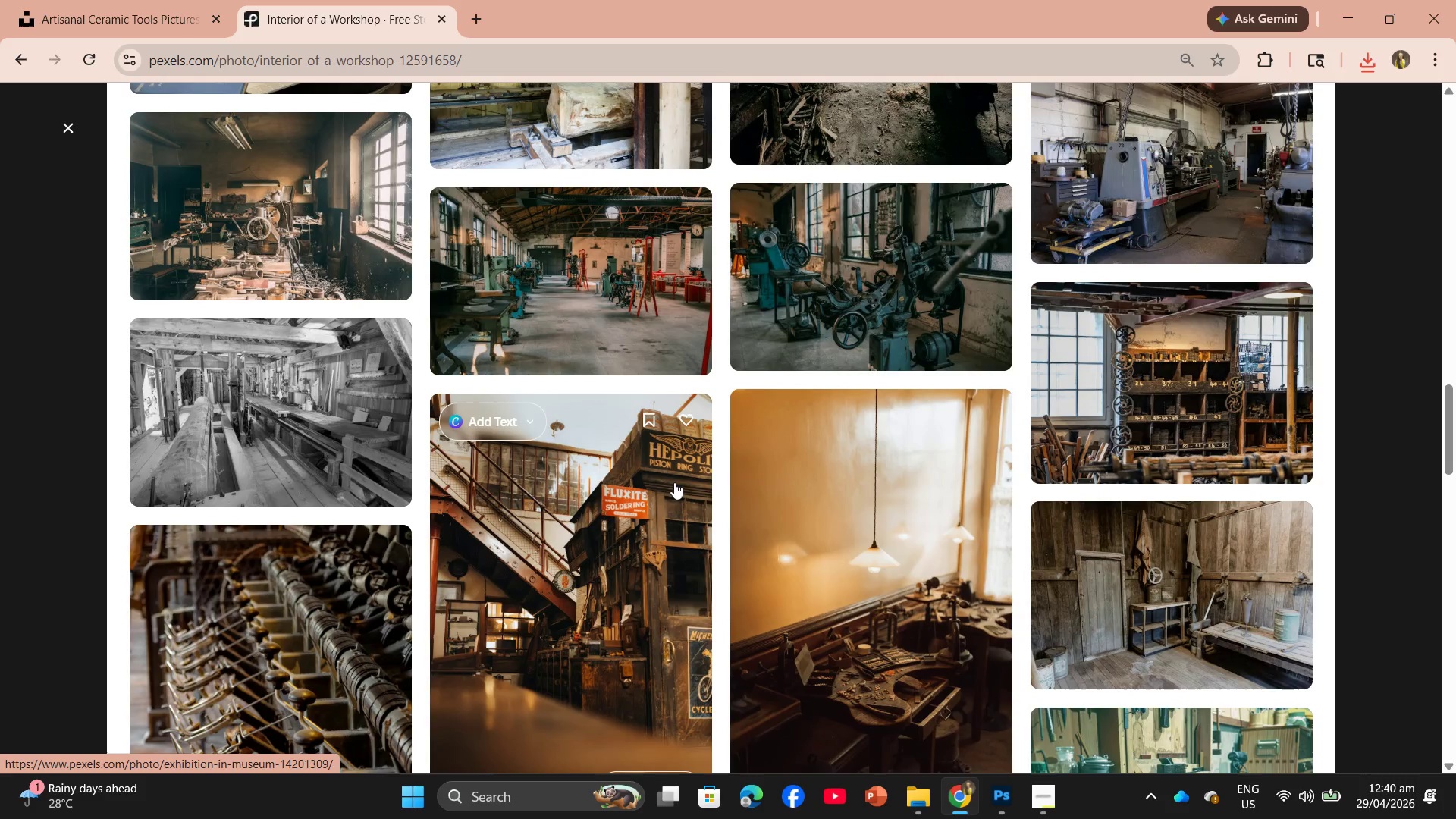 
scroll: coordinate [797, 475], scroll_direction: down, amount: 7.0
 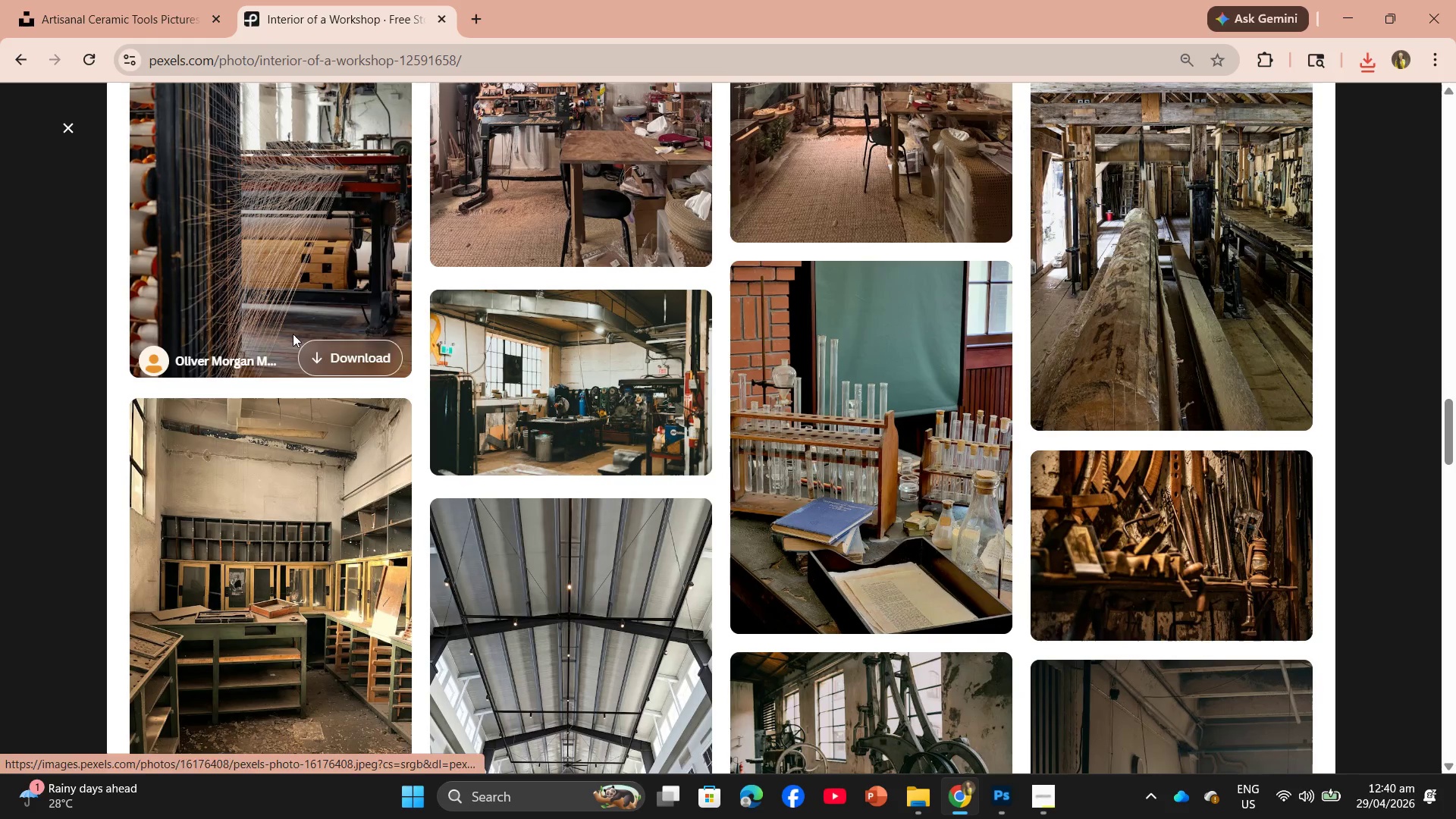 
left_click([71, 128])
 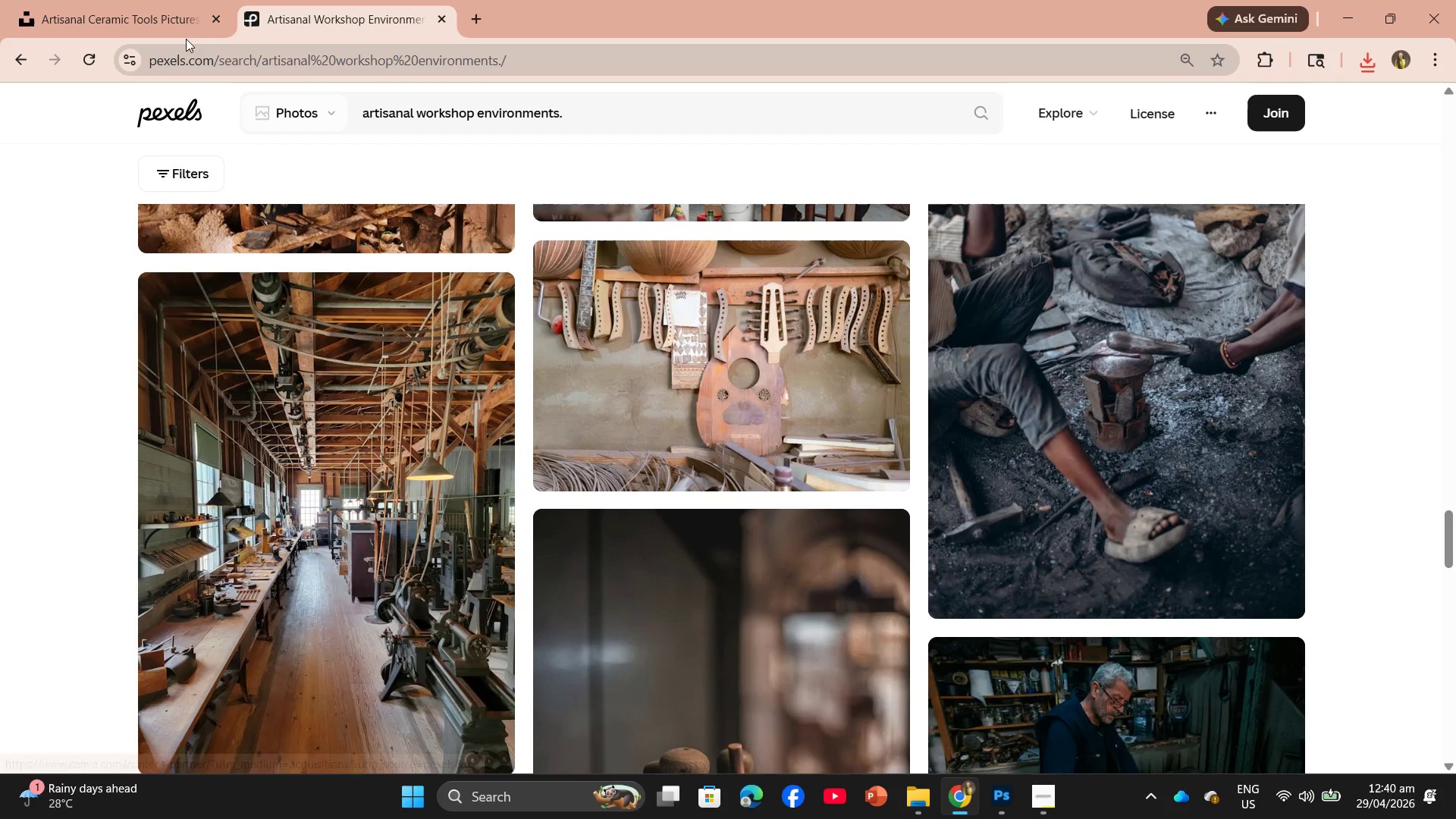 
left_click([99, 0])
 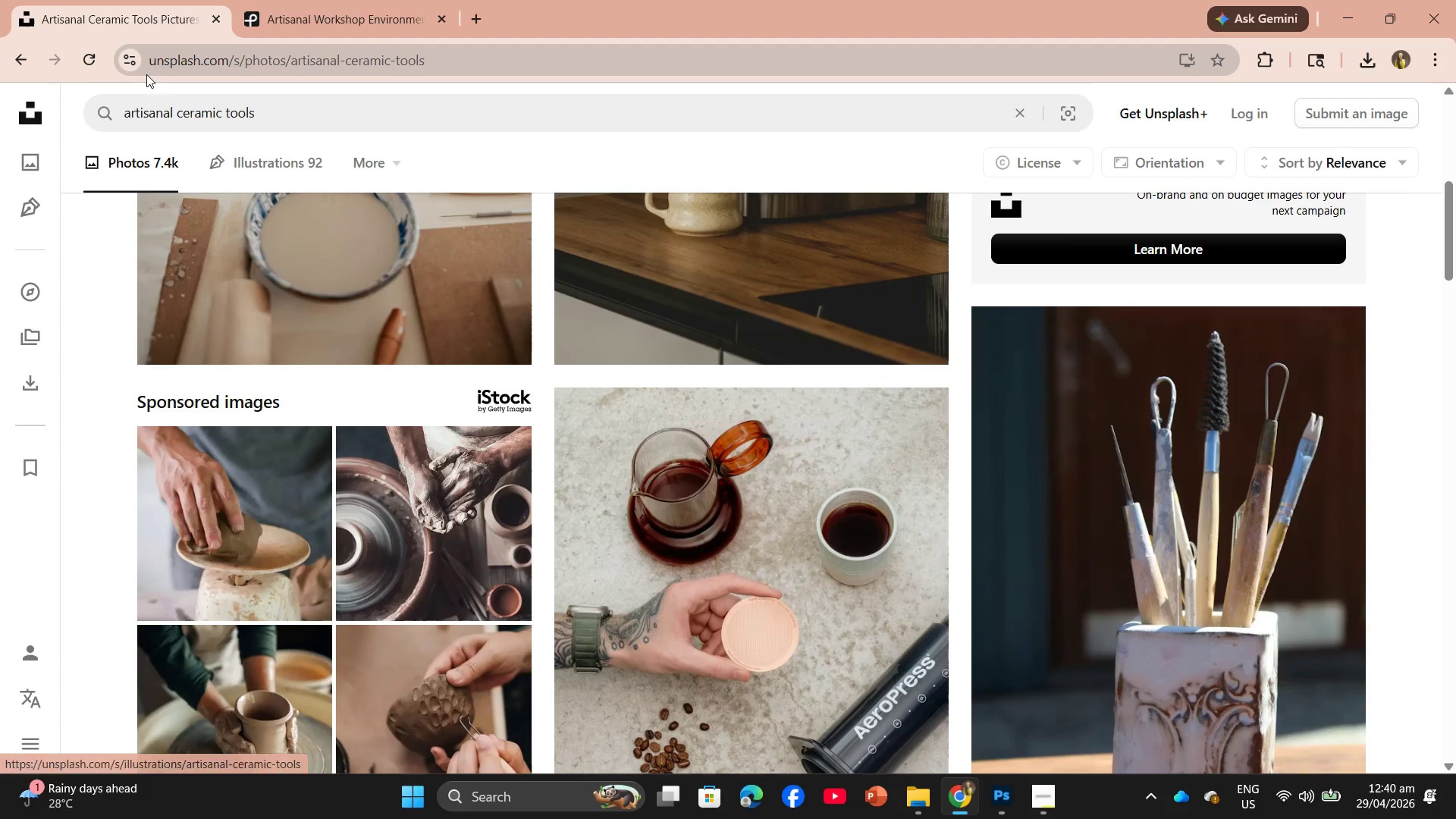 
left_click_drag(start_coordinate=[289, 103], to_coordinate=[164, 111])
 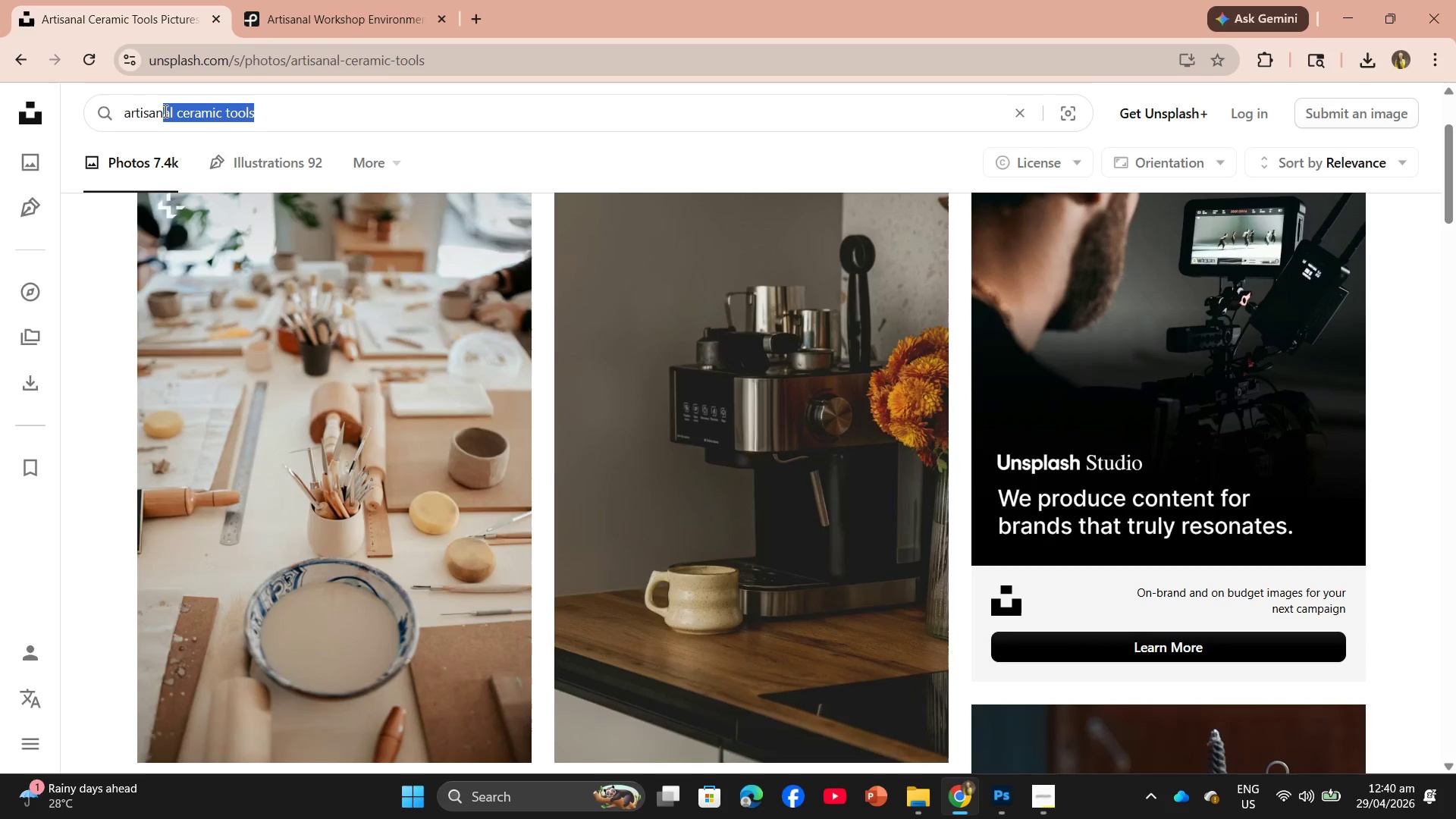 
key(Backspace)
type( workshop)
 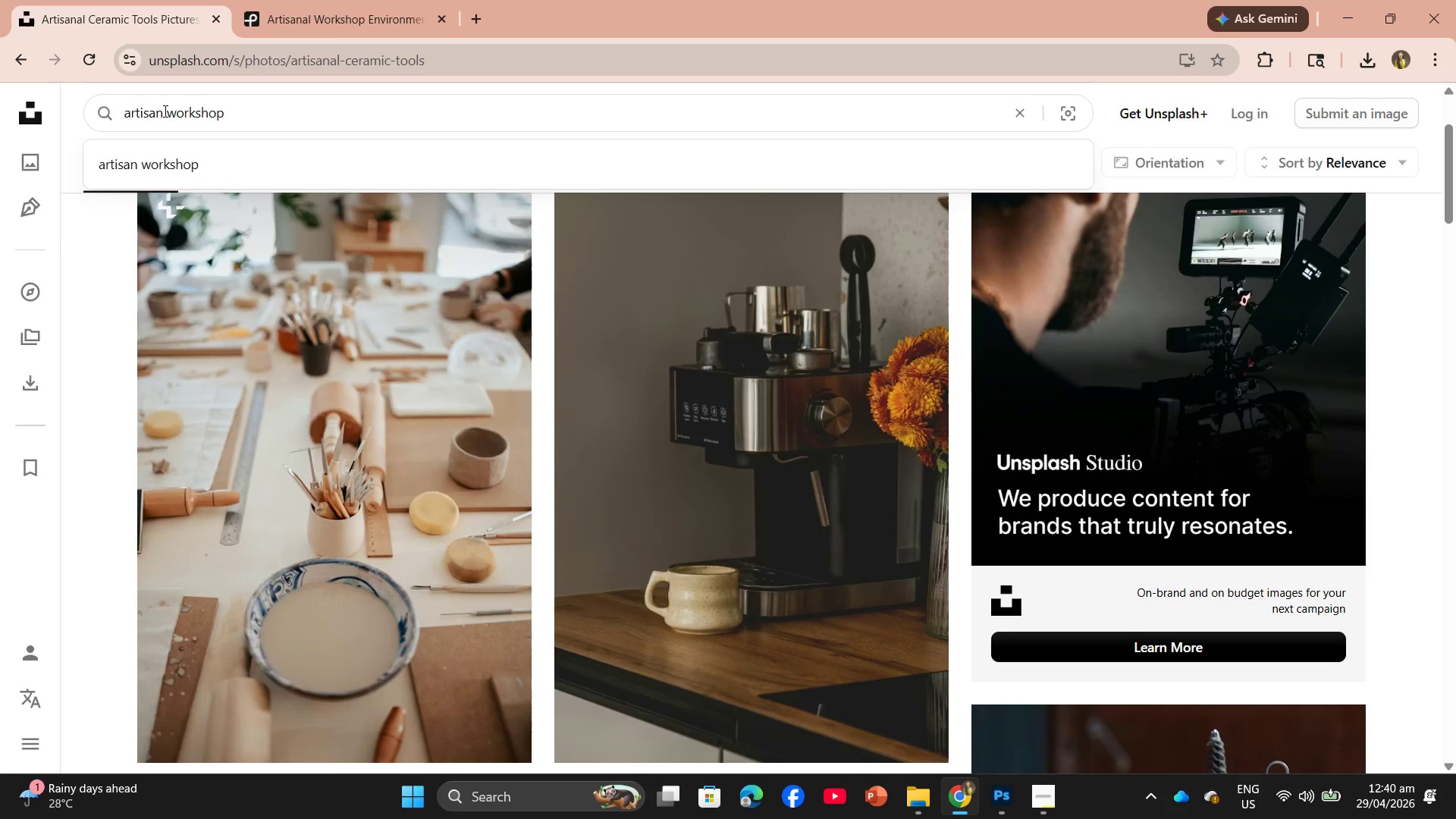 
key(Enter)
 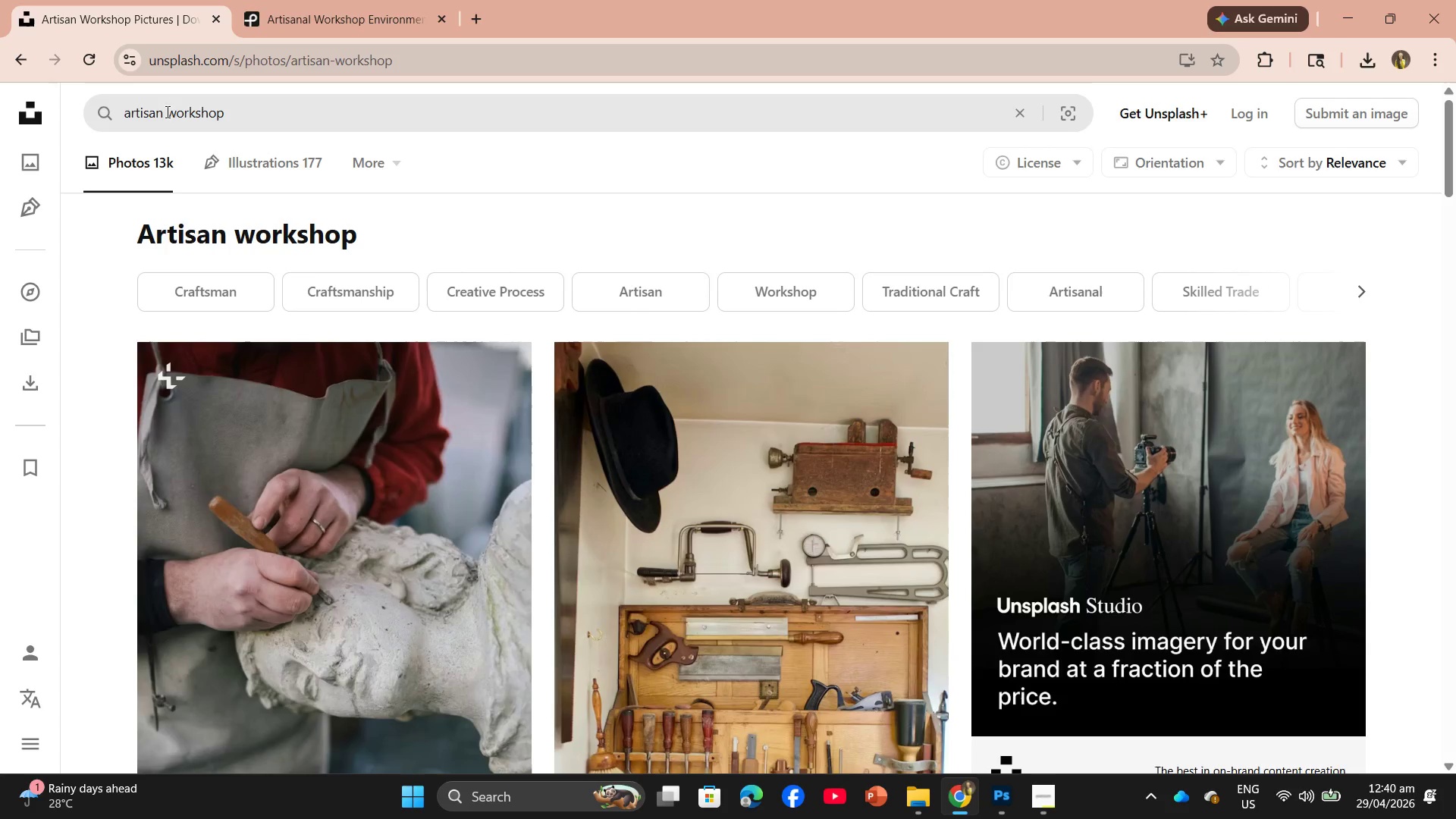 
scroll: coordinate [415, 572], scroll_direction: down, amount: 5.0
 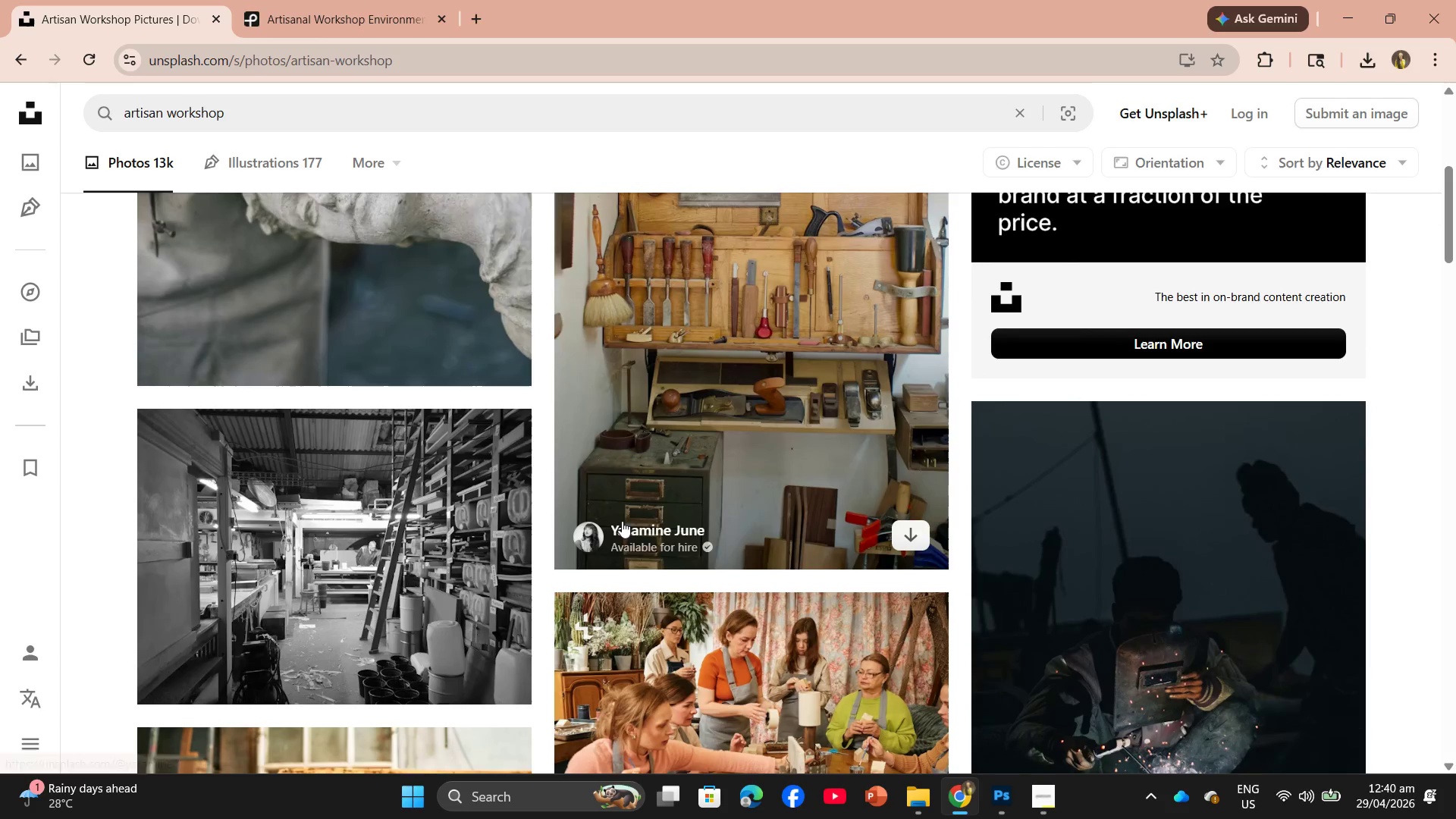 
mouse_move([406, 550])
 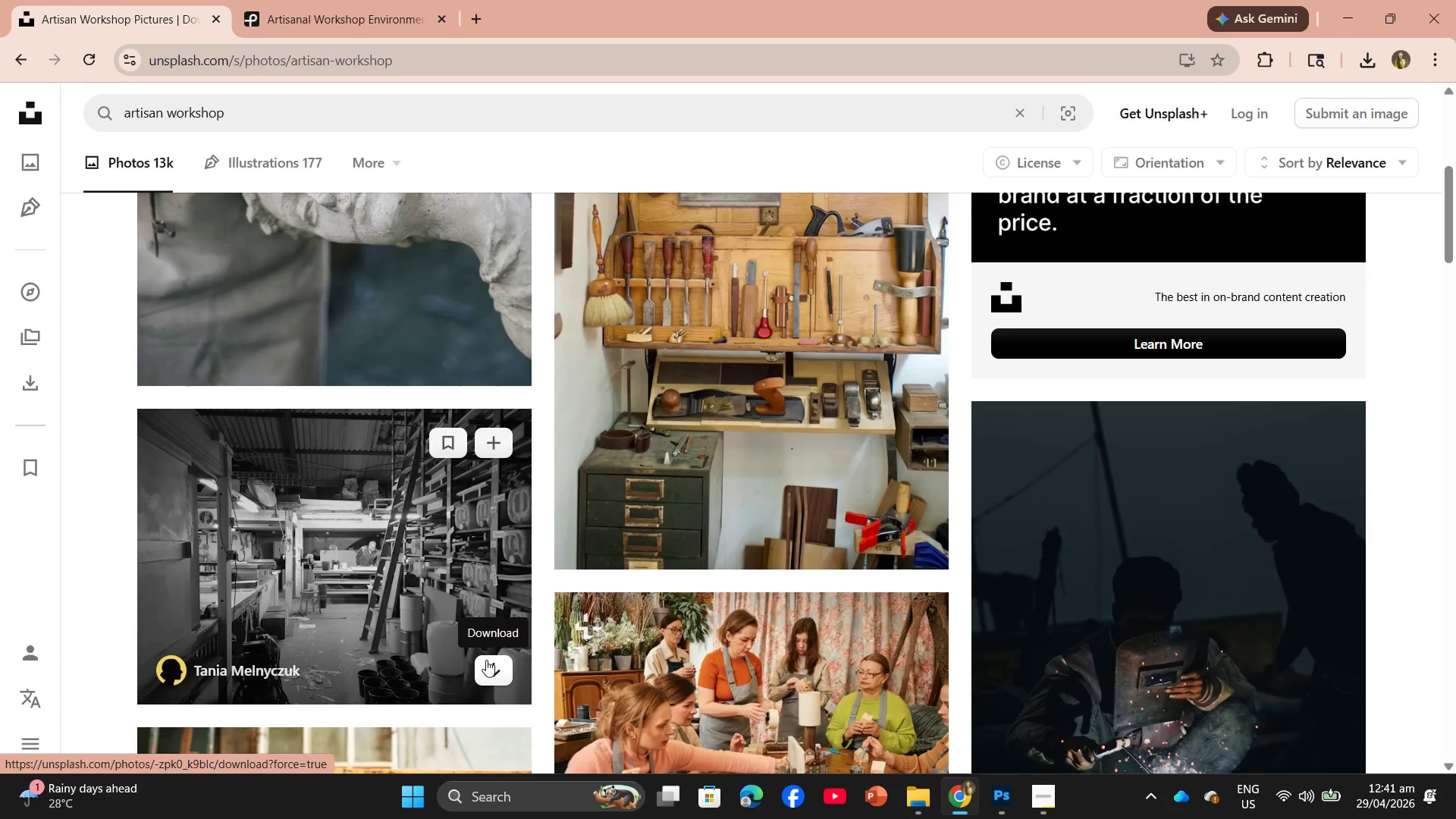 
wait(28.47)
 